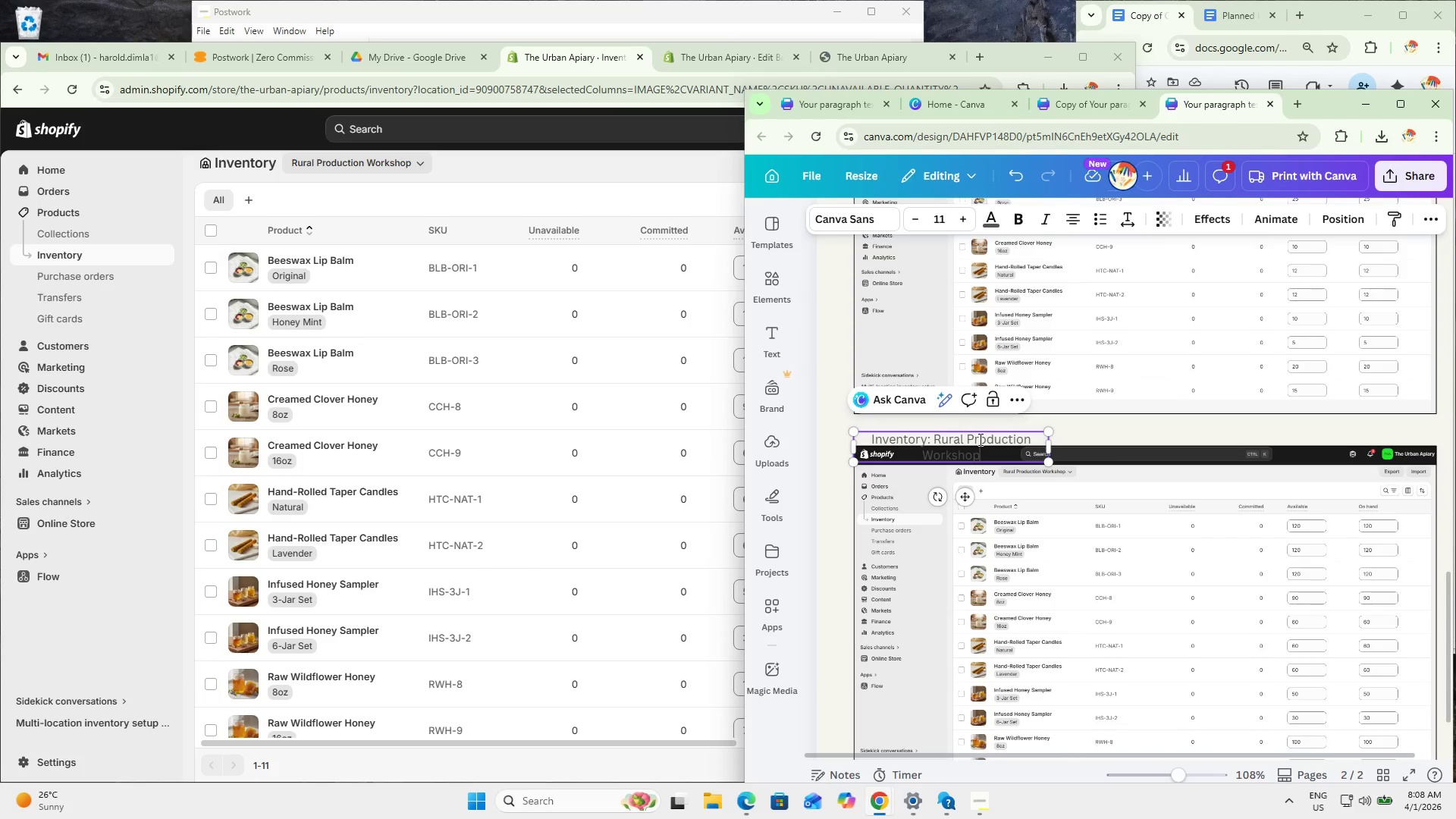 
key(Control+V)
 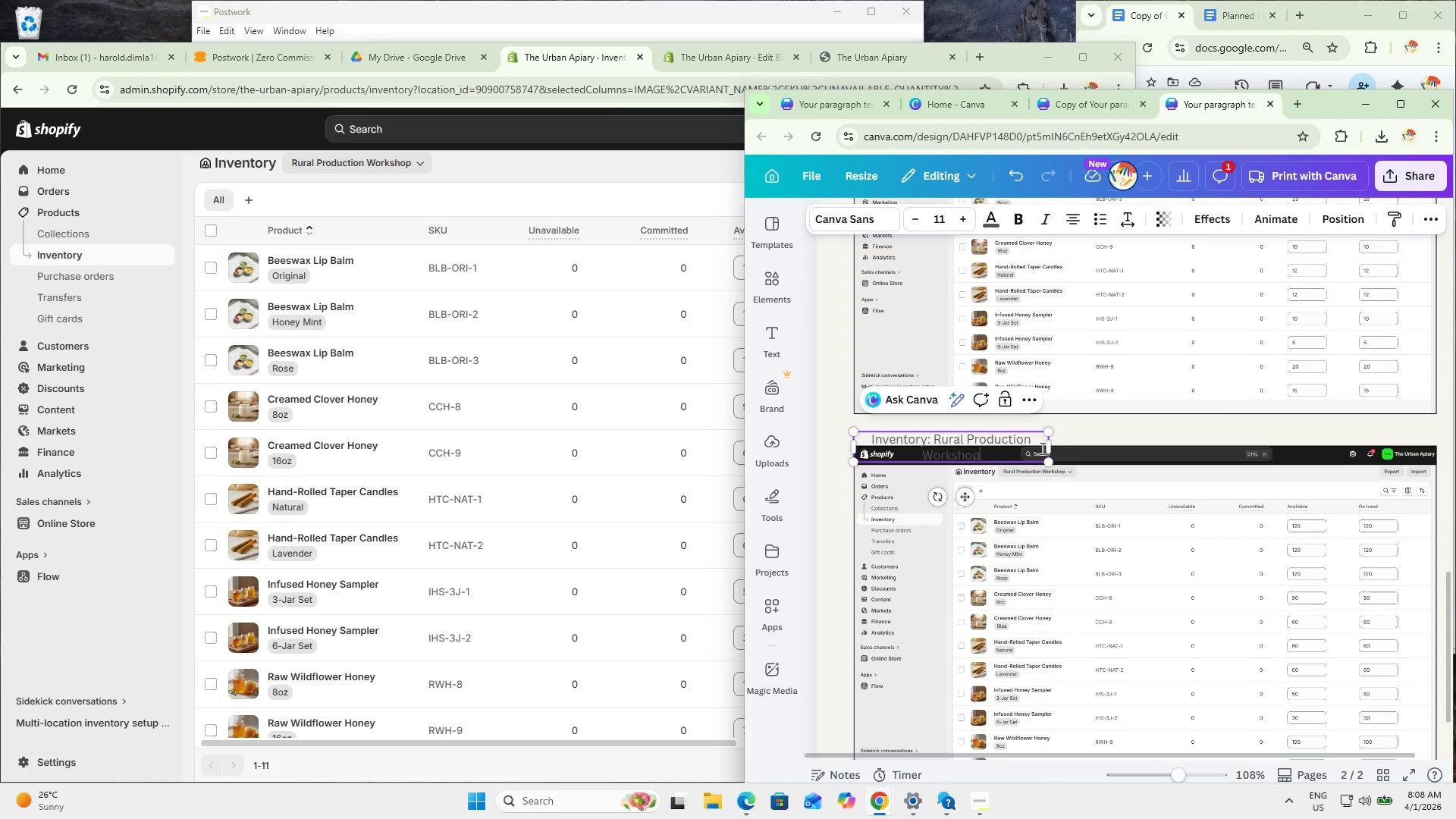 
left_click_drag(start_coordinate=[1050, 448], to_coordinate=[1077, 443])
 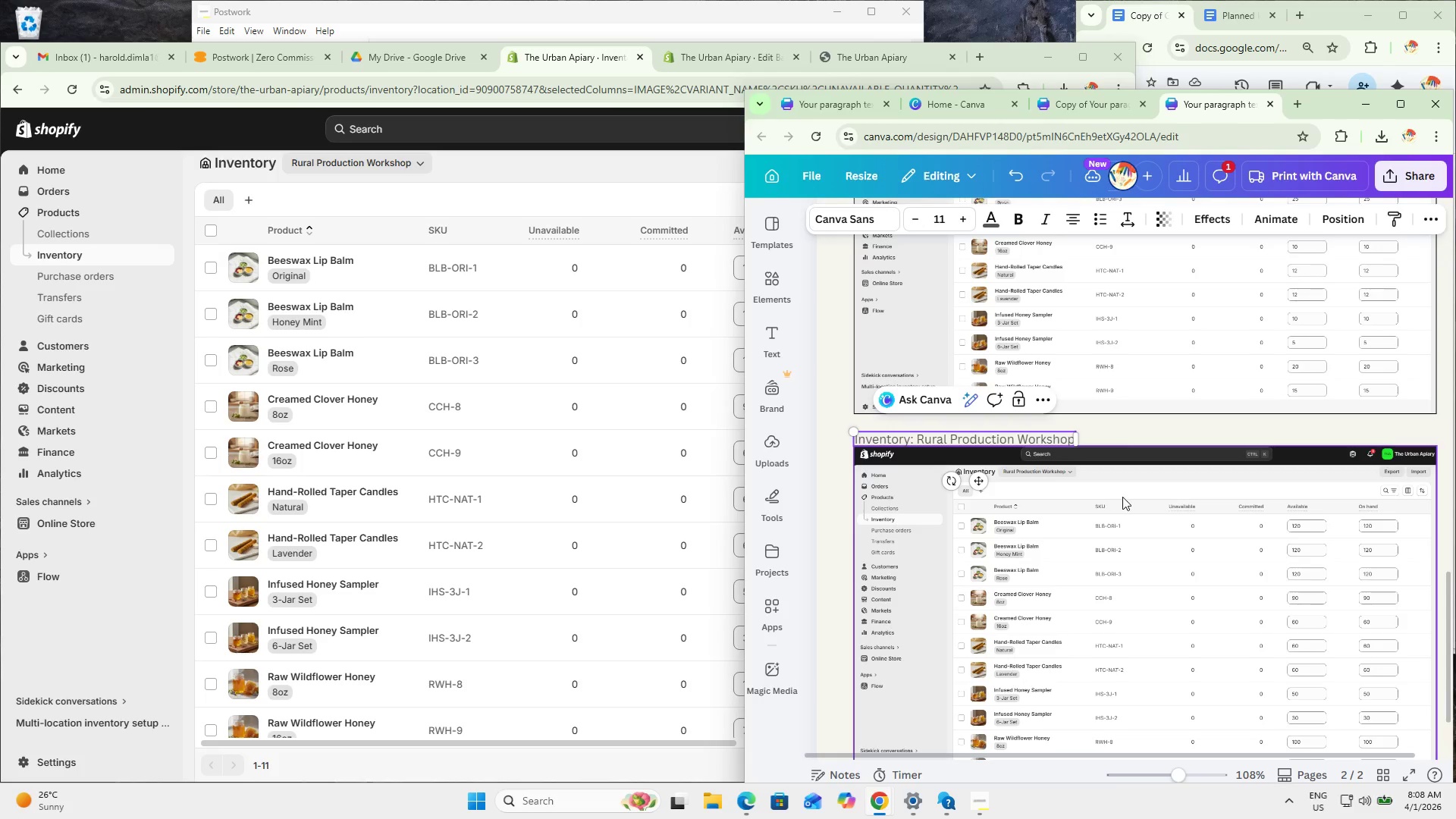 
left_click([1136, 498])
 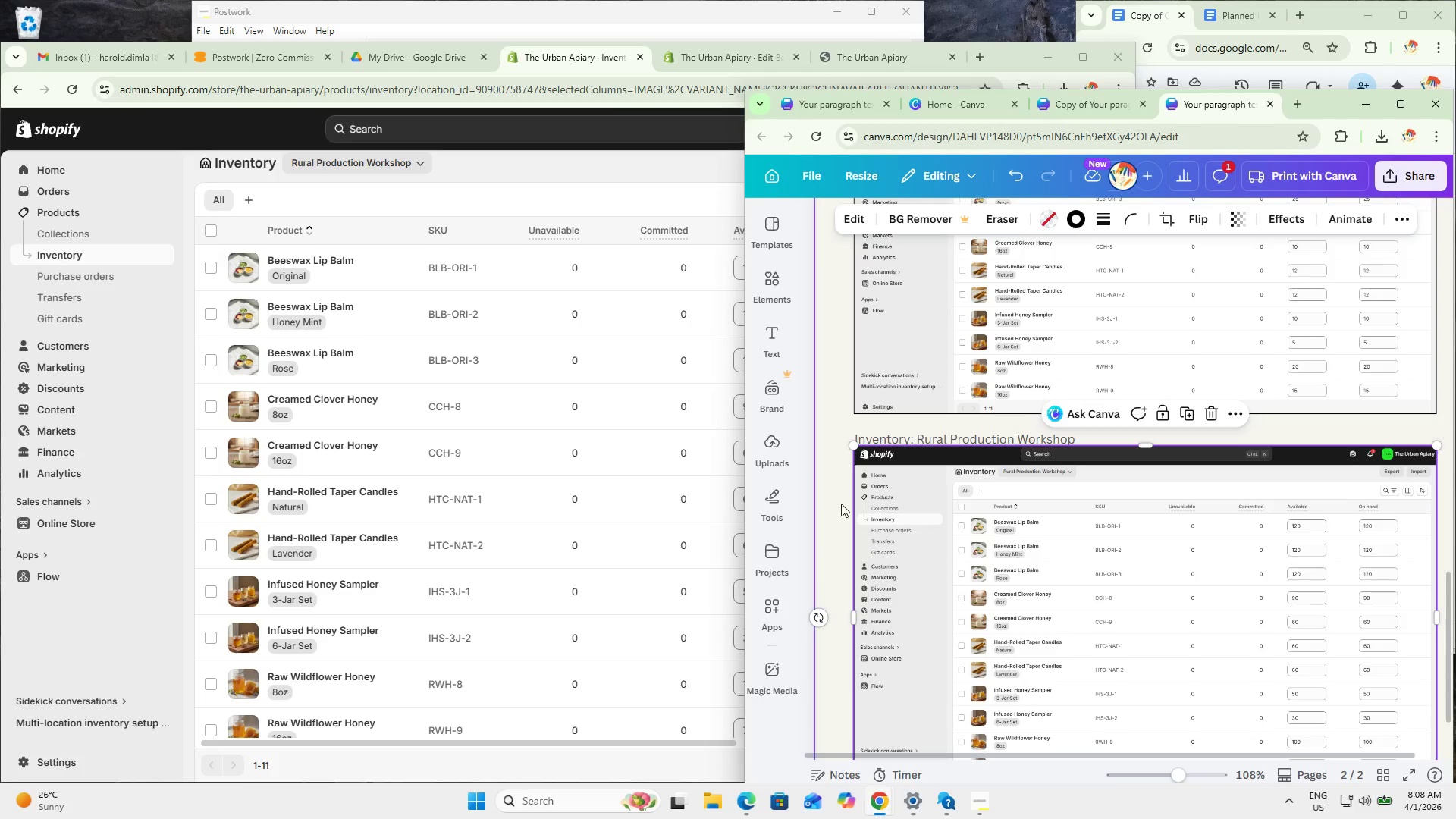 
left_click([841, 466])
 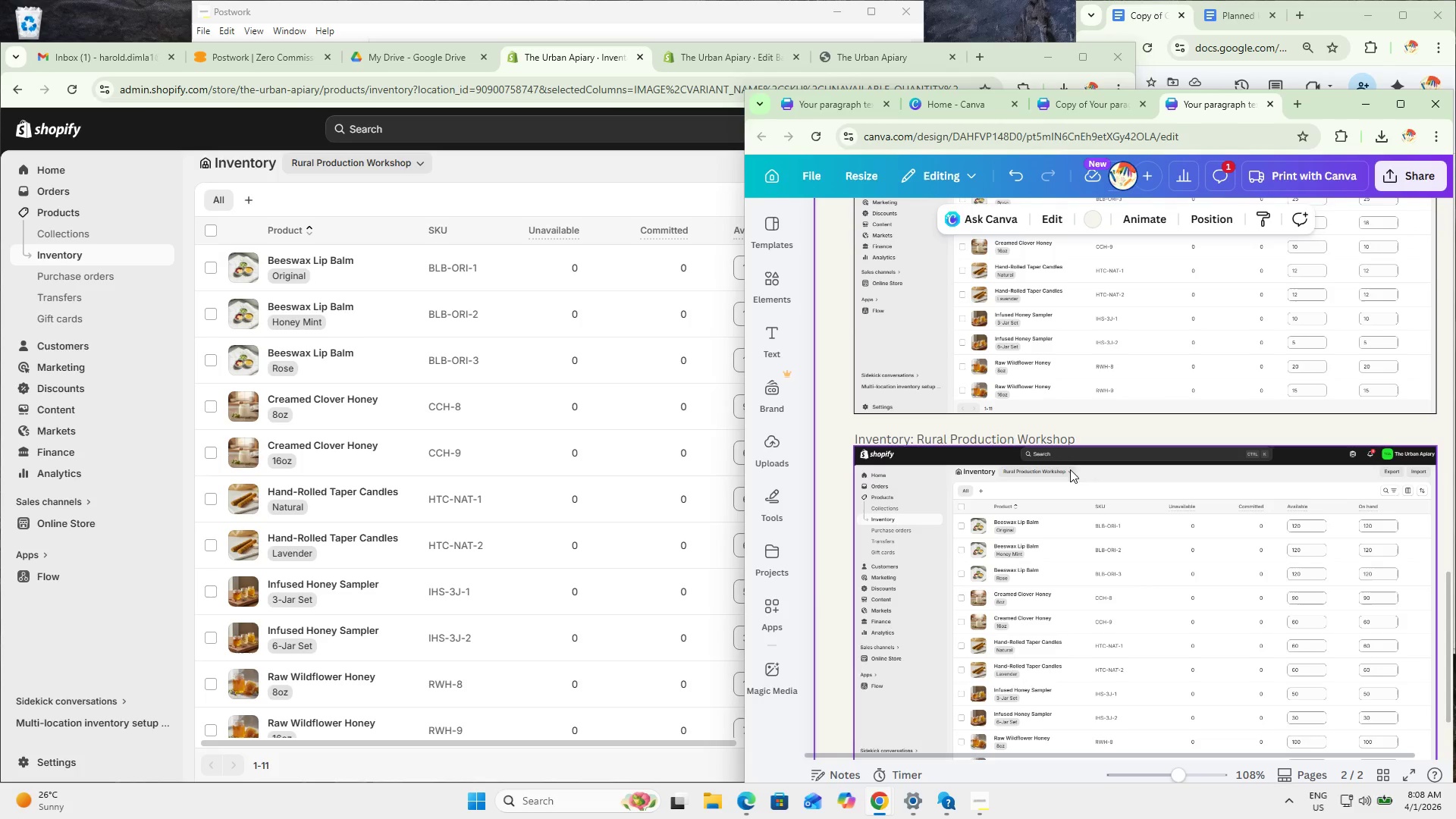 
left_click([1025, 438])
 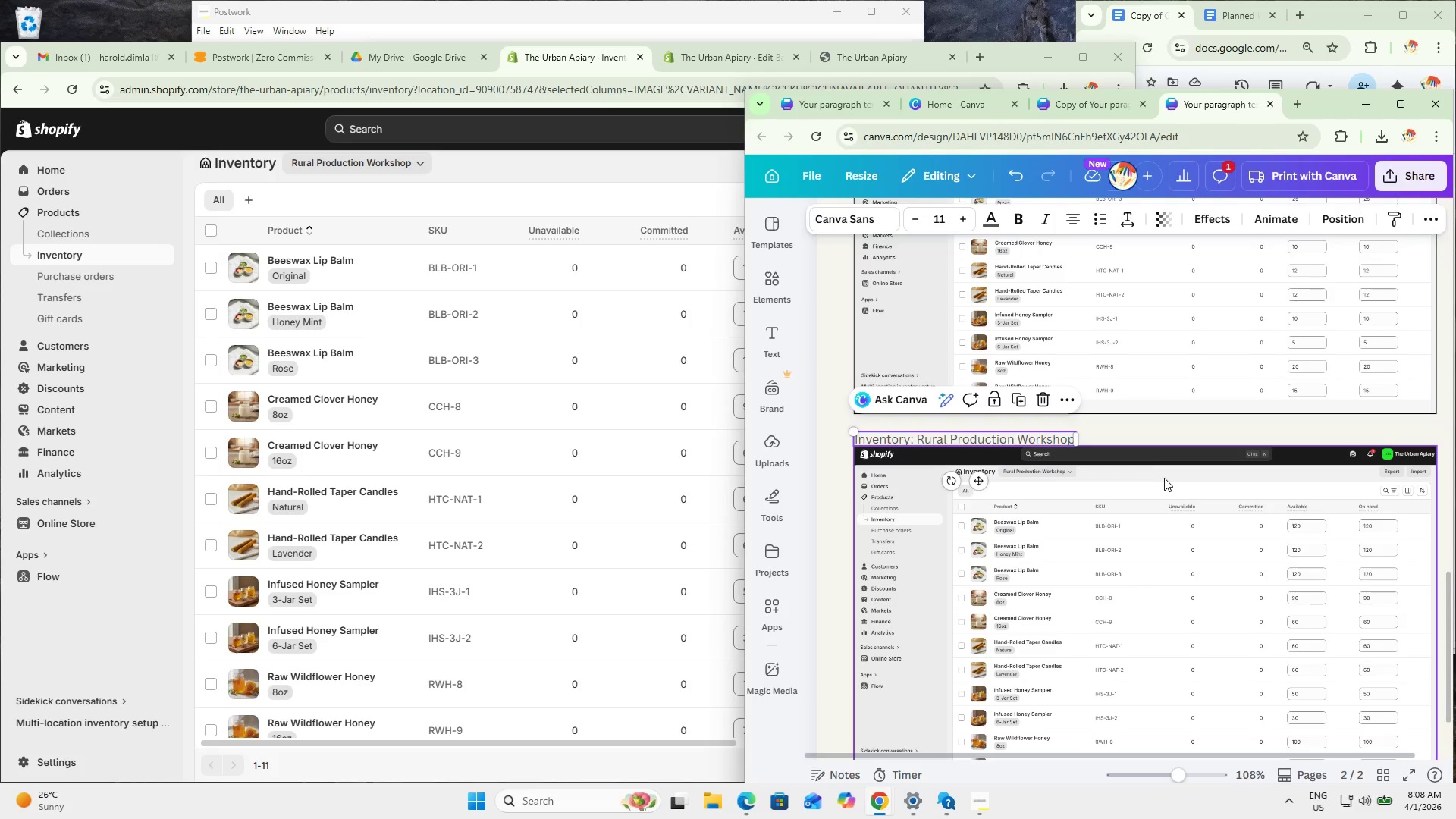 
key(ArrowUp)
 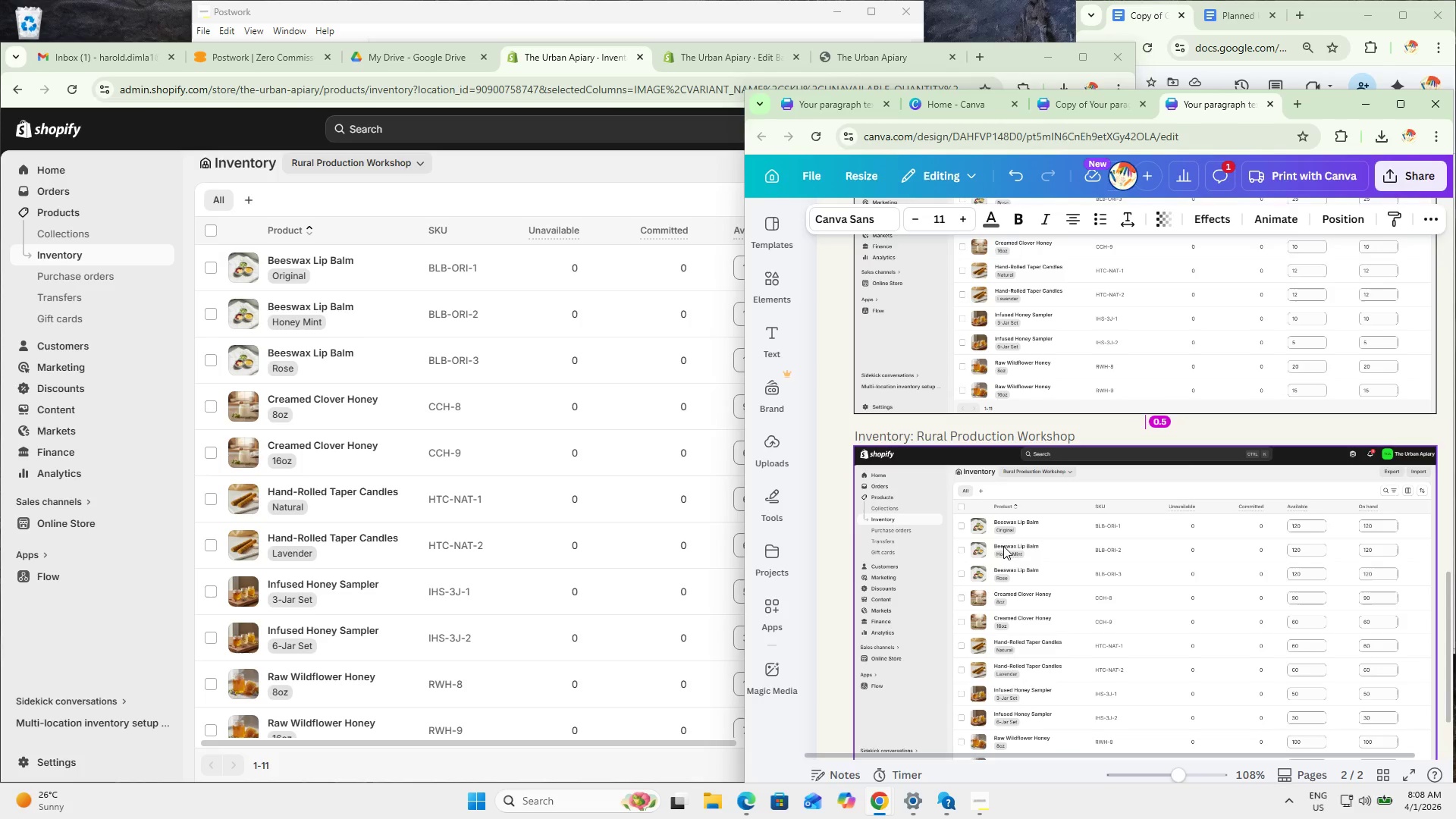 
scroll: coordinate [1014, 545], scroll_direction: up, amount: 5.0
 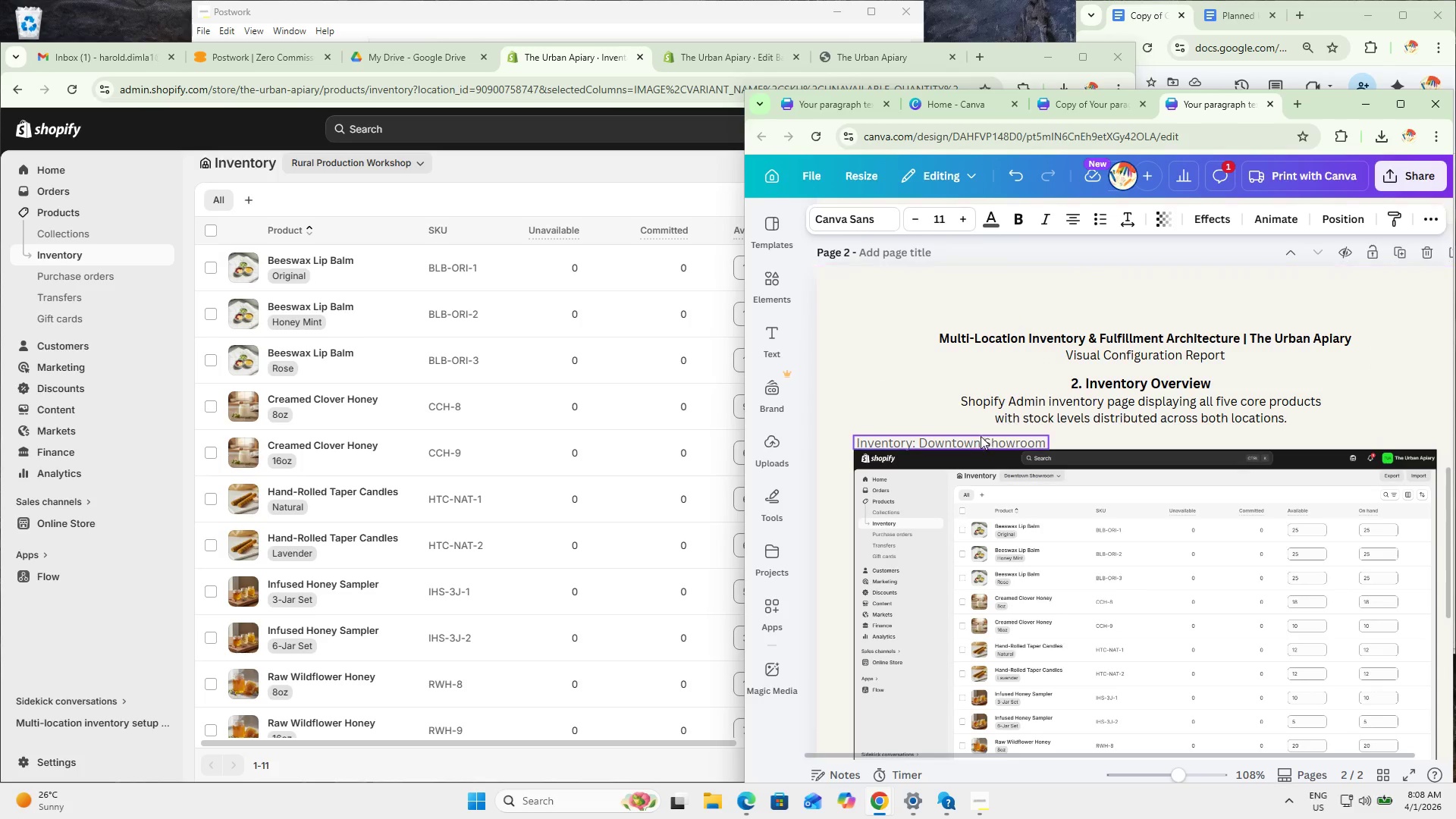 
left_click([988, 445])
 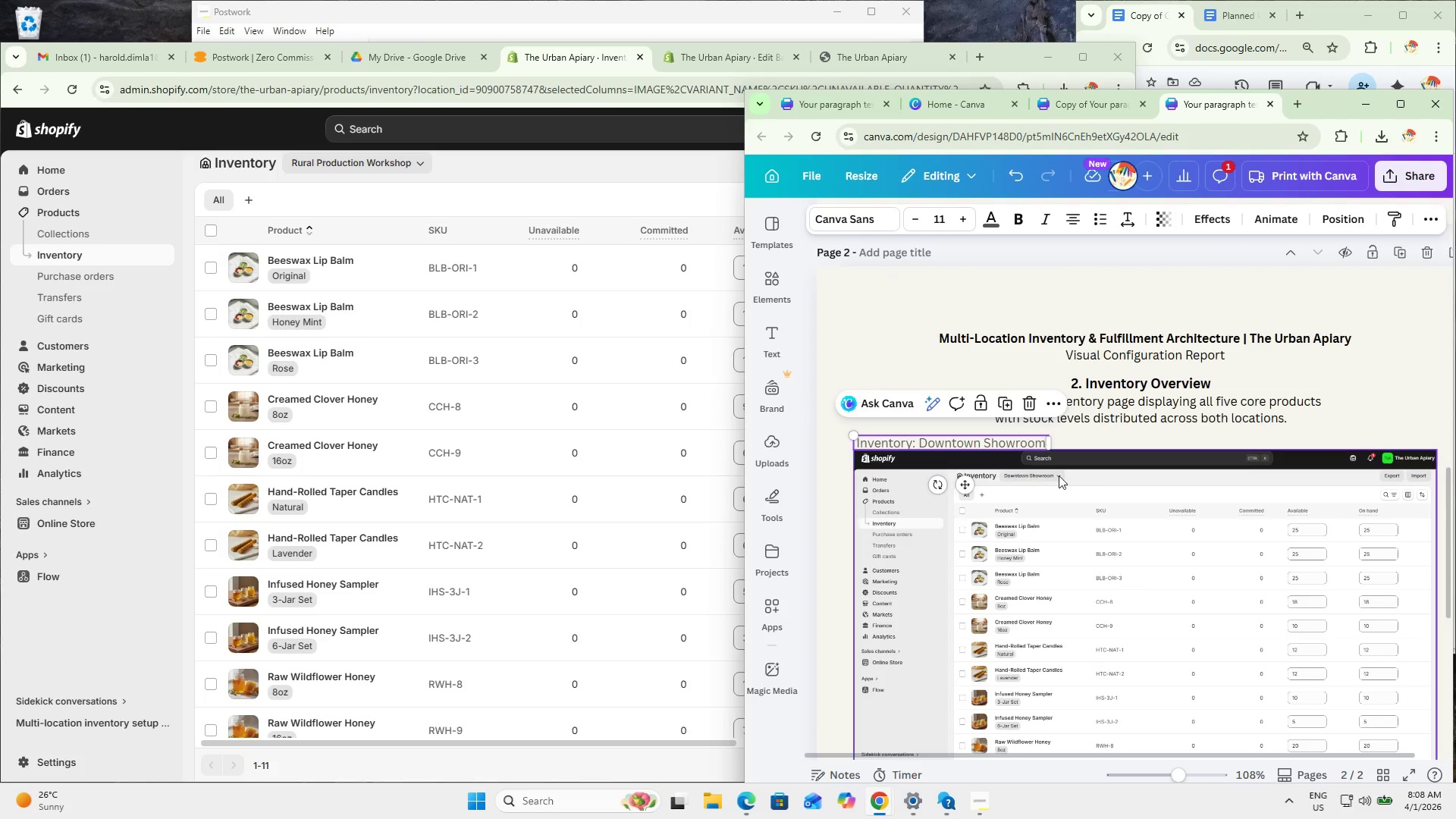 
key(ArrowUp)
 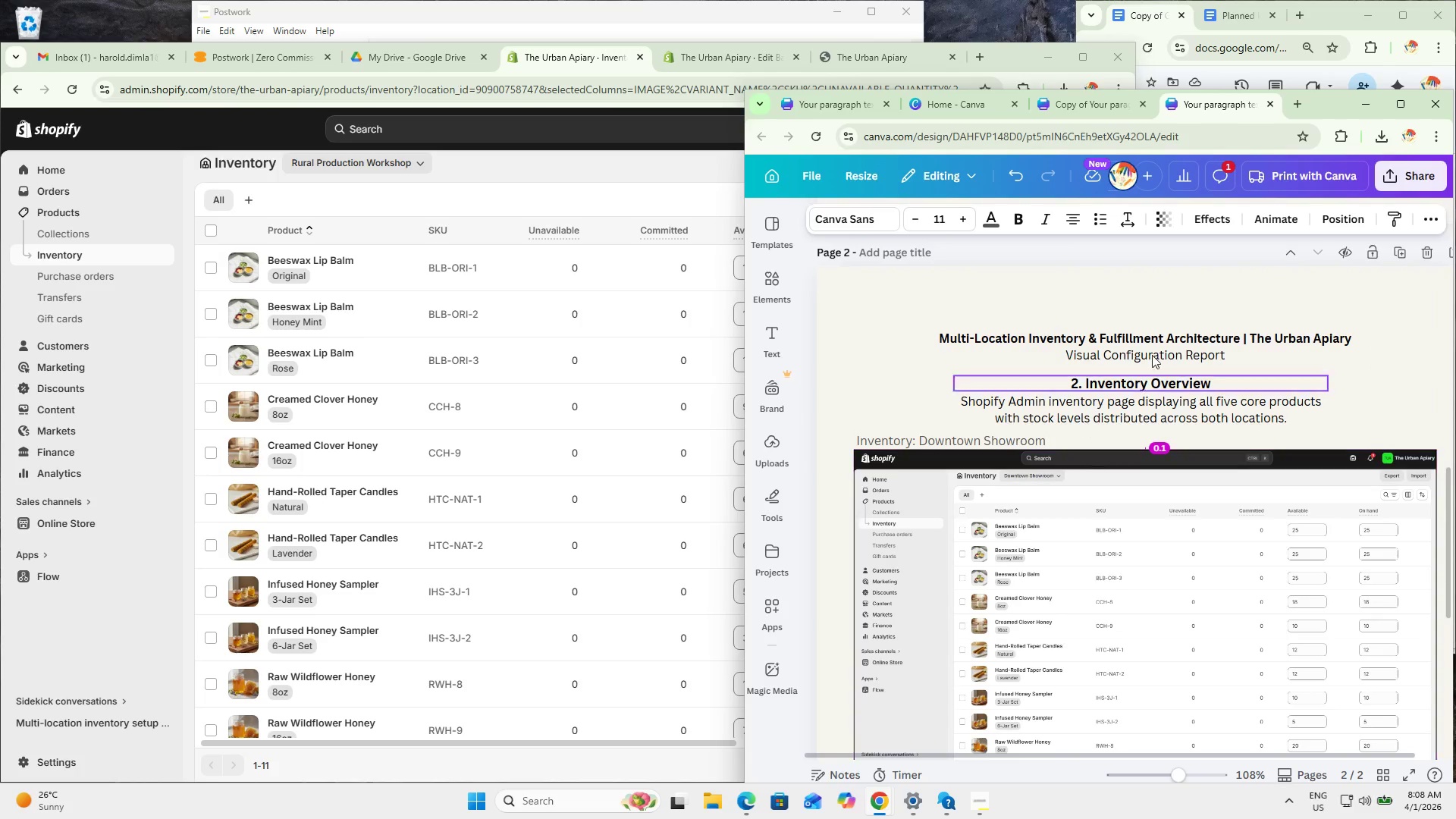 
left_click([1168, 325])
 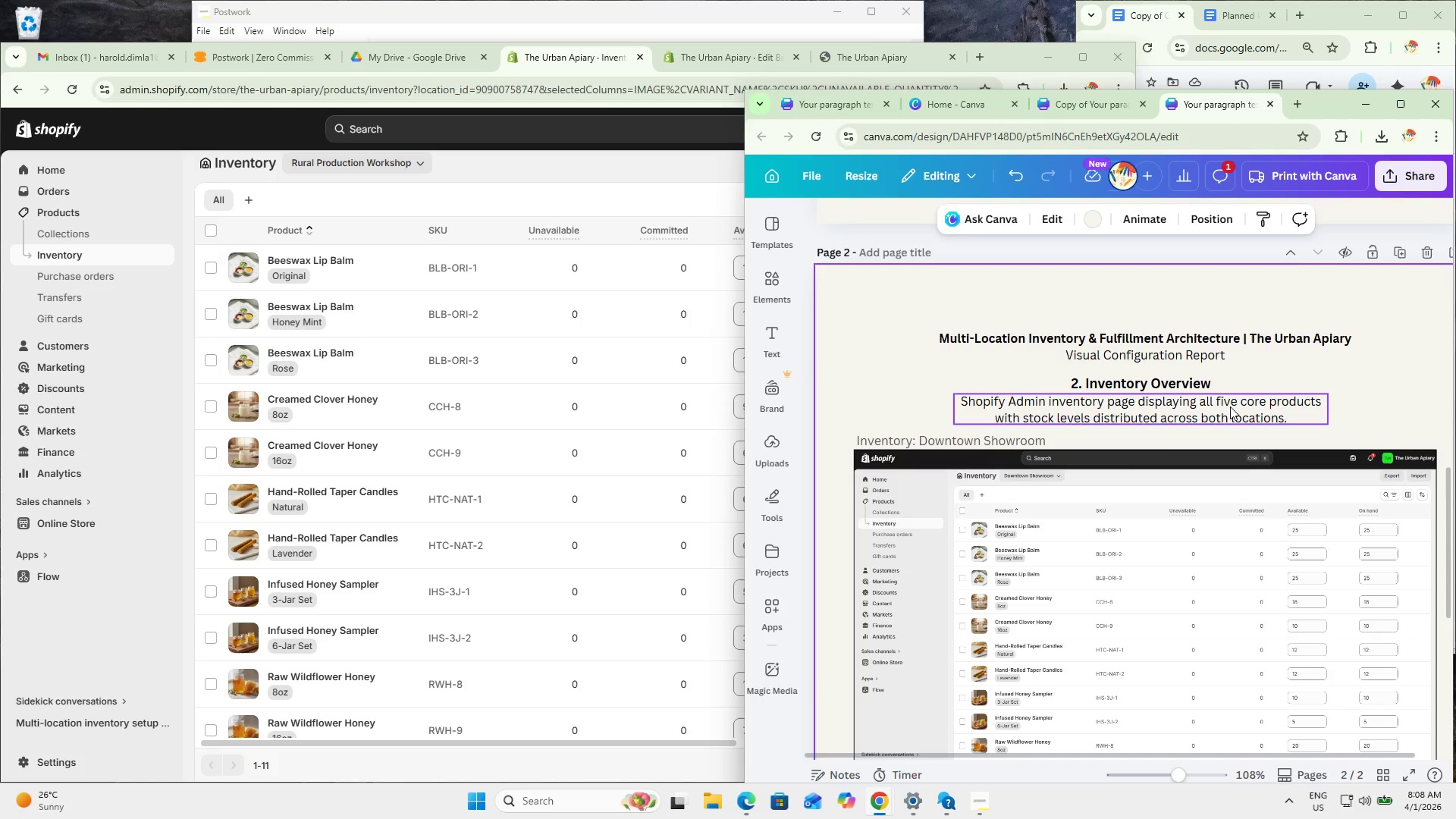 
left_click([1230, 406])
 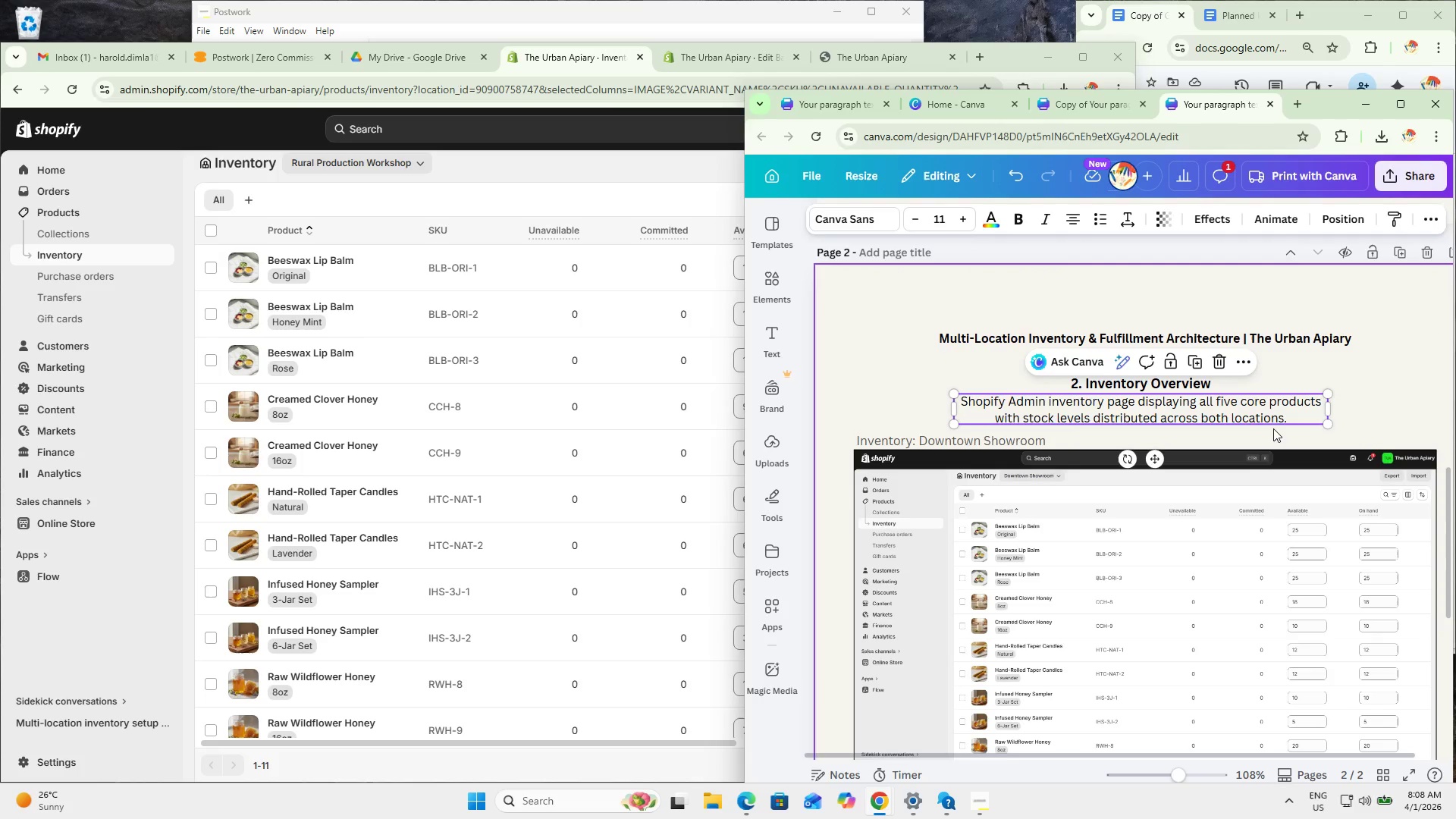 
key(ArrowUp)
 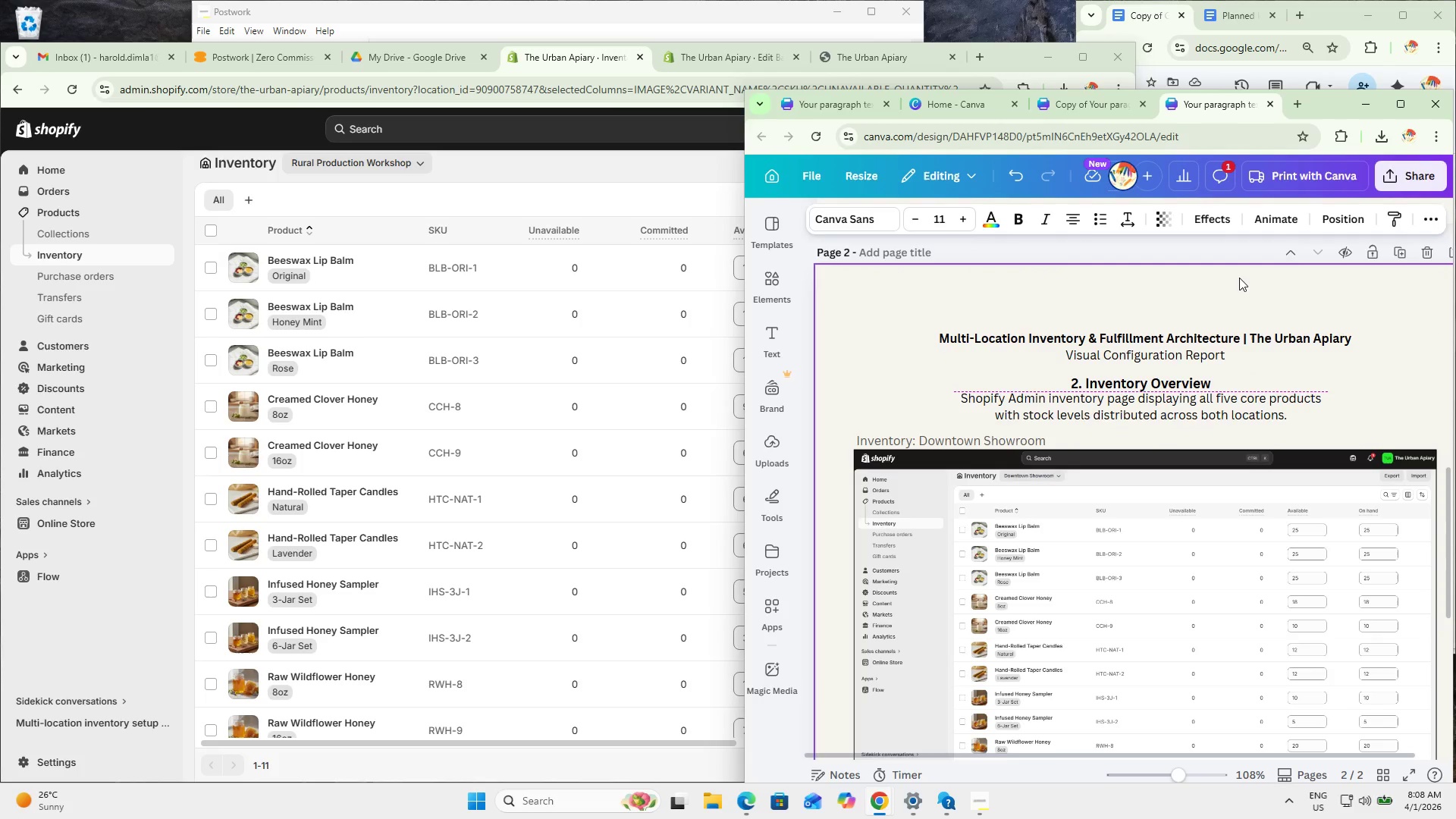 
left_click([1238, 277])
 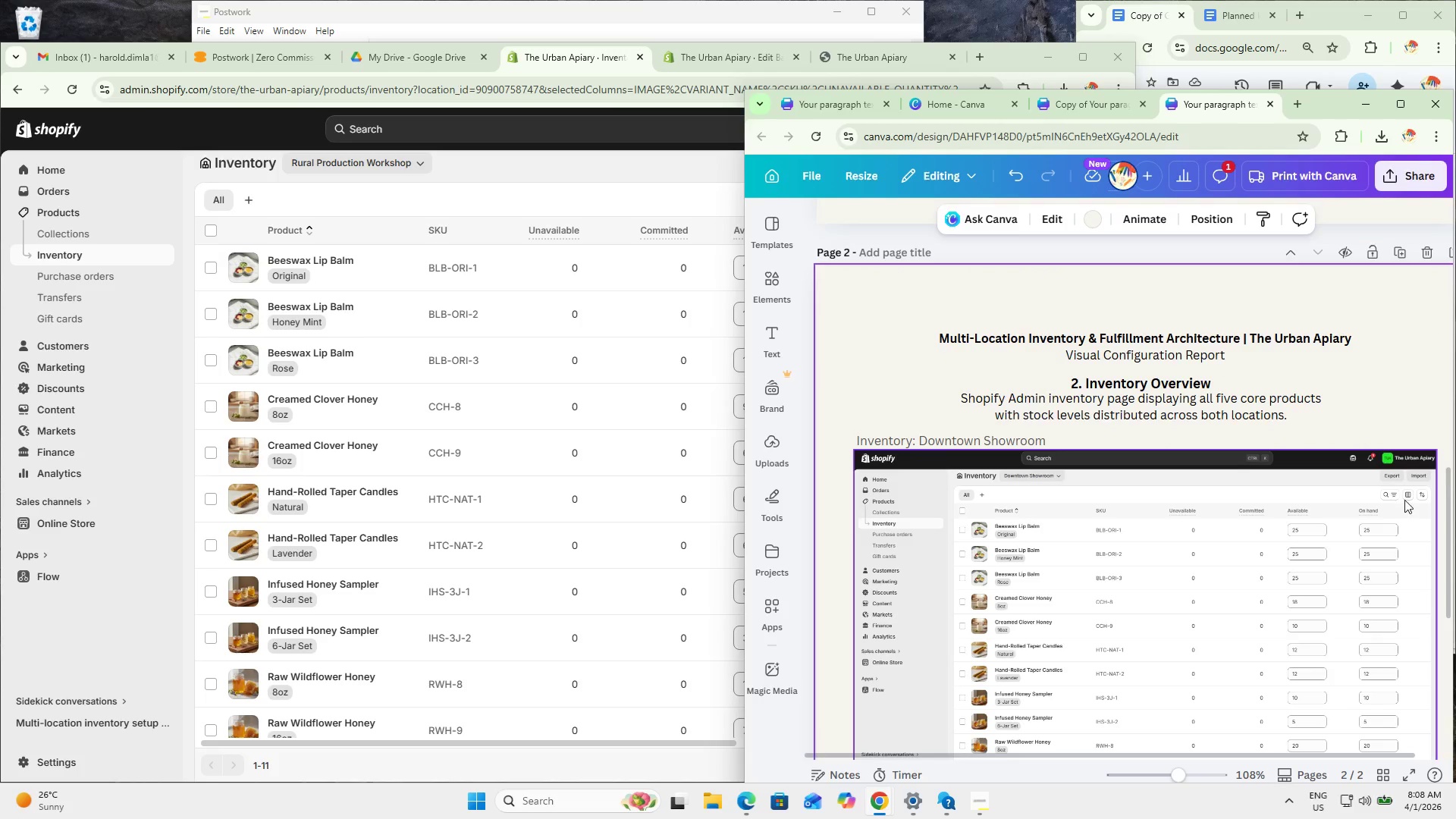 
hold_key(key=ControlLeft, duration=1.5)
scroll: coordinate [1366, 491], scroll_direction: down, amount: 2.0
 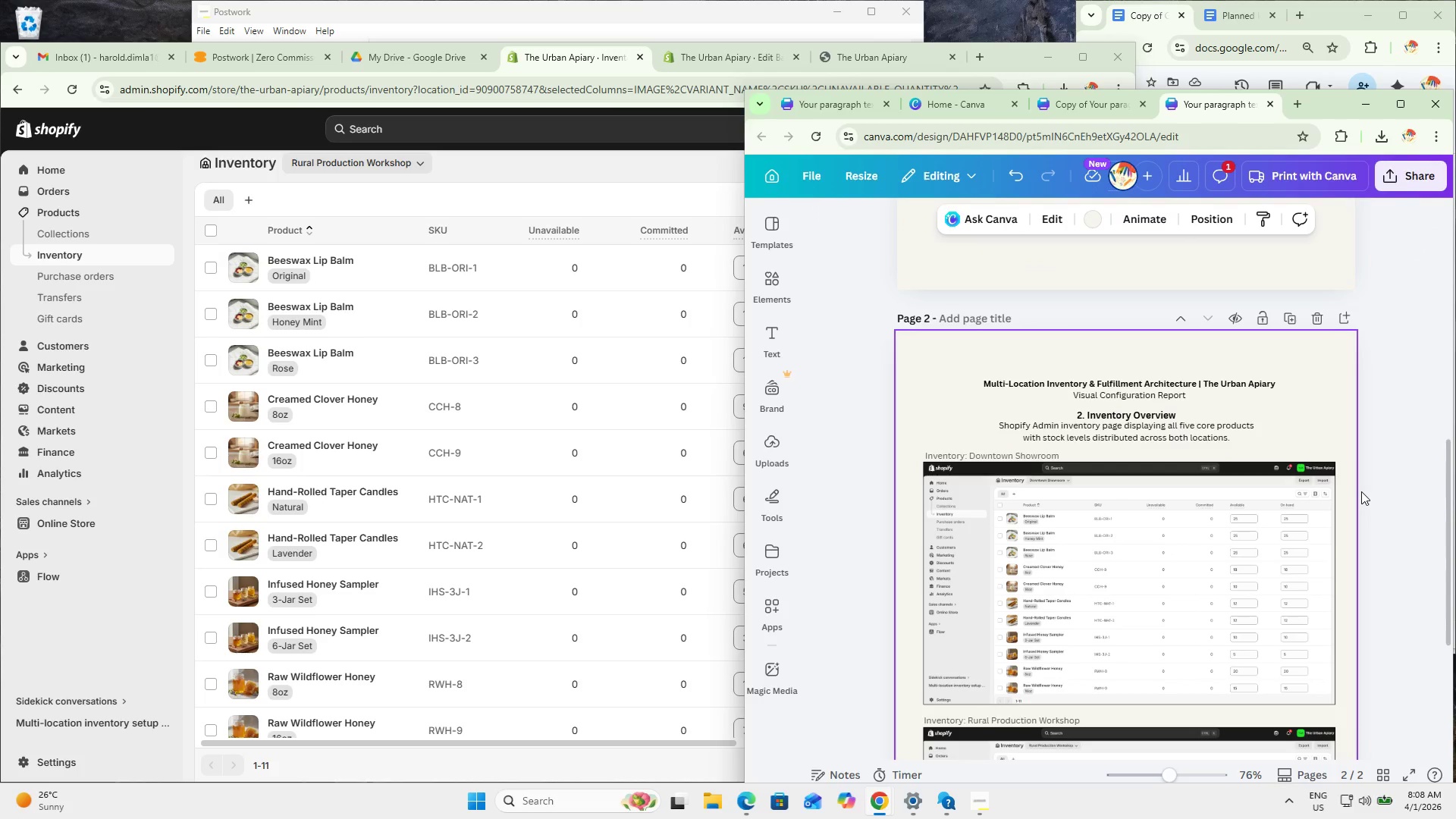 
key(Control+Z)
 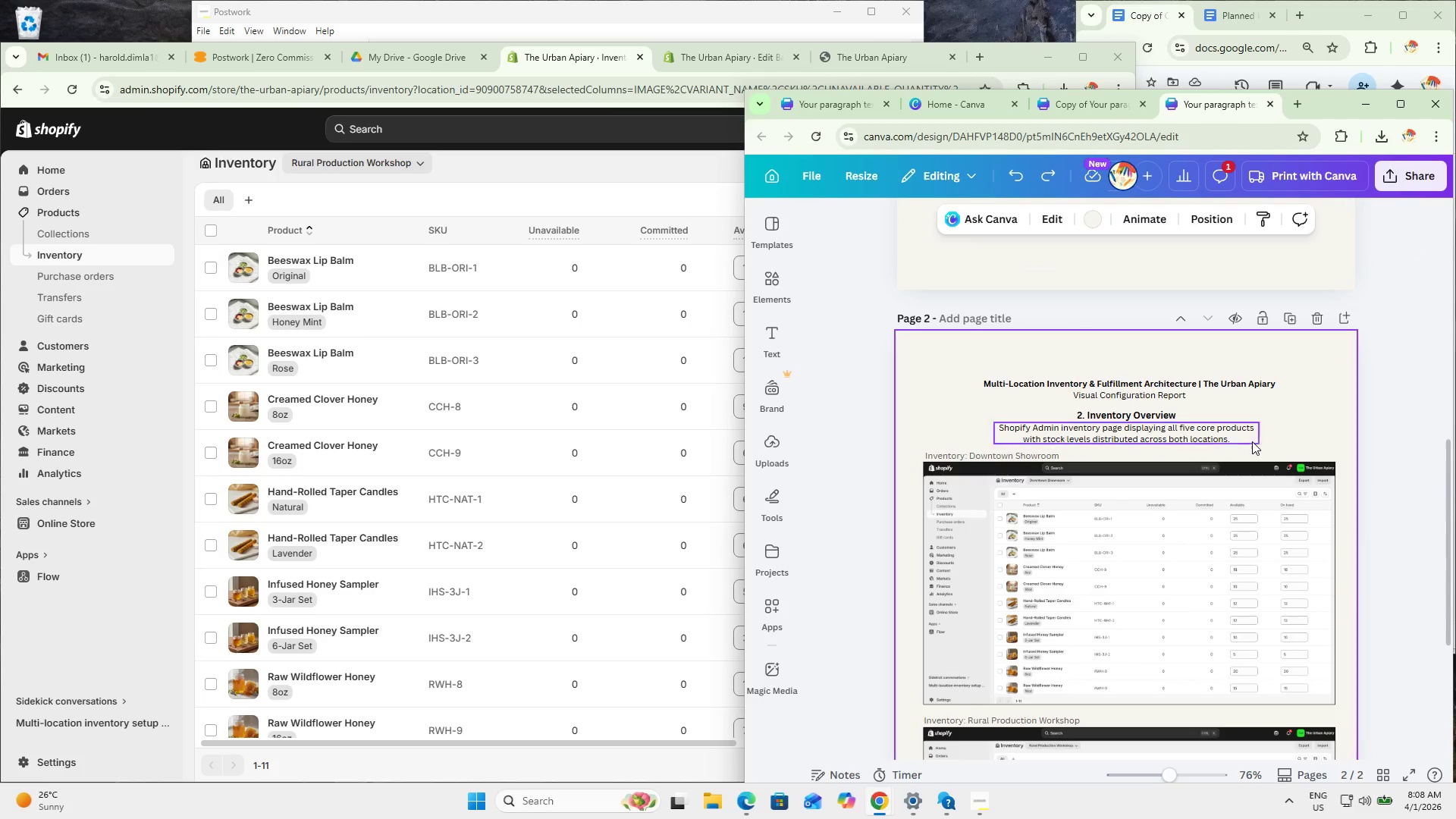 
left_click([1214, 435])
 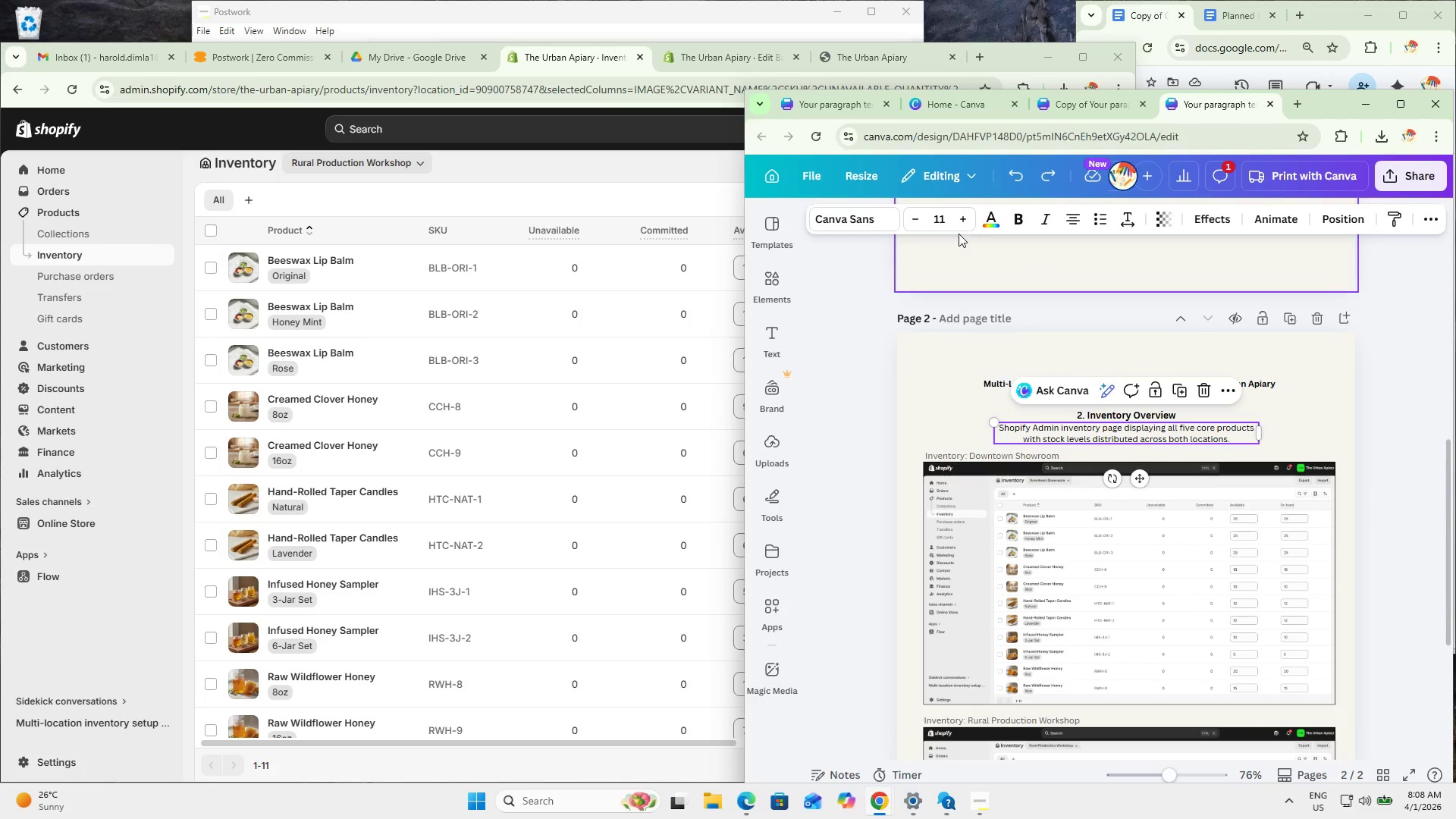 
left_click([940, 220])
 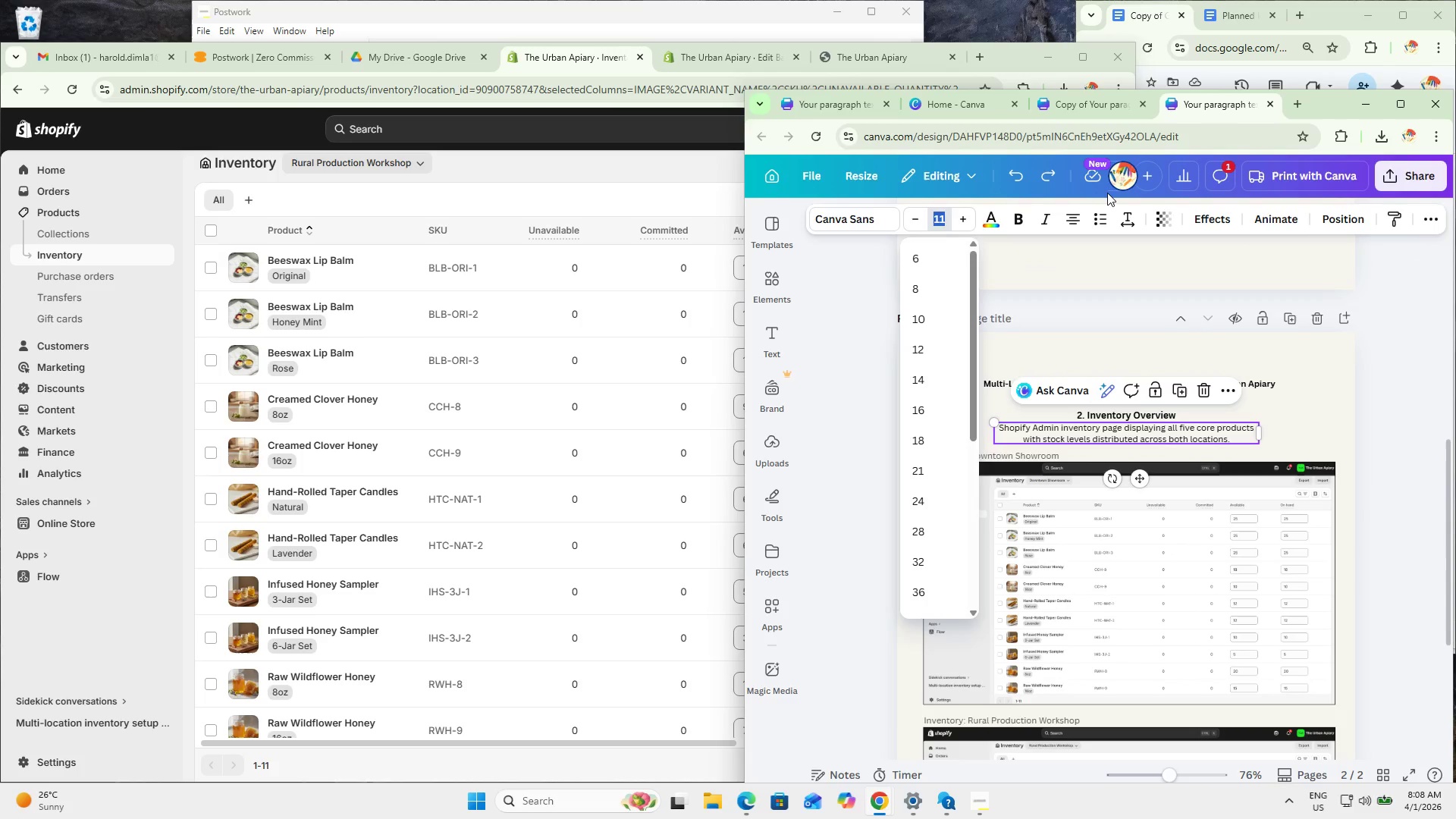 
key(Numpad1)
 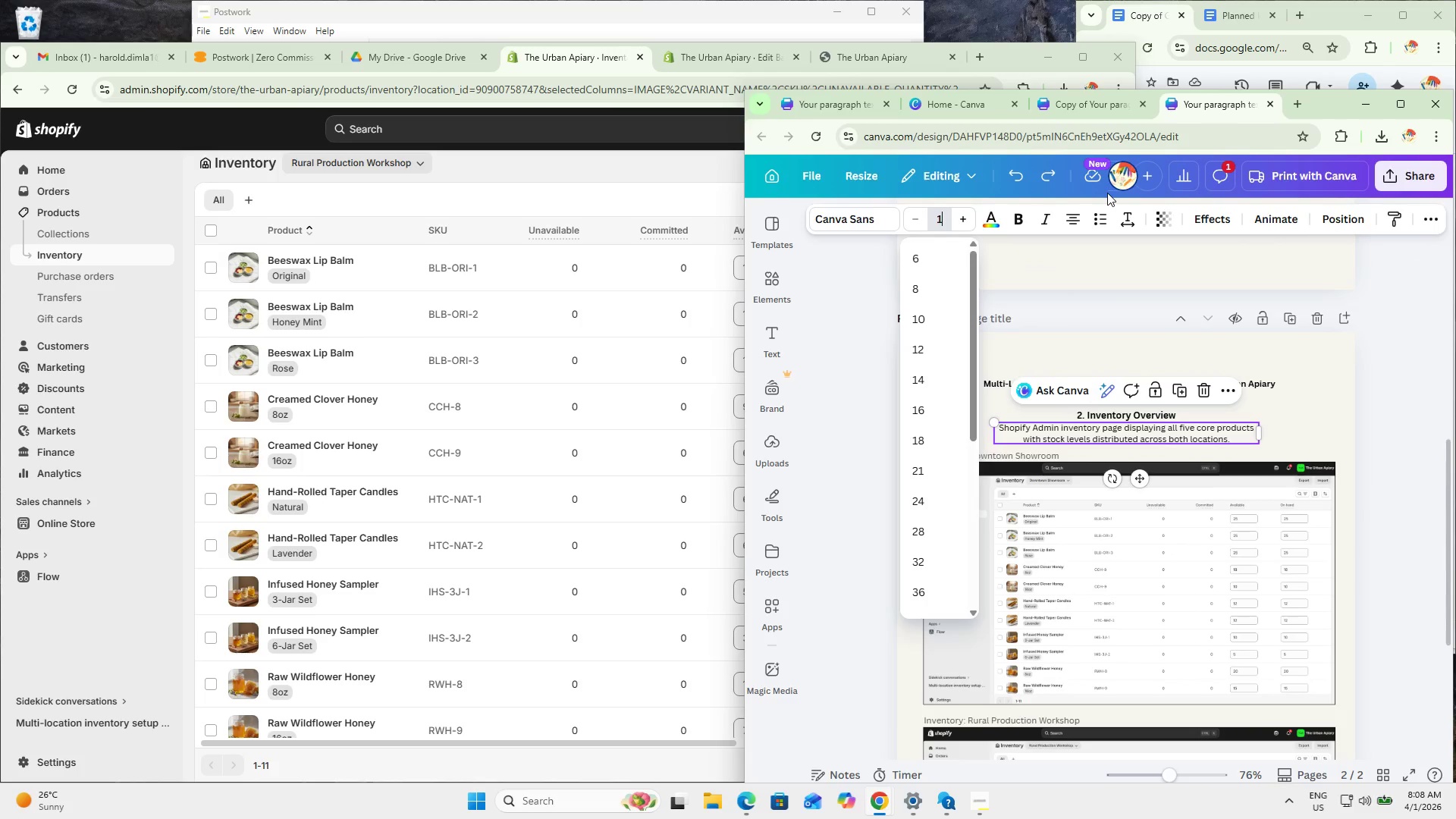 
key(Numpad0)
 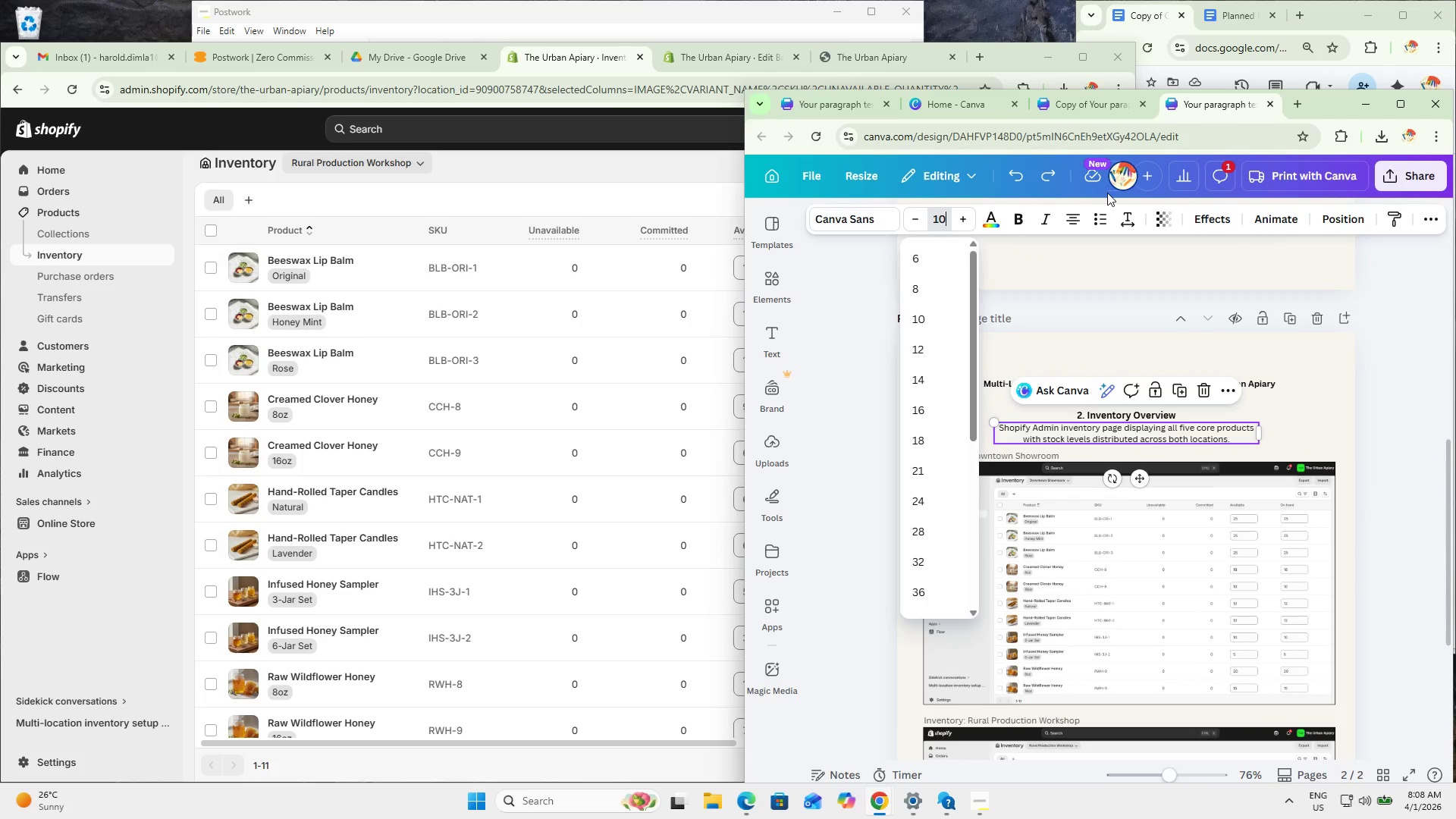 
key(NumpadEnter)
 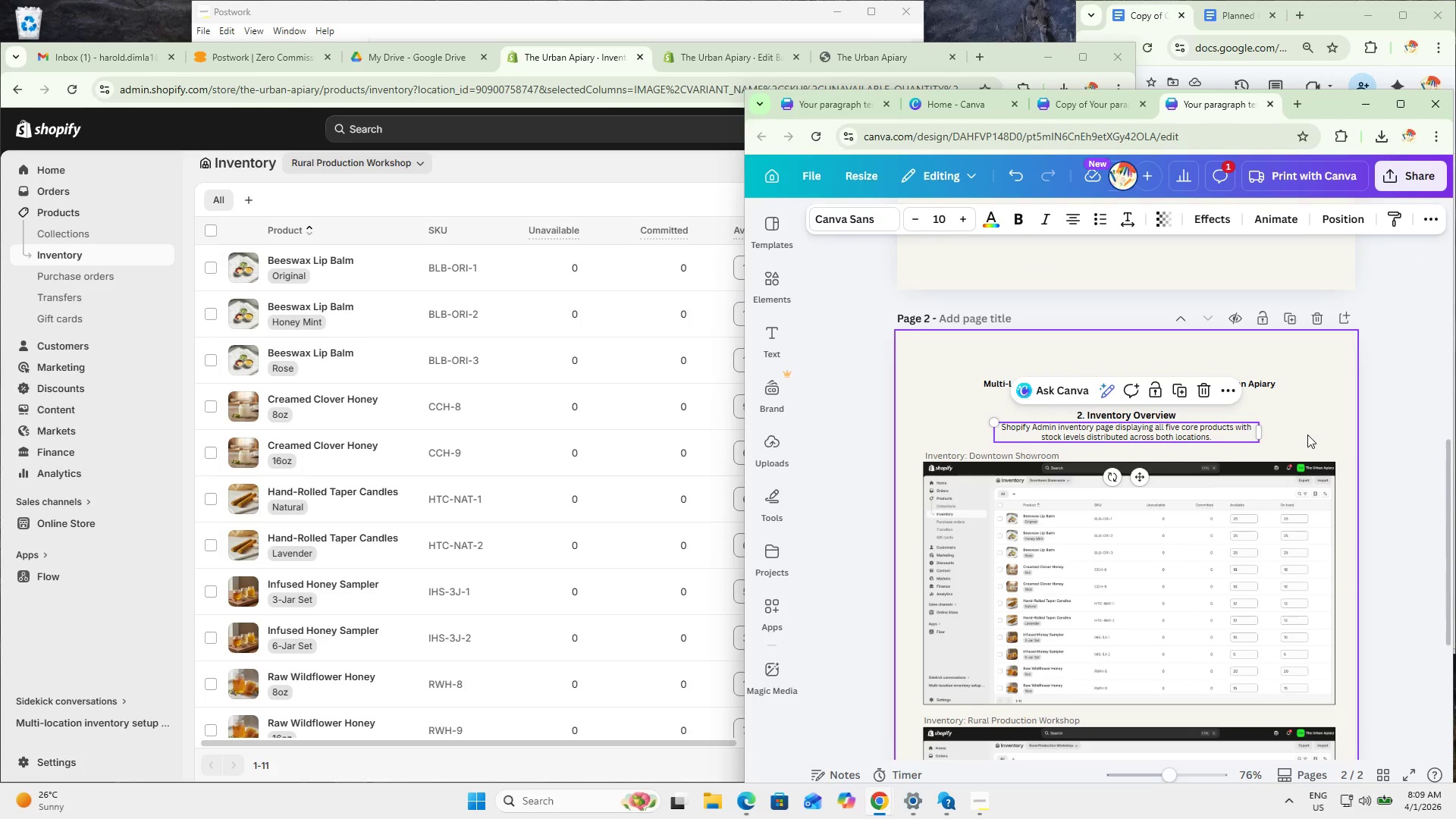 
left_click([1326, 438])
 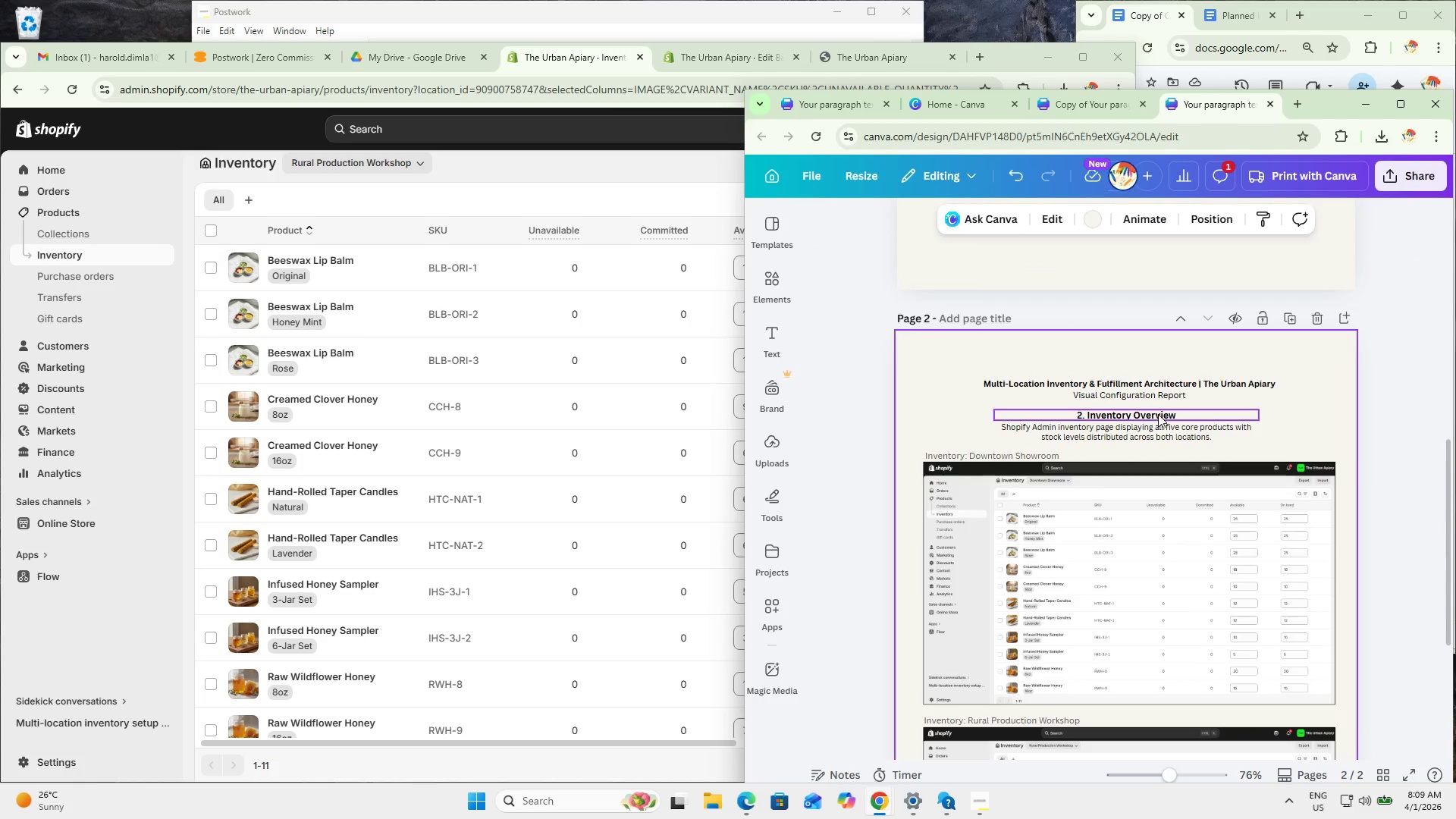 
left_click([1158, 414])
 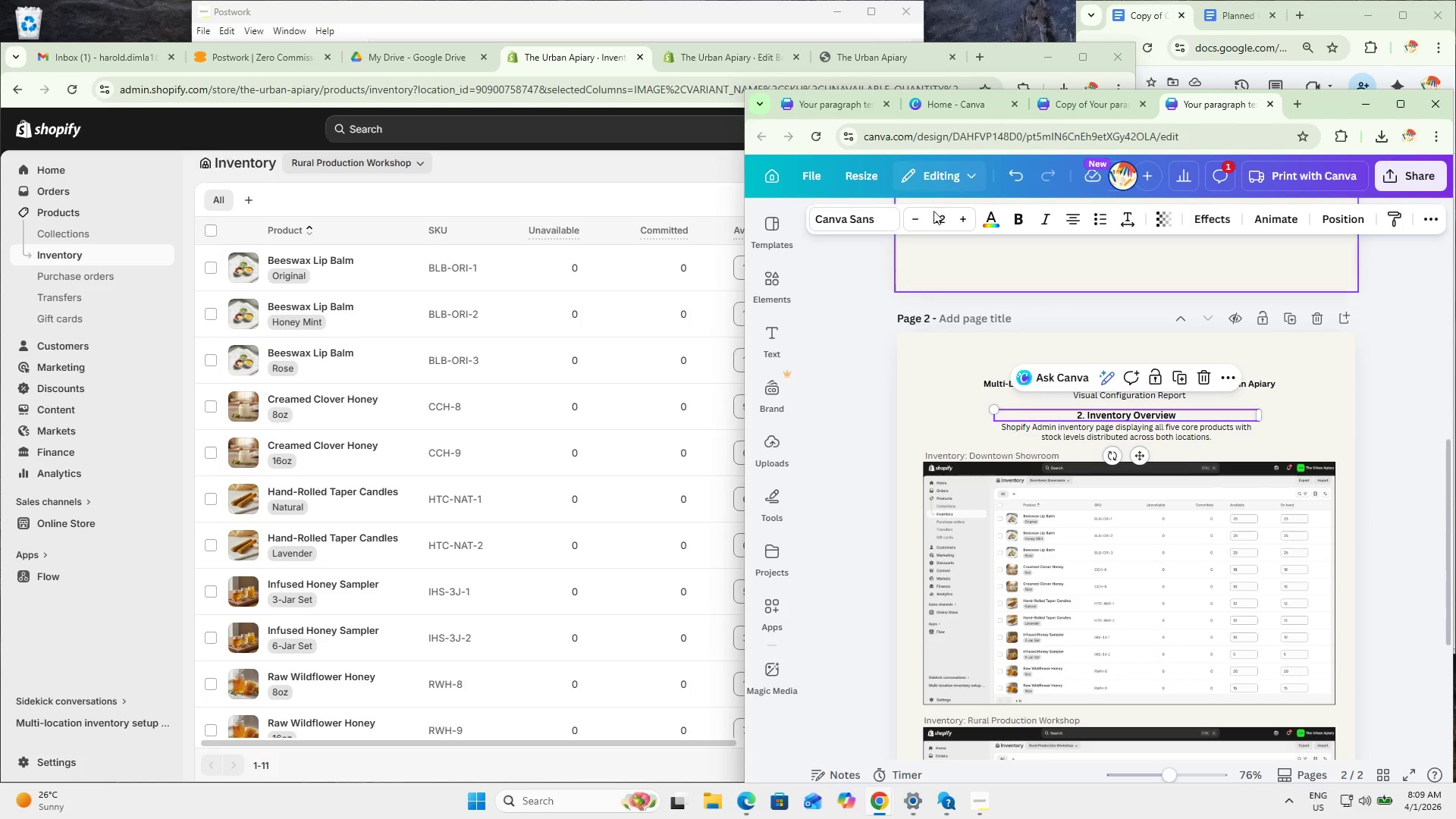 
left_click([937, 213])
 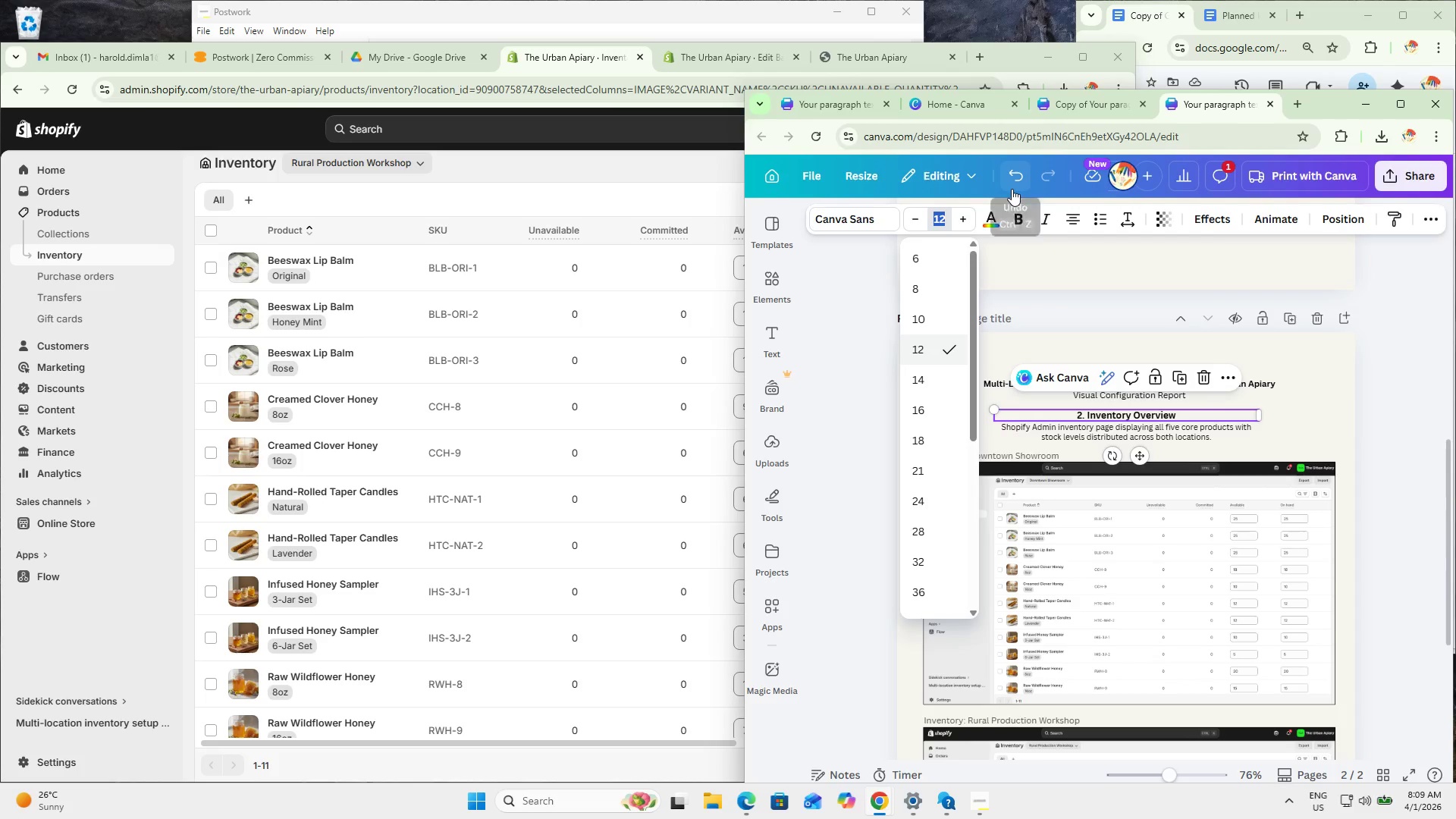 
key(Numpad1)
 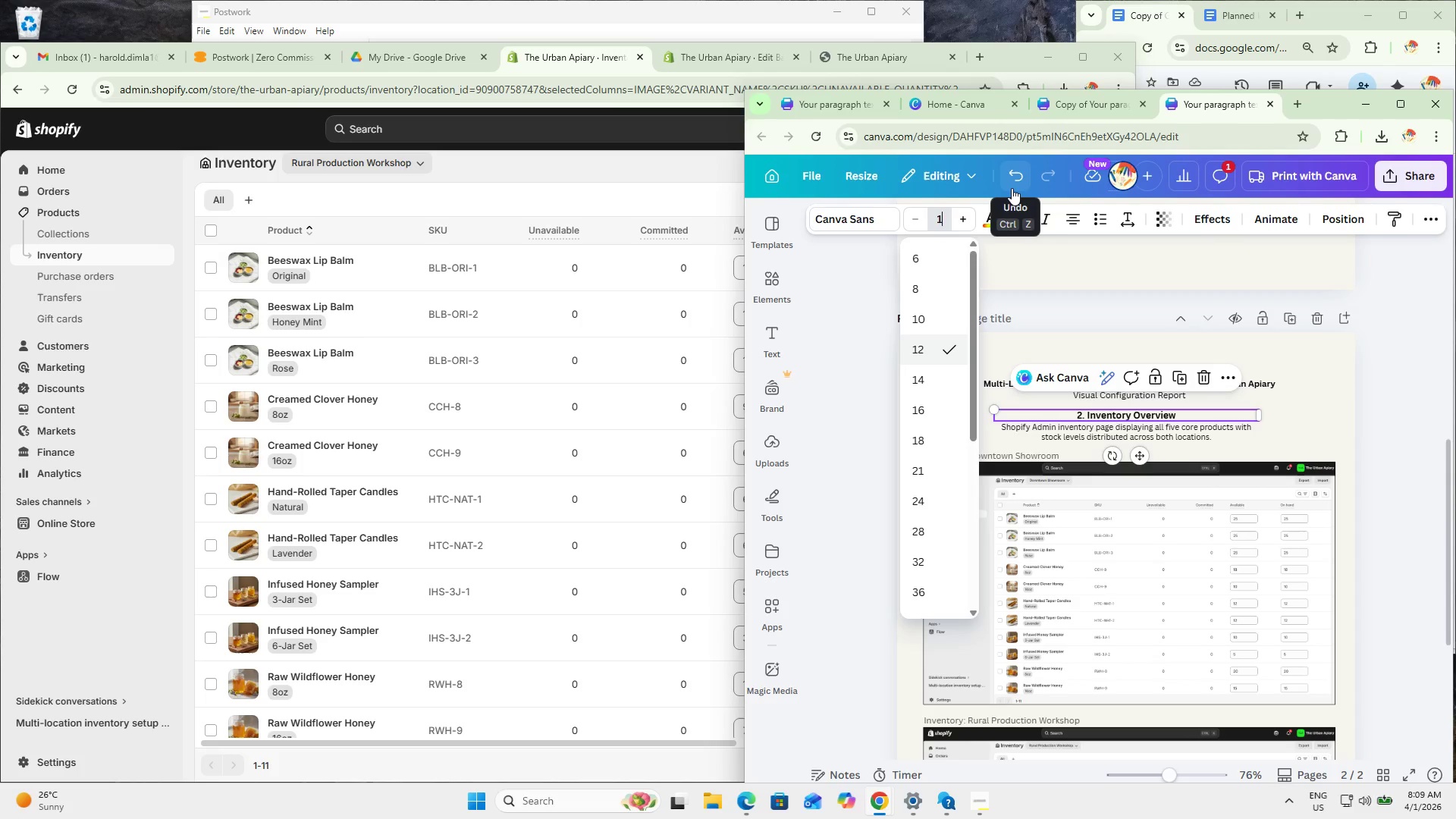 
key(Numpad1)
 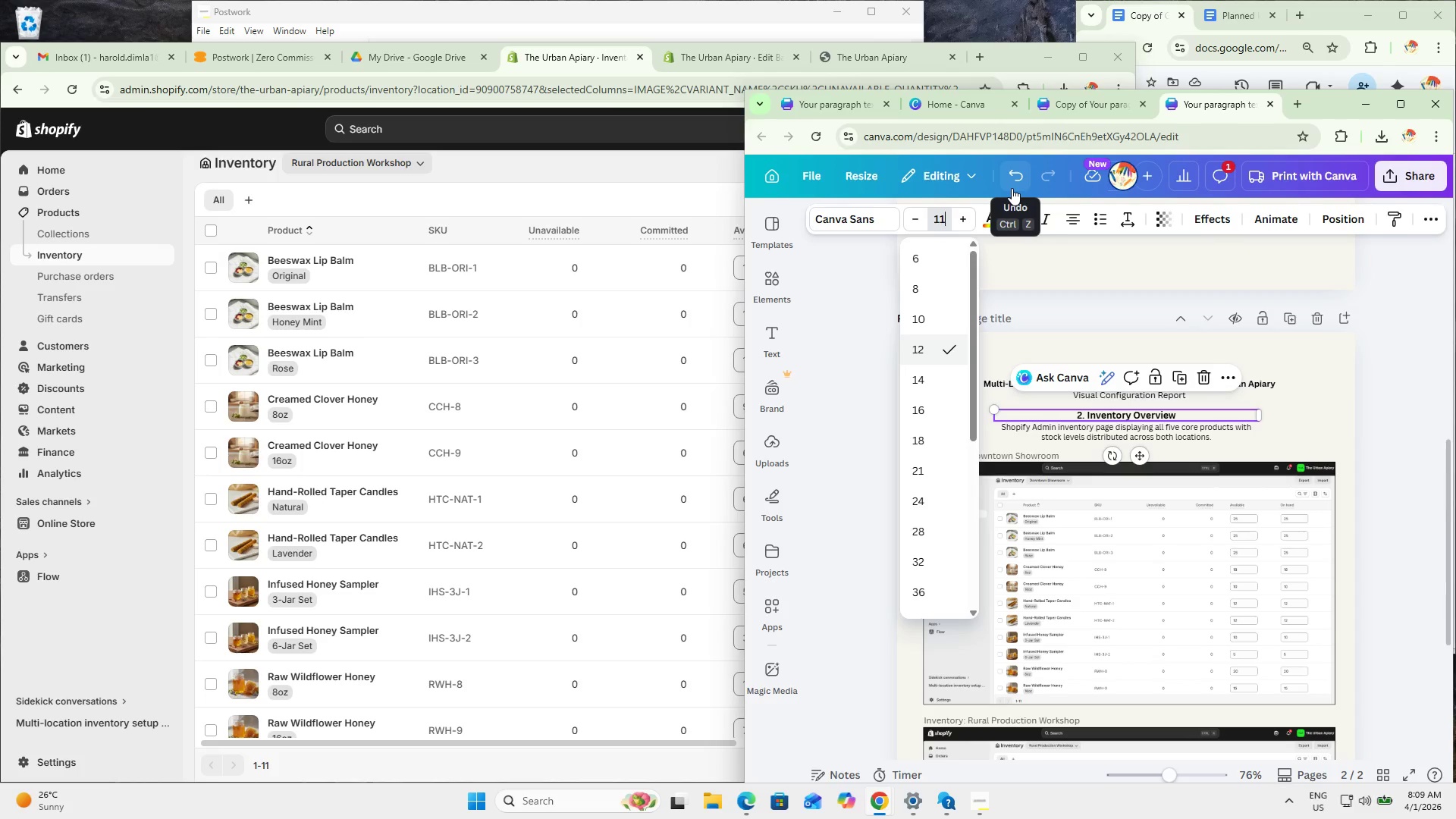 
key(NumpadEnter)
 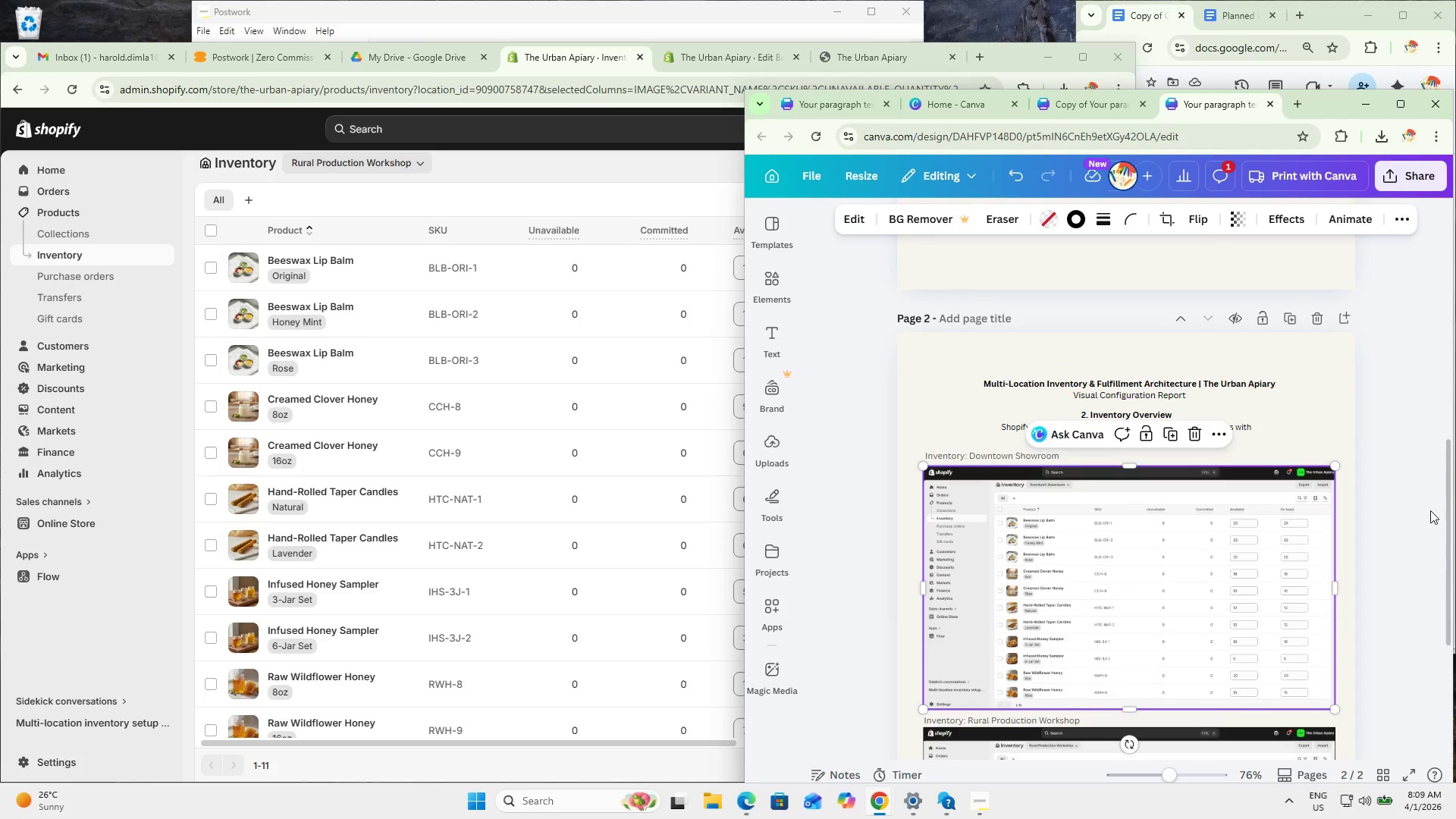 
key(Control+ControlLeft)
 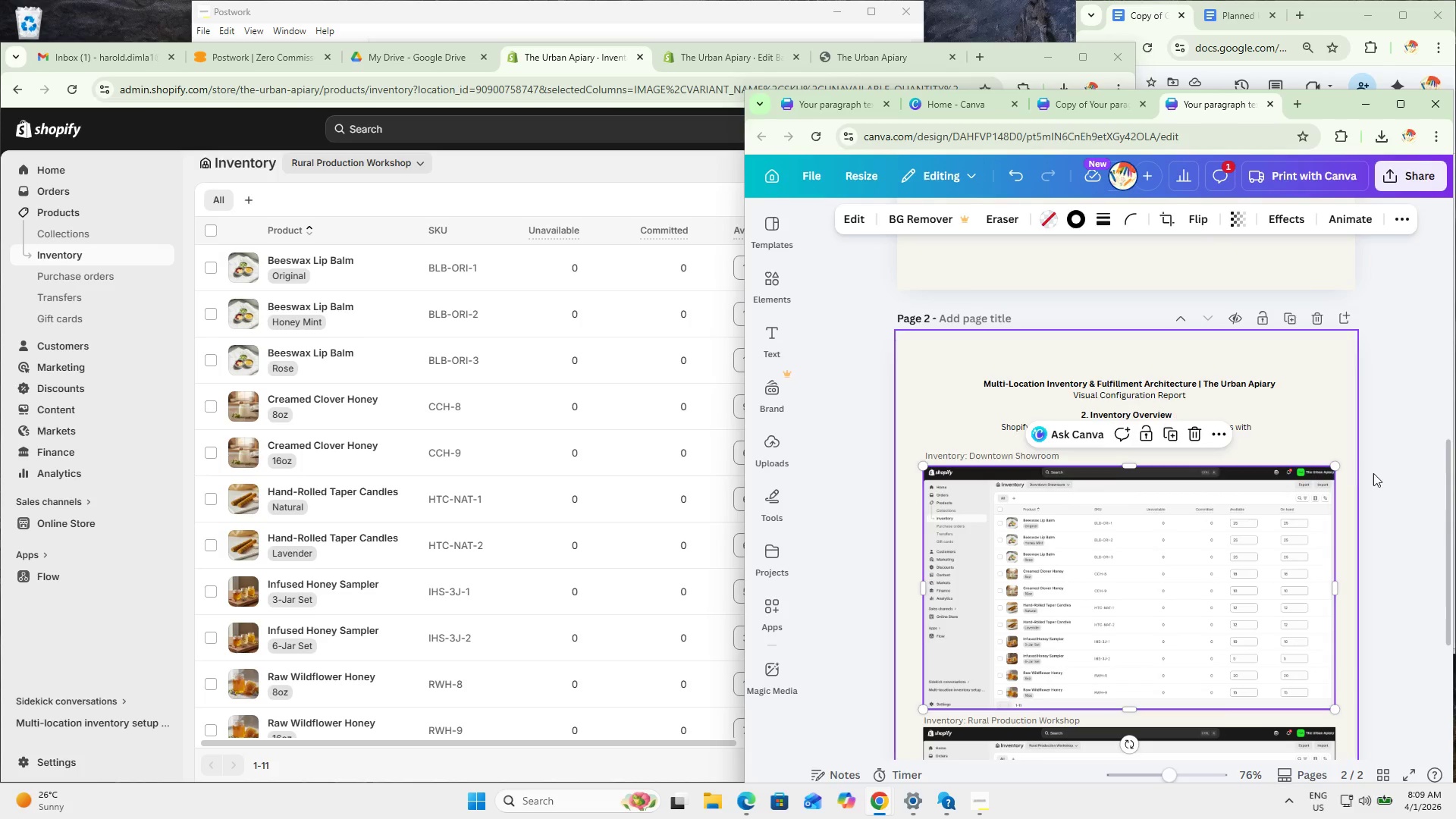 
key(Control+Z)
 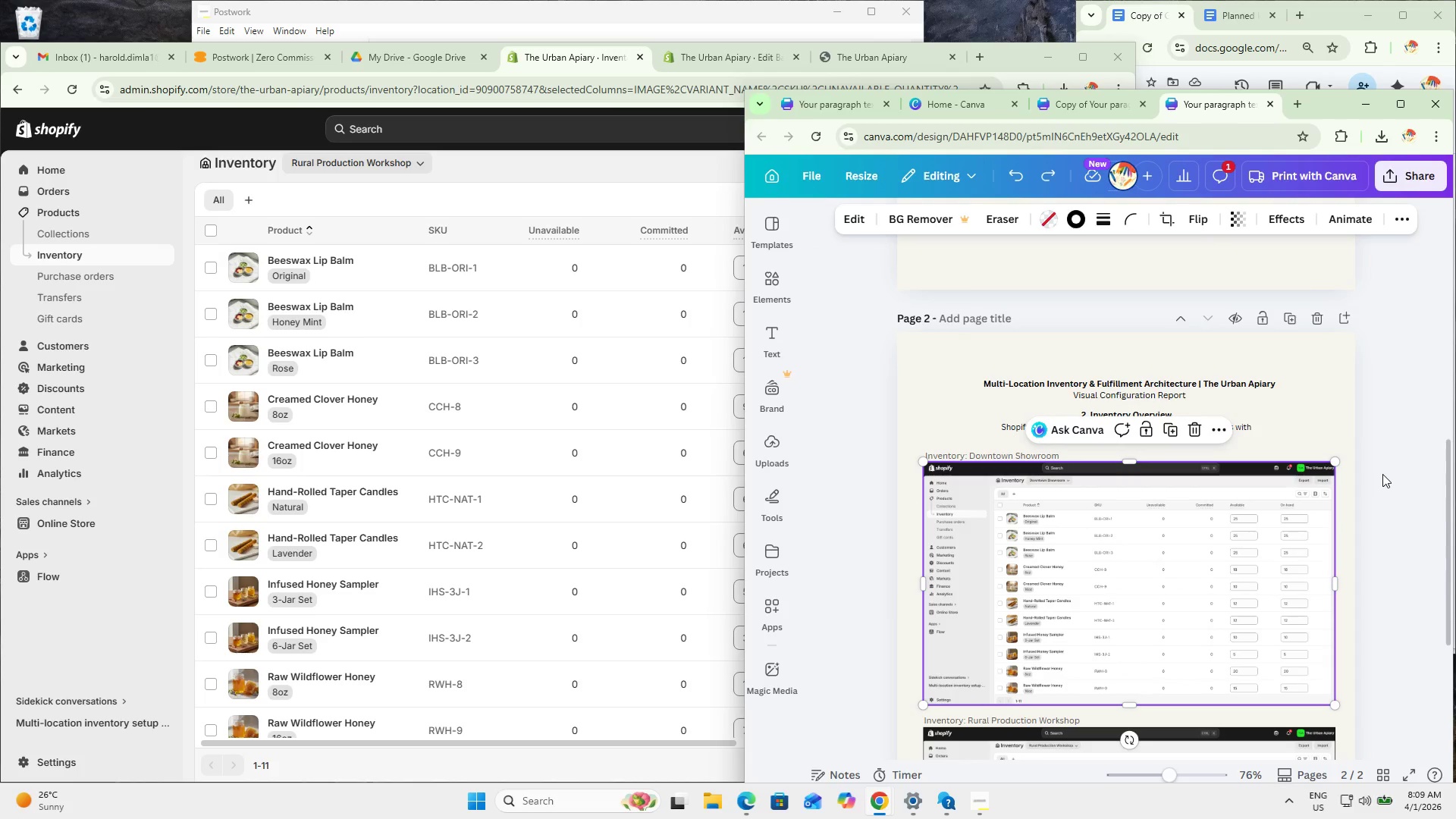 
left_click([1384, 474])
 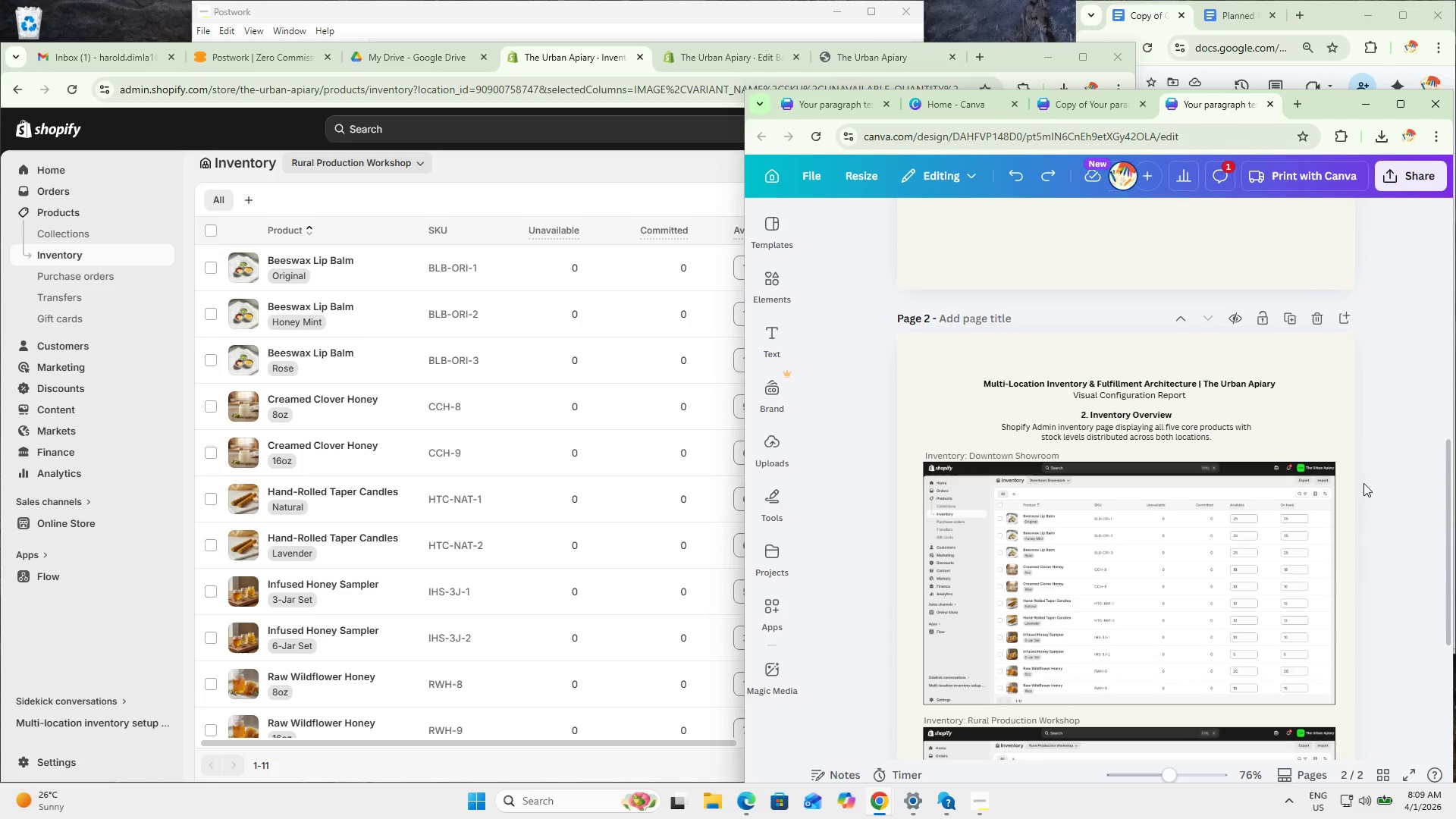 
hold_key(key=ControlLeft, duration=0.45)
scroll: coordinate [1377, 439], scroll_direction: up, amount: 3.0
 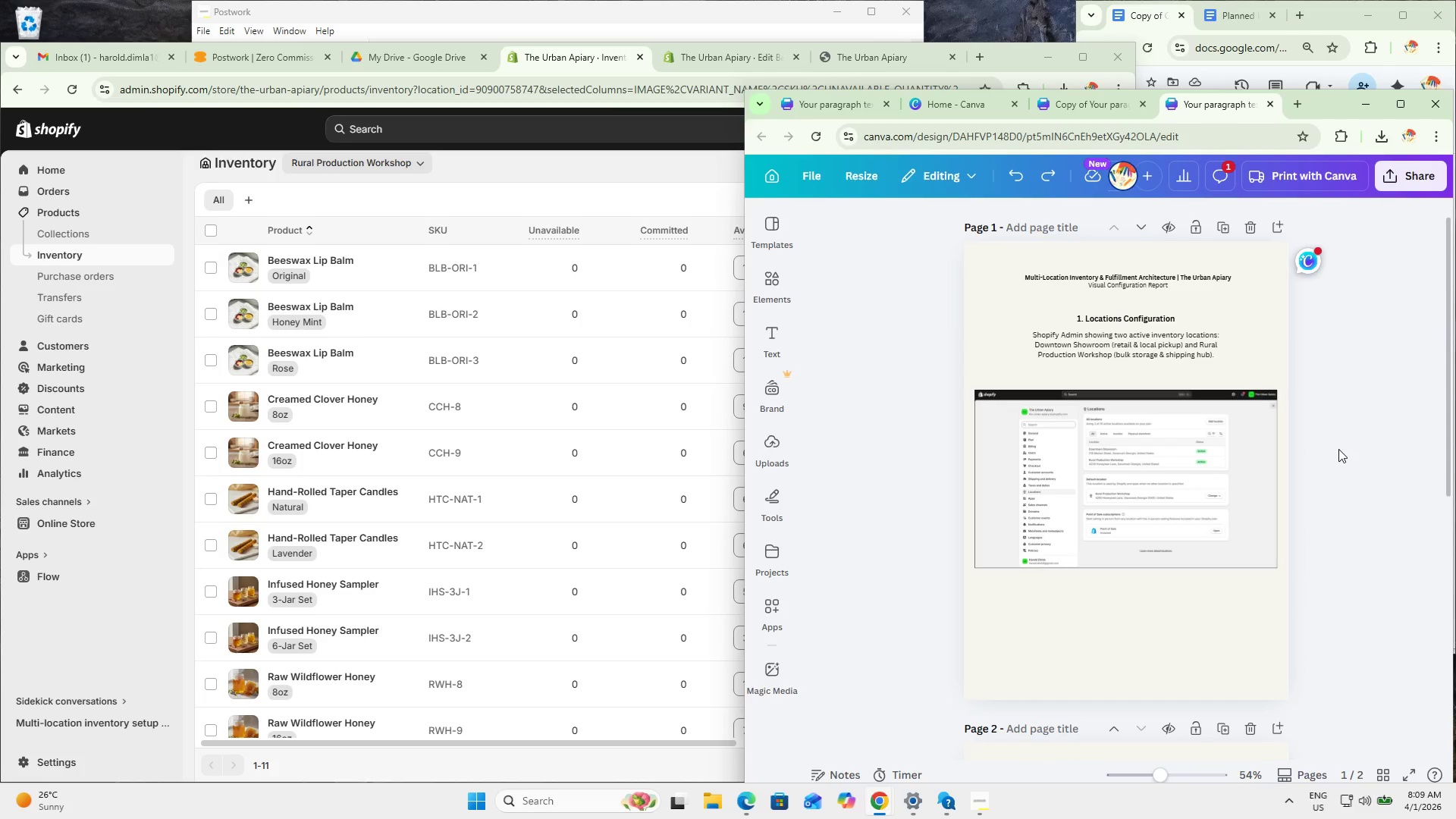 
scroll: coordinate [1373, 463], scroll_direction: down, amount: 6.0
 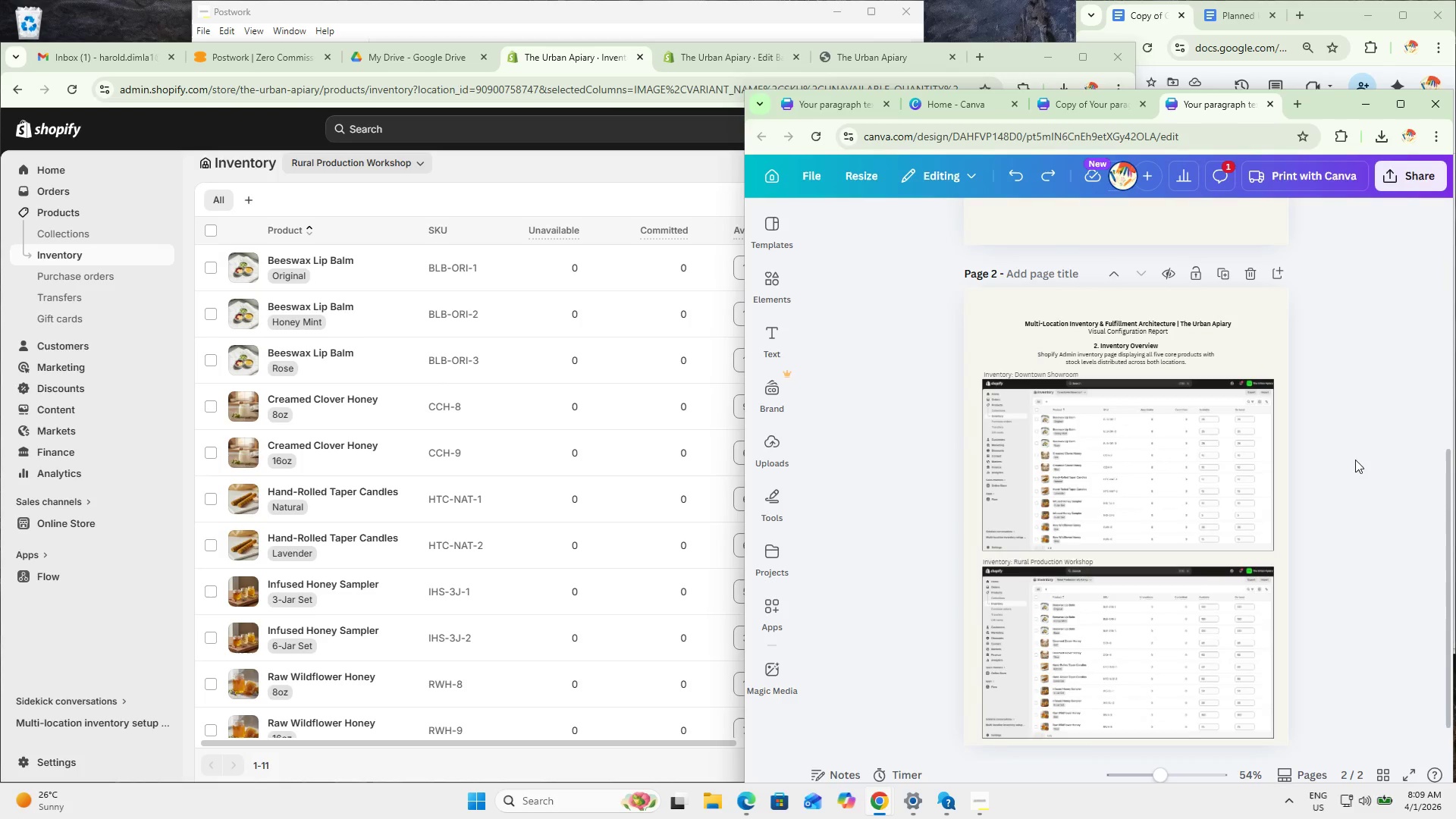 
hold_key(key=ControlLeft, duration=0.55)
scroll: coordinate [1373, 470], scroll_direction: up, amount: 2.0
 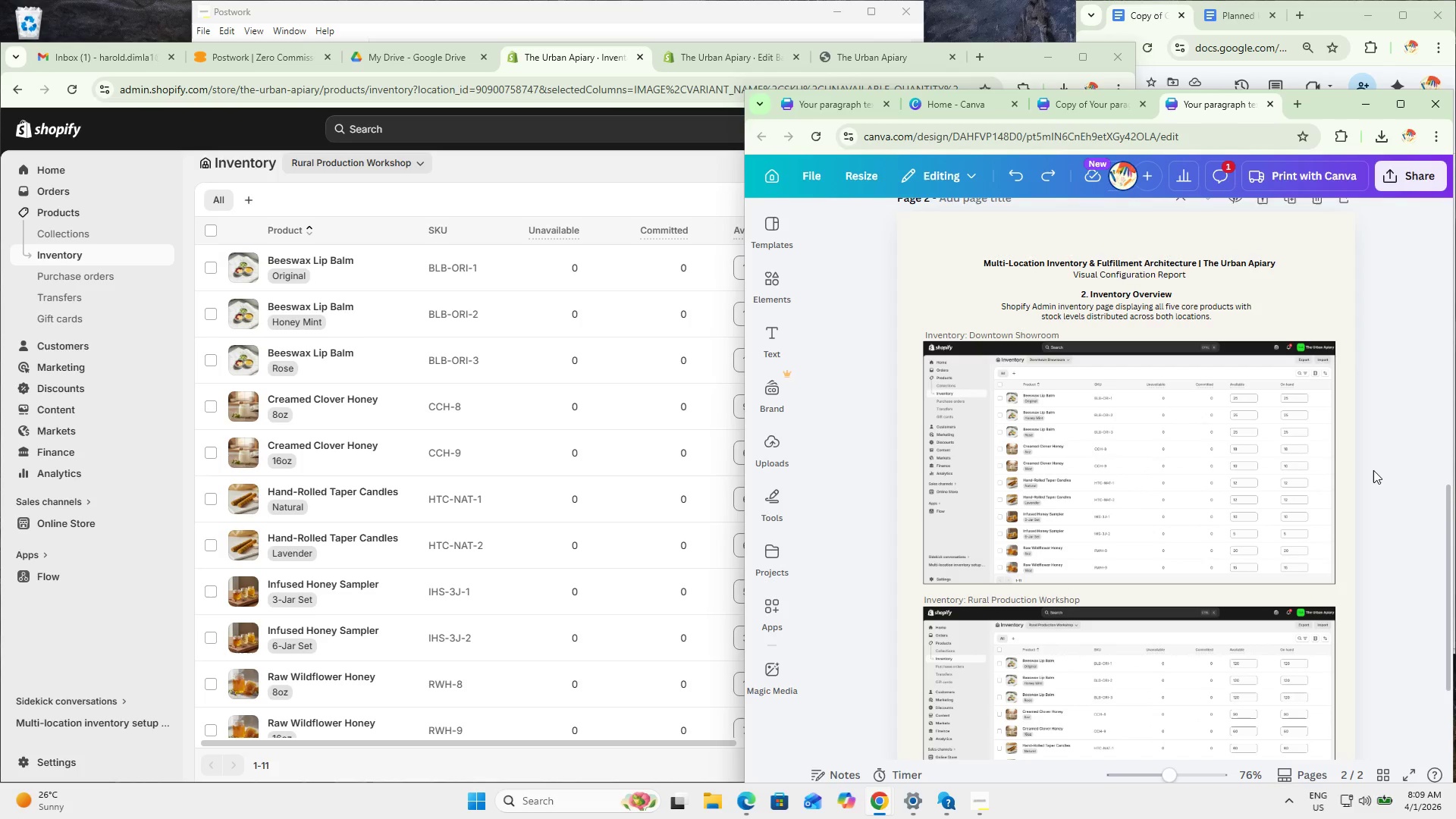 
hold_key(key=ControlLeft, duration=0.66)
scroll: coordinate [1379, 471], scroll_direction: up, amount: 1.0
 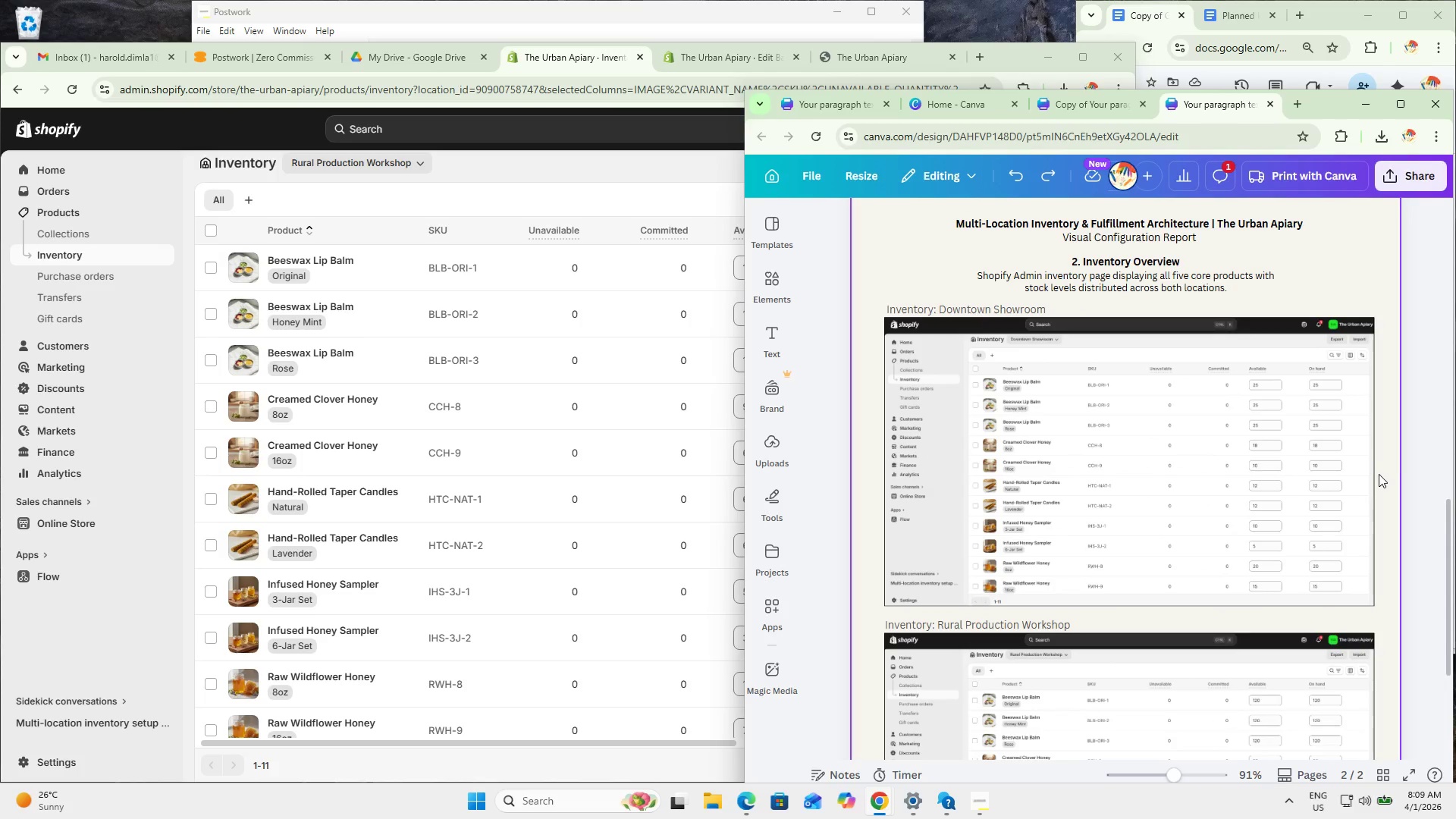 
hold_key(key=ControlLeft, duration=0.31)
 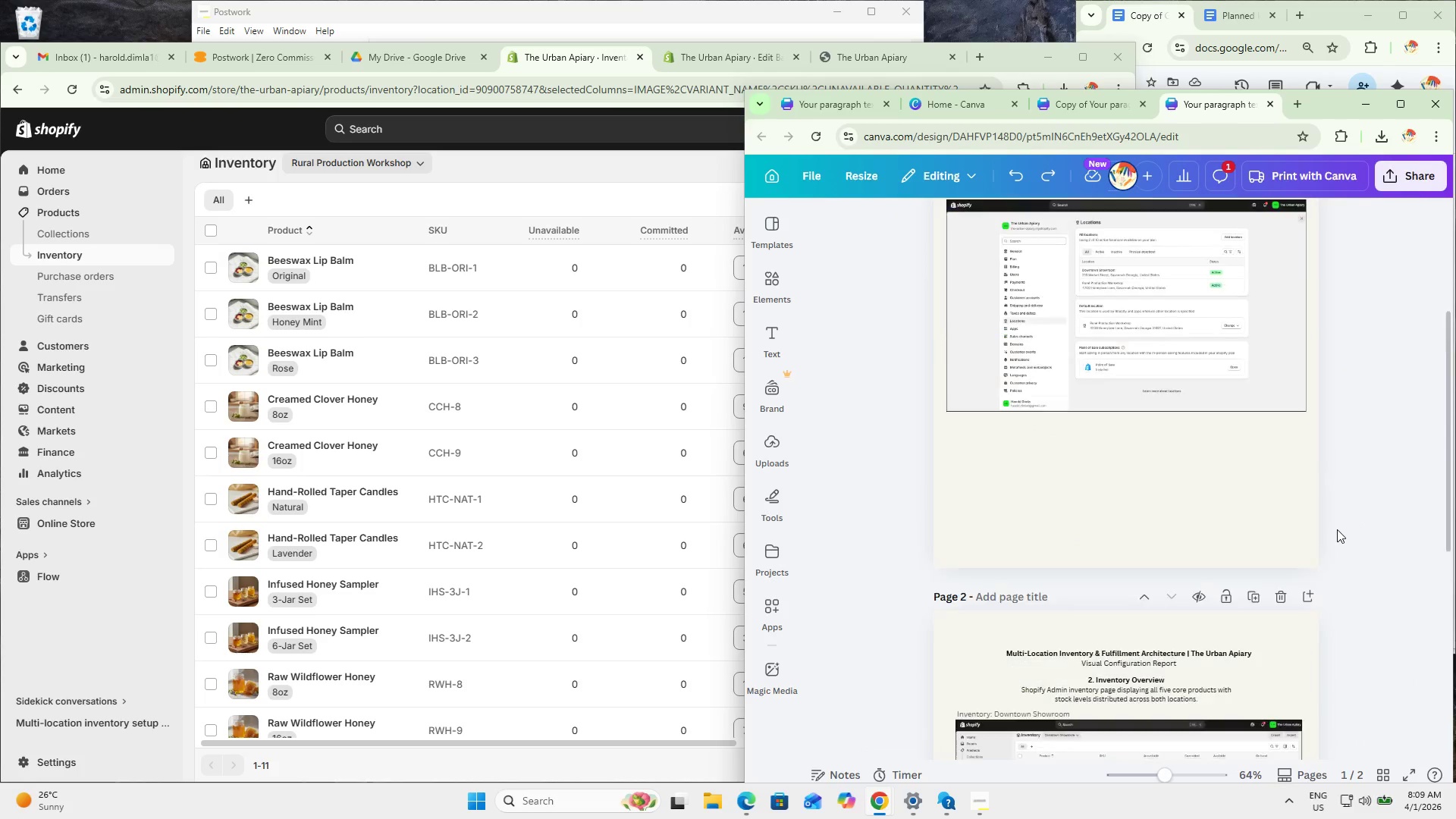 
scroll: coordinate [1379, 474], scroll_direction: down, amount: 4.0
 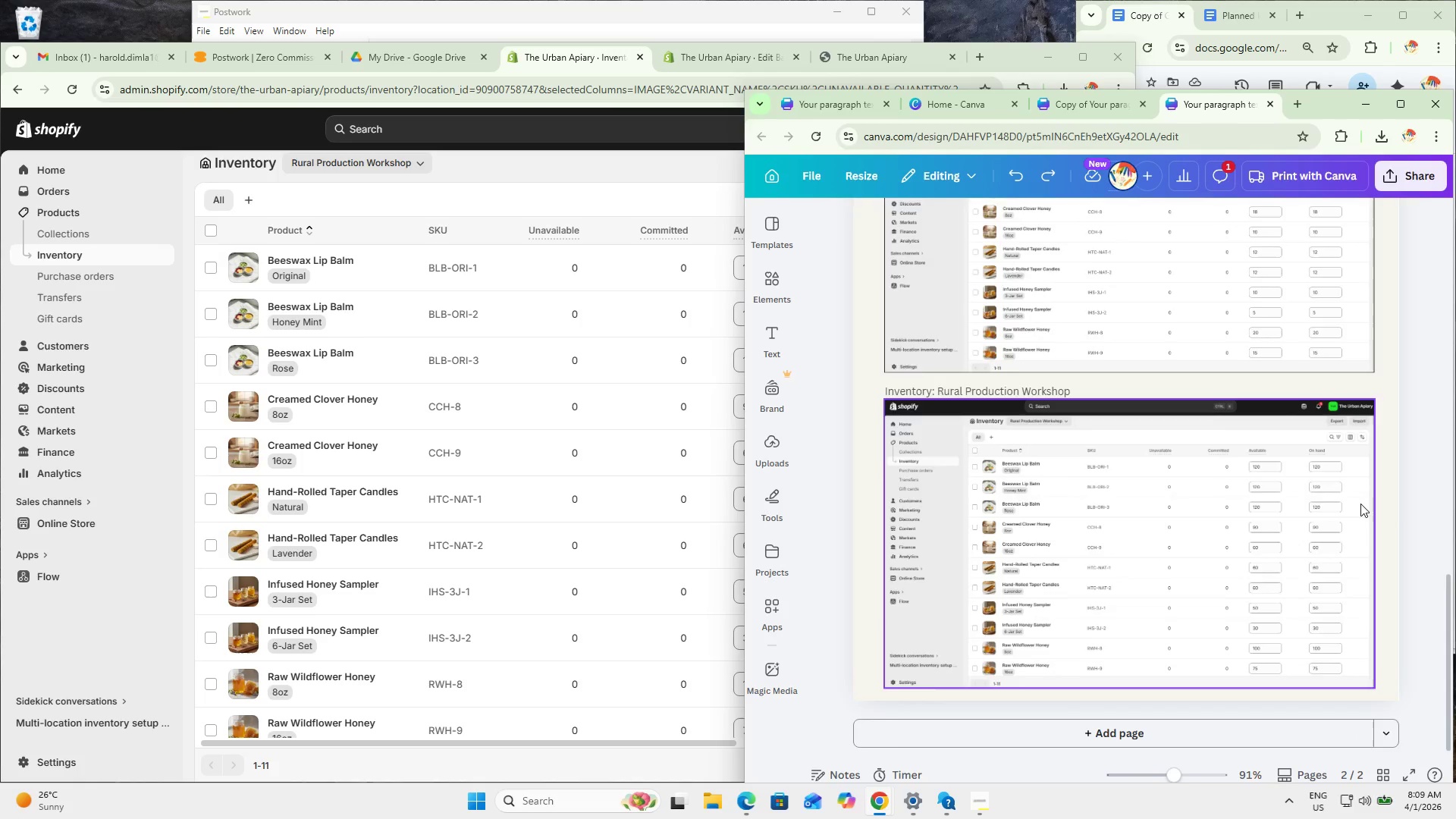 
scroll: coordinate [1310, 472], scroll_direction: up, amount: 11.0
 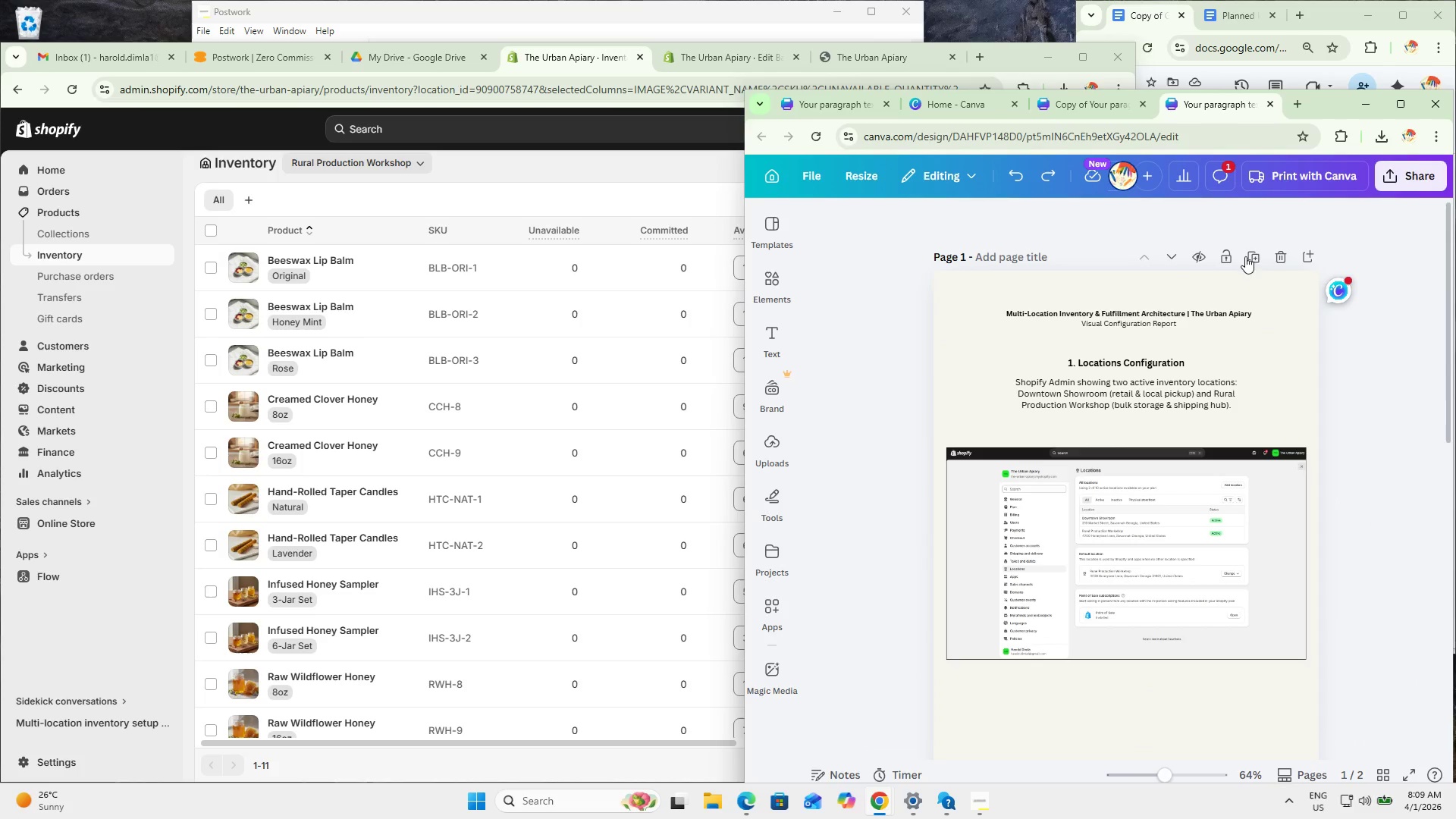 
left_click([1259, 249])
 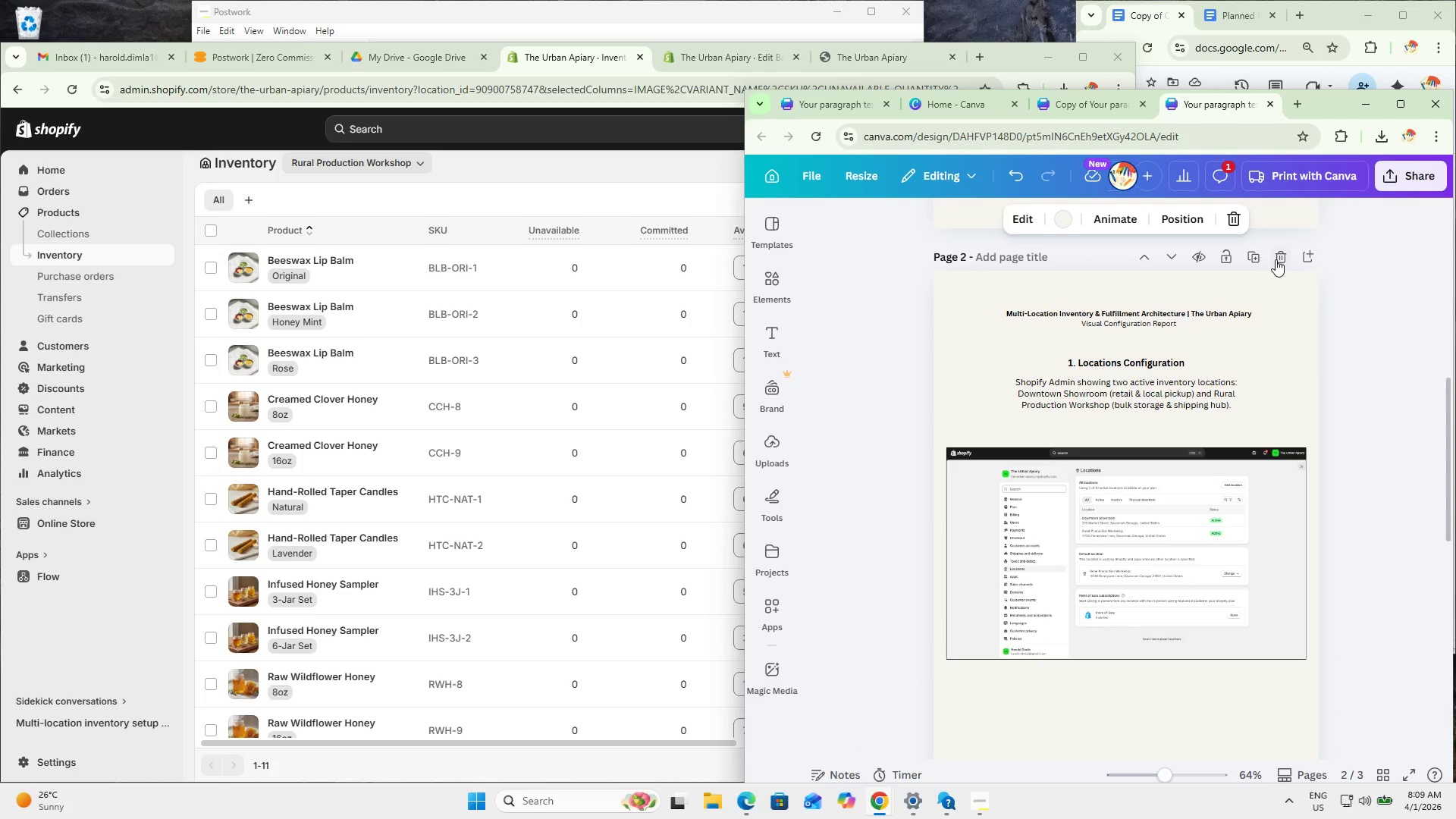 
mouse_move([1145, 281])
 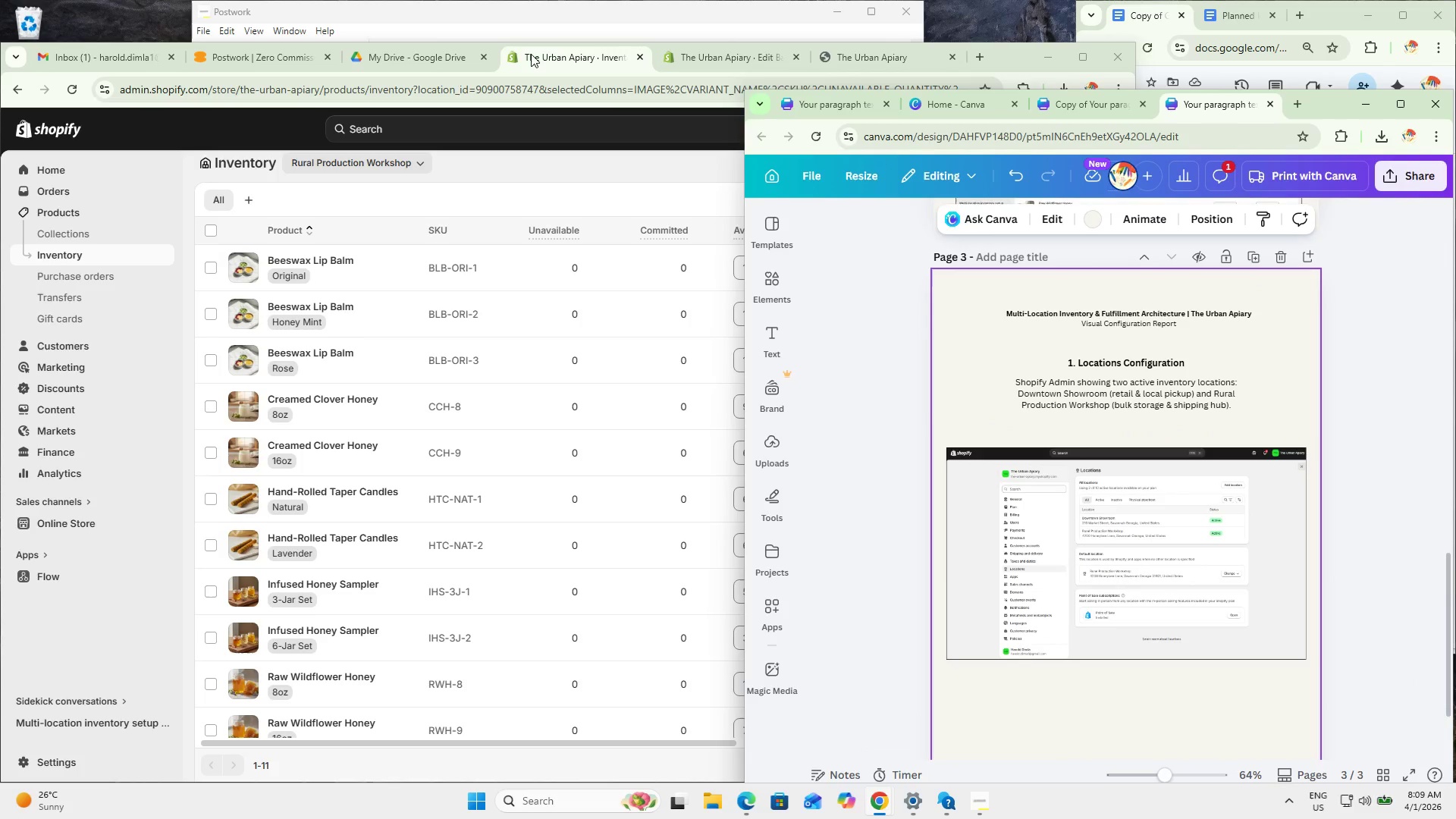 
left_click([692, 54])
 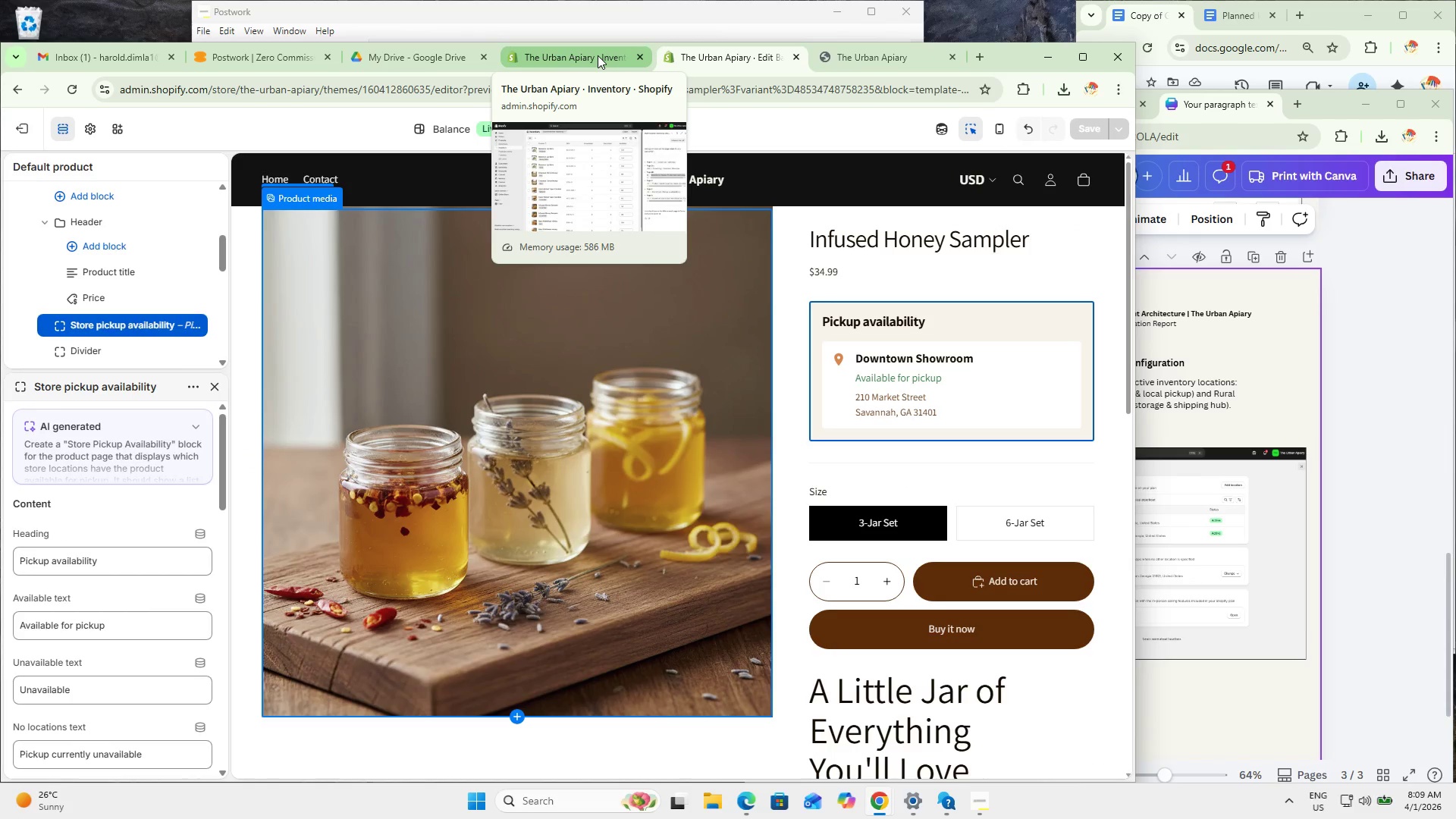 
left_click([598, 55])
 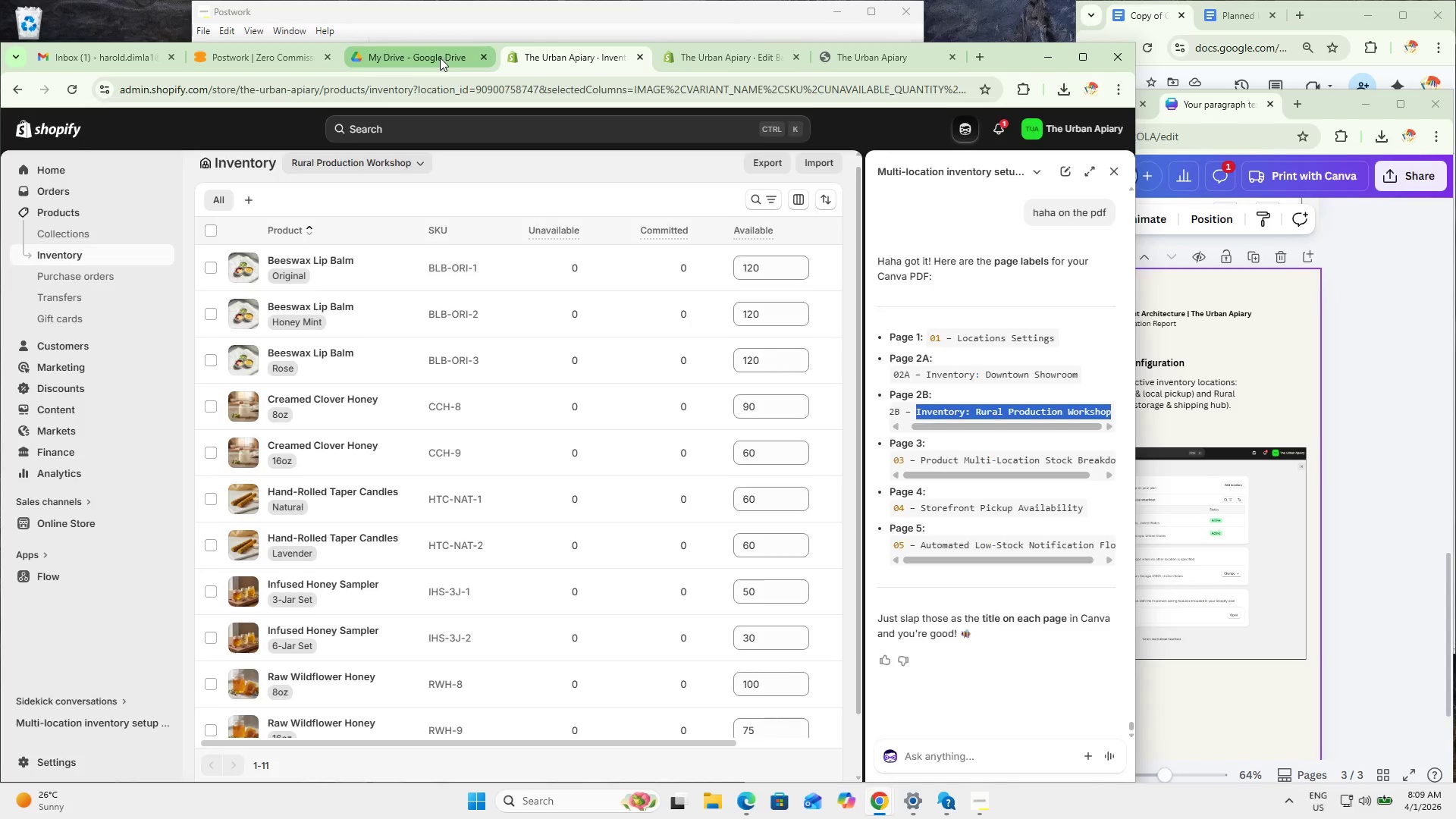 
left_click([440, 58])
 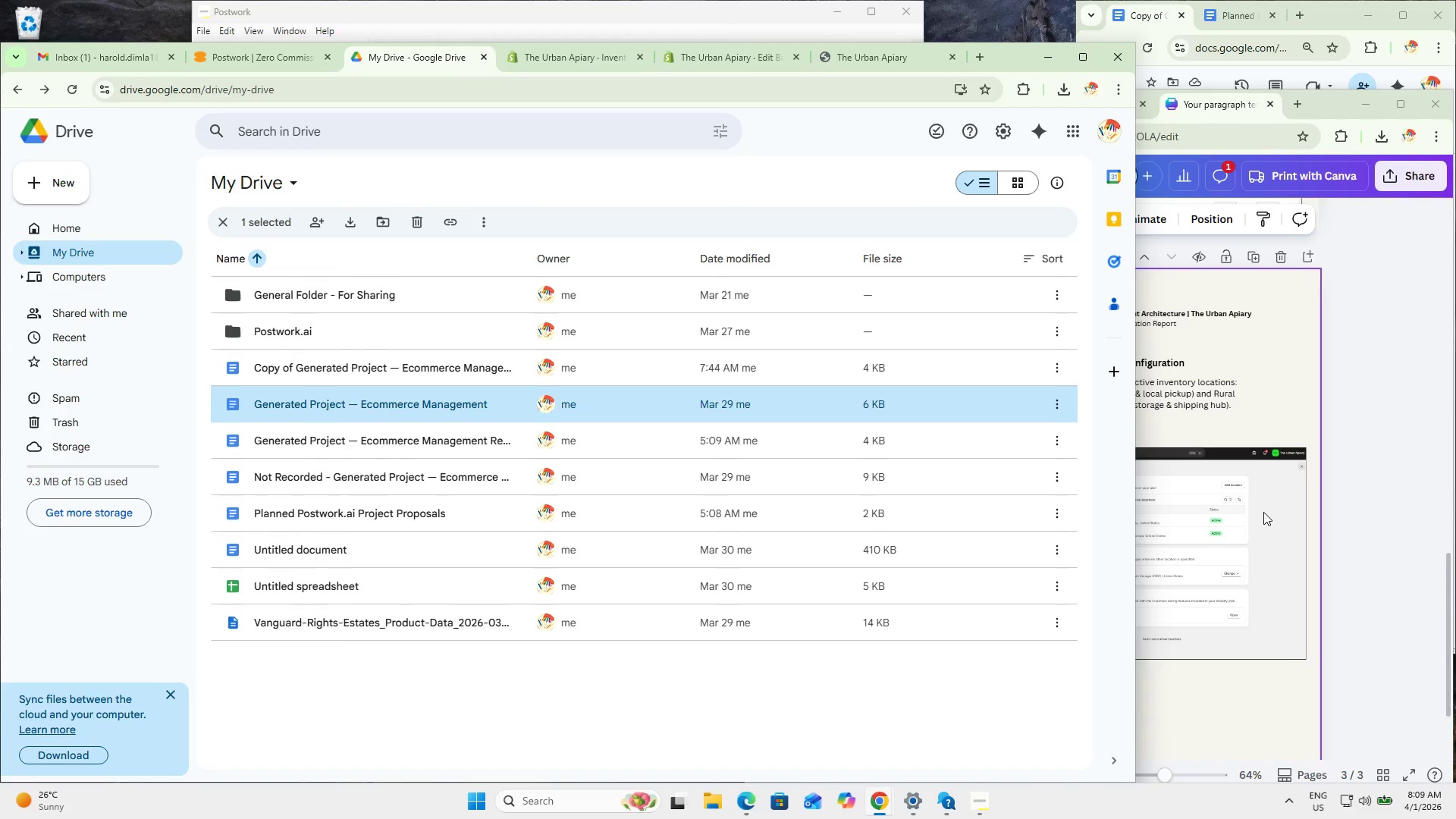 
left_click([1402, 504])
 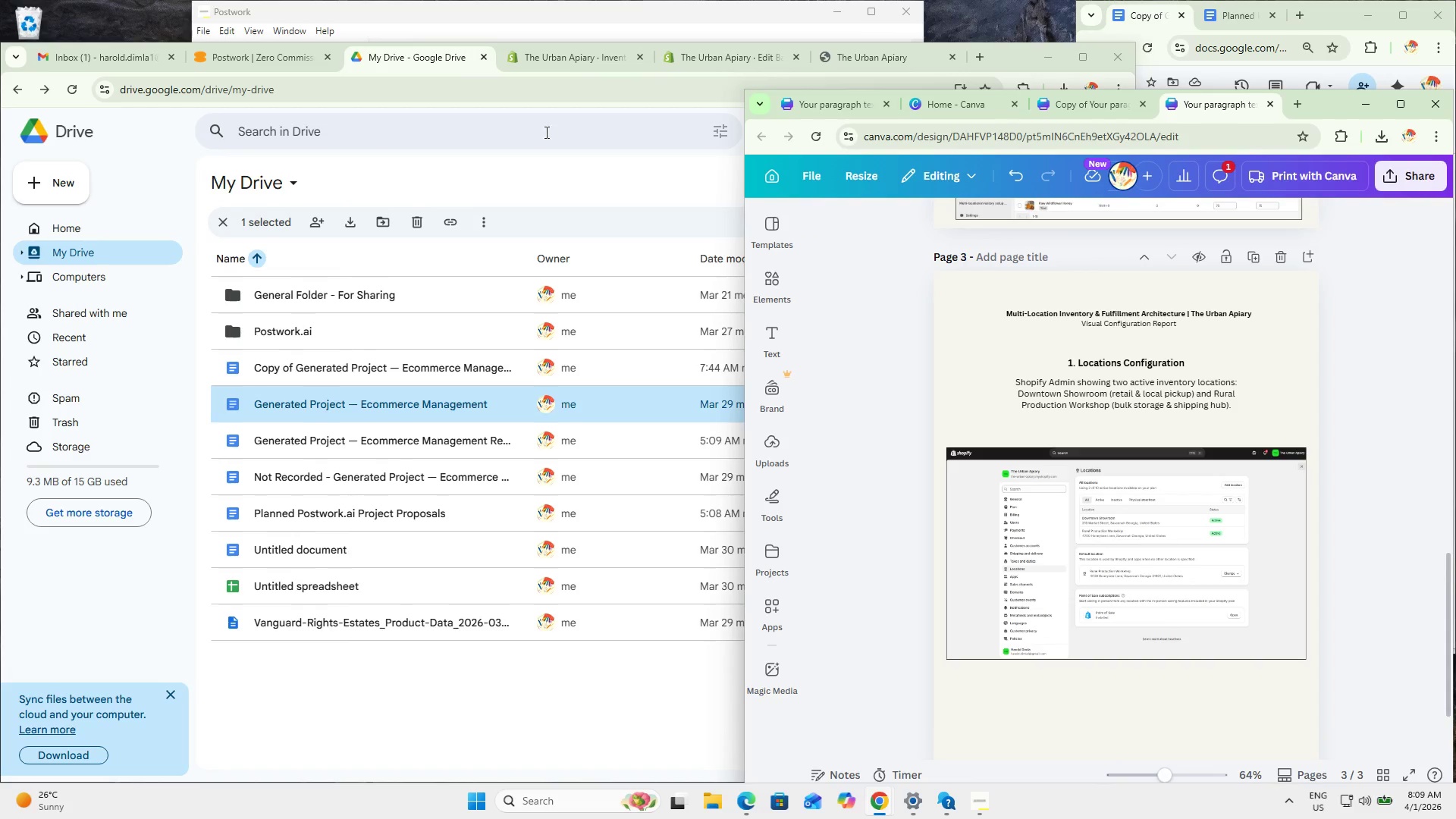 
wait(5.36)
 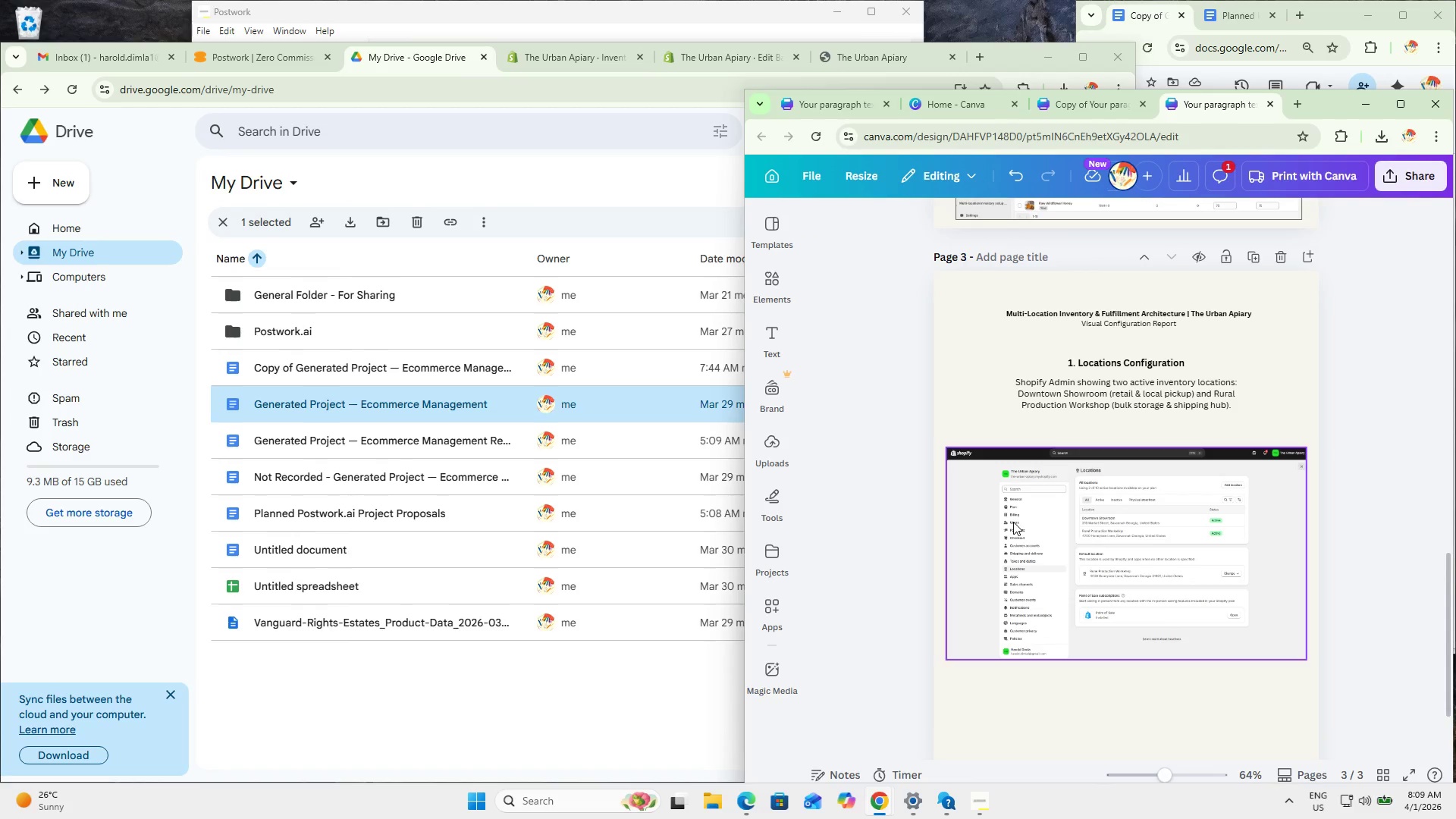 
left_click([582, 67])
 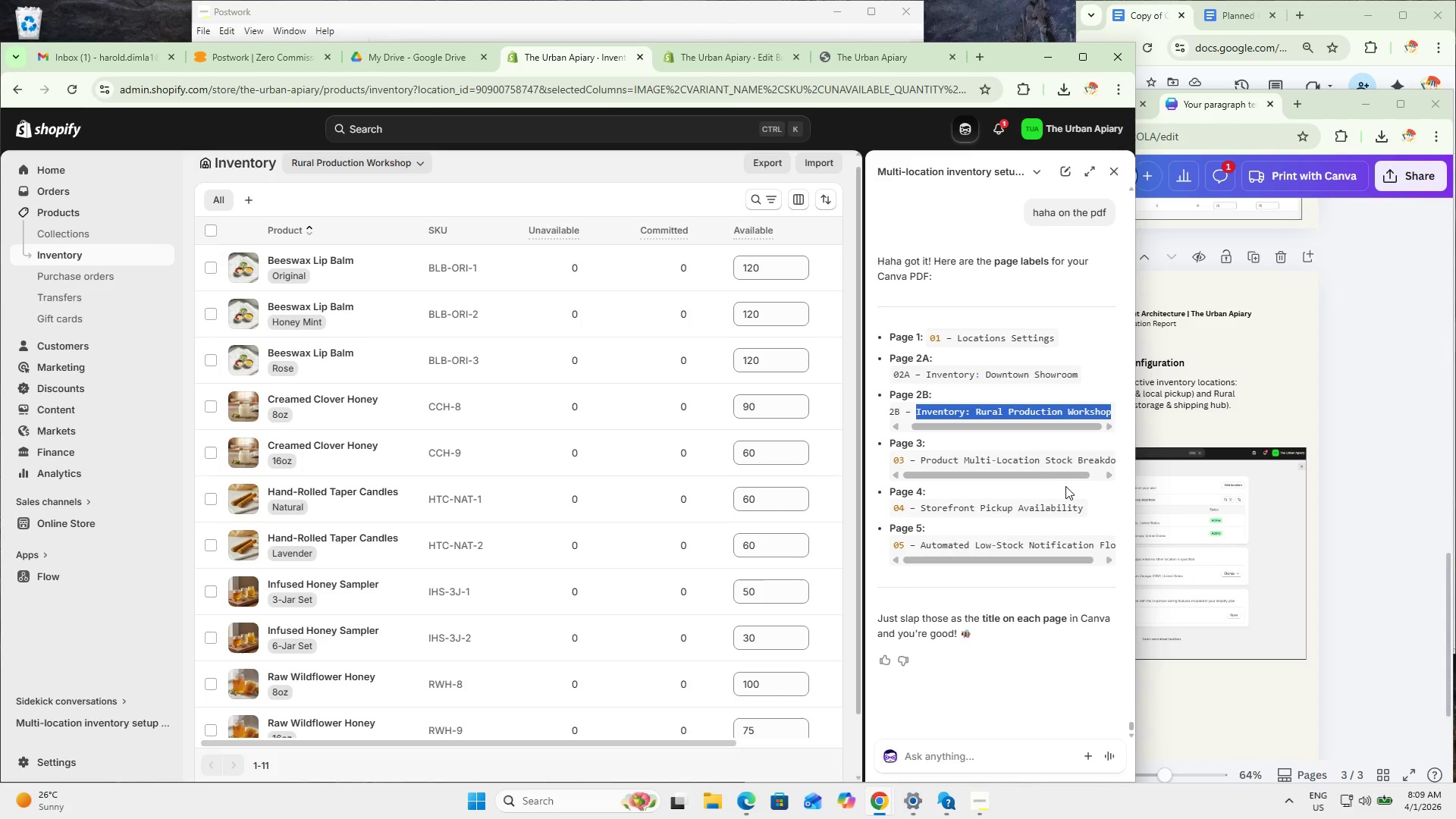 
scroll: coordinate [1039, 510], scroll_direction: up, amount: 45.0
 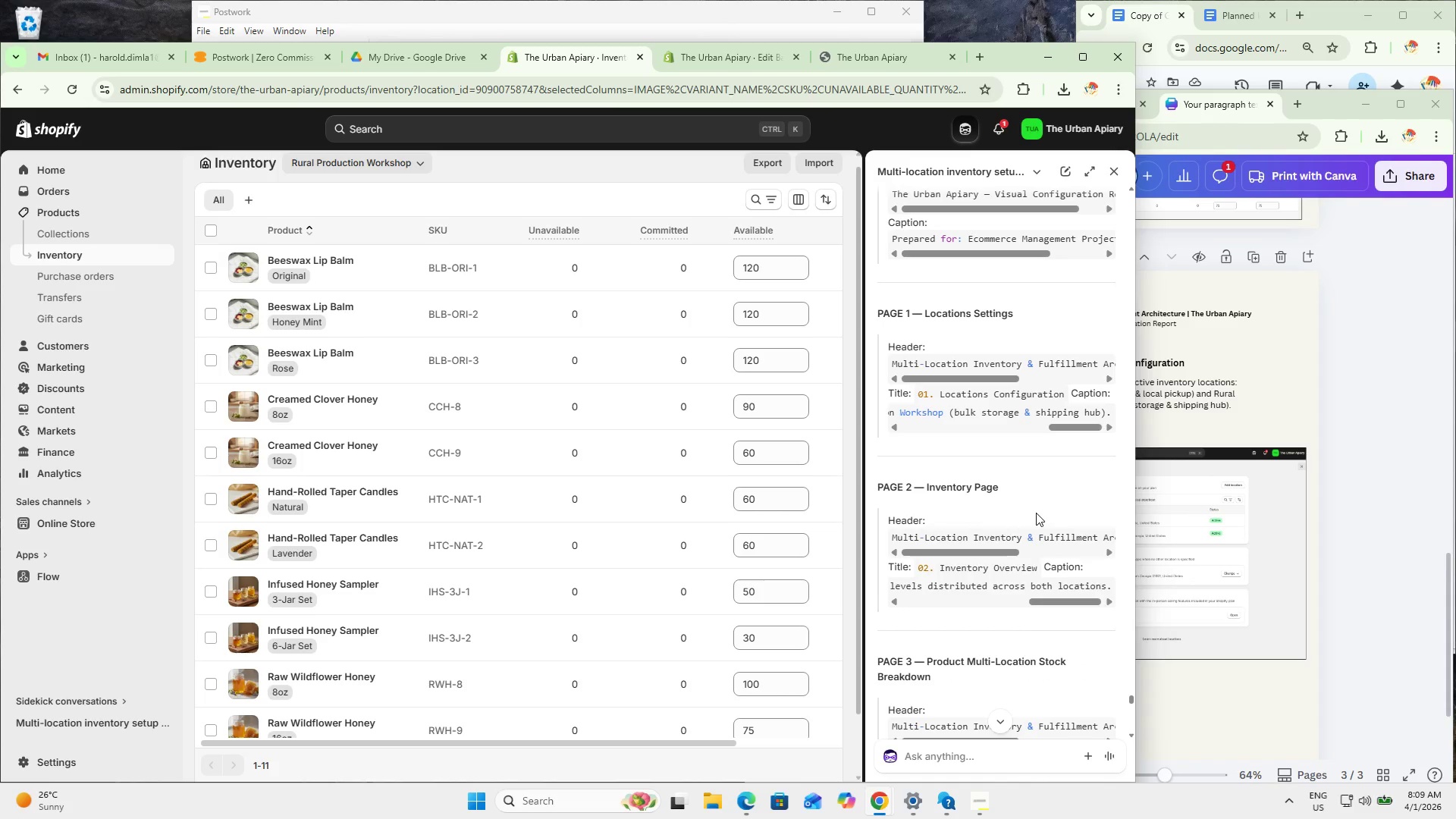 
scroll: coordinate [1036, 513], scroll_direction: down, amount: 3.0
 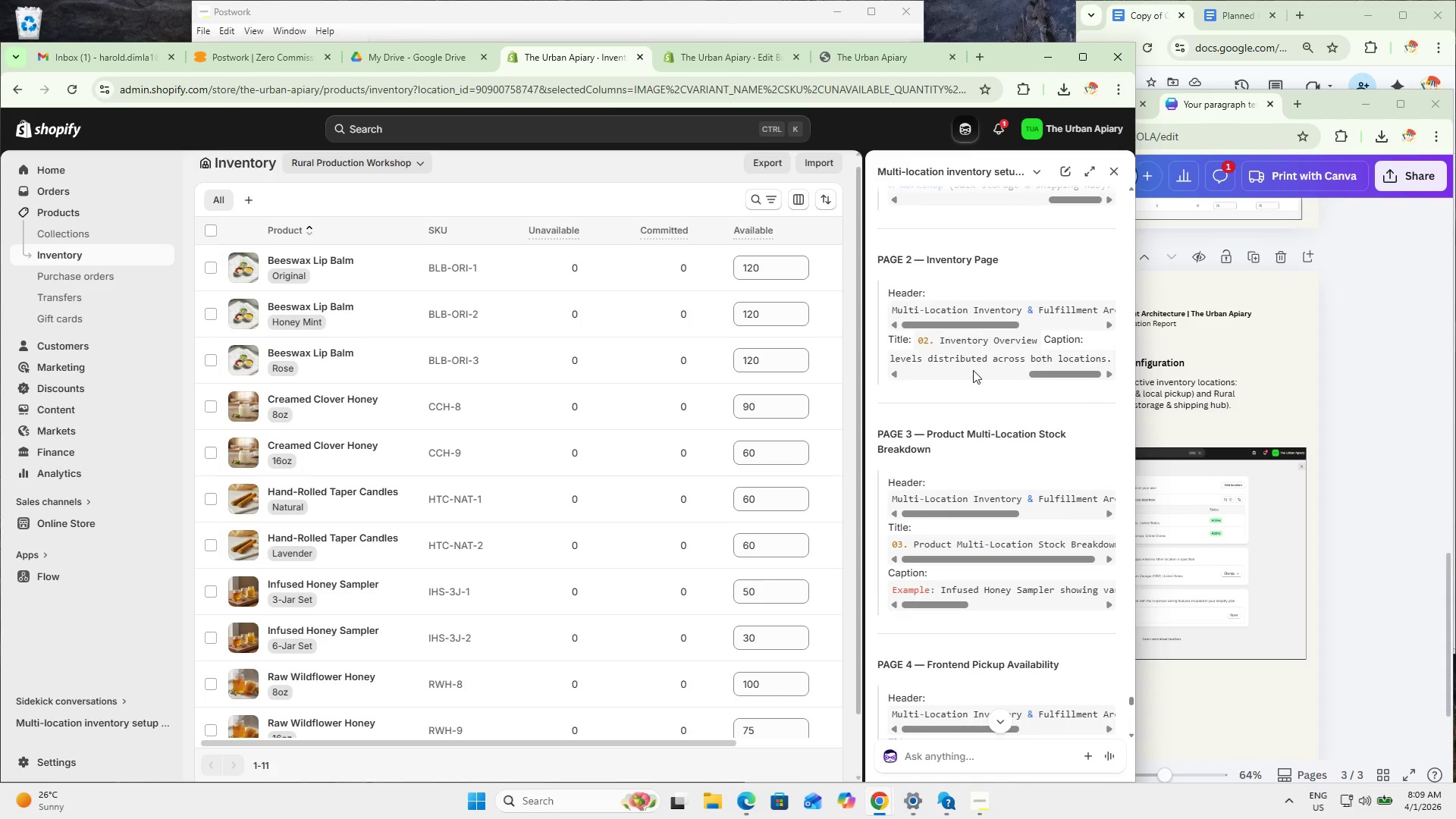 
scroll: coordinate [979, 381], scroll_direction: up, amount: 2.0
 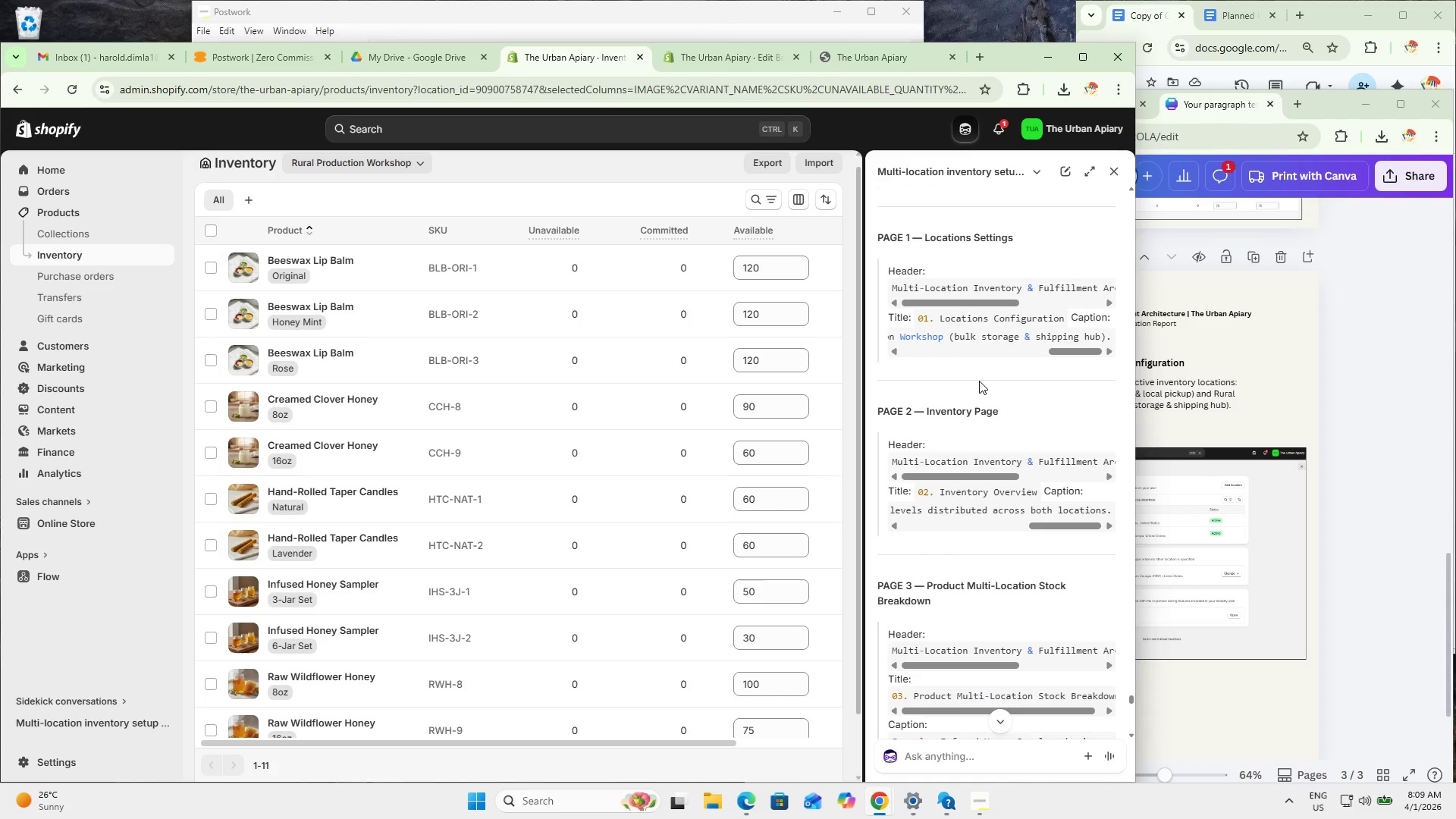 
scroll: coordinate [981, 382], scroll_direction: down, amount: 2.0
 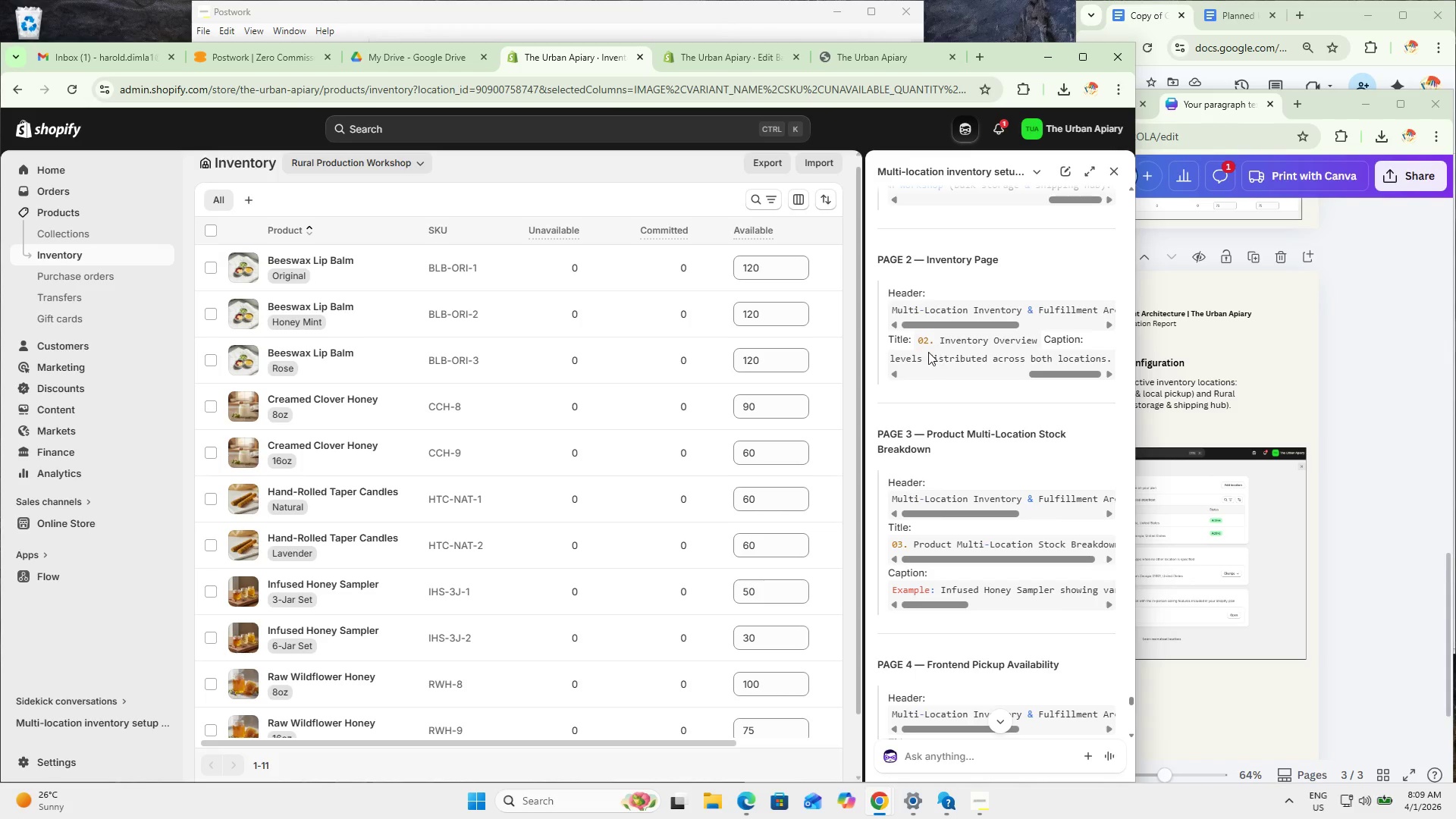 
left_click_drag(start_coordinate=[915, 354], to_coordinate=[825, 352])
 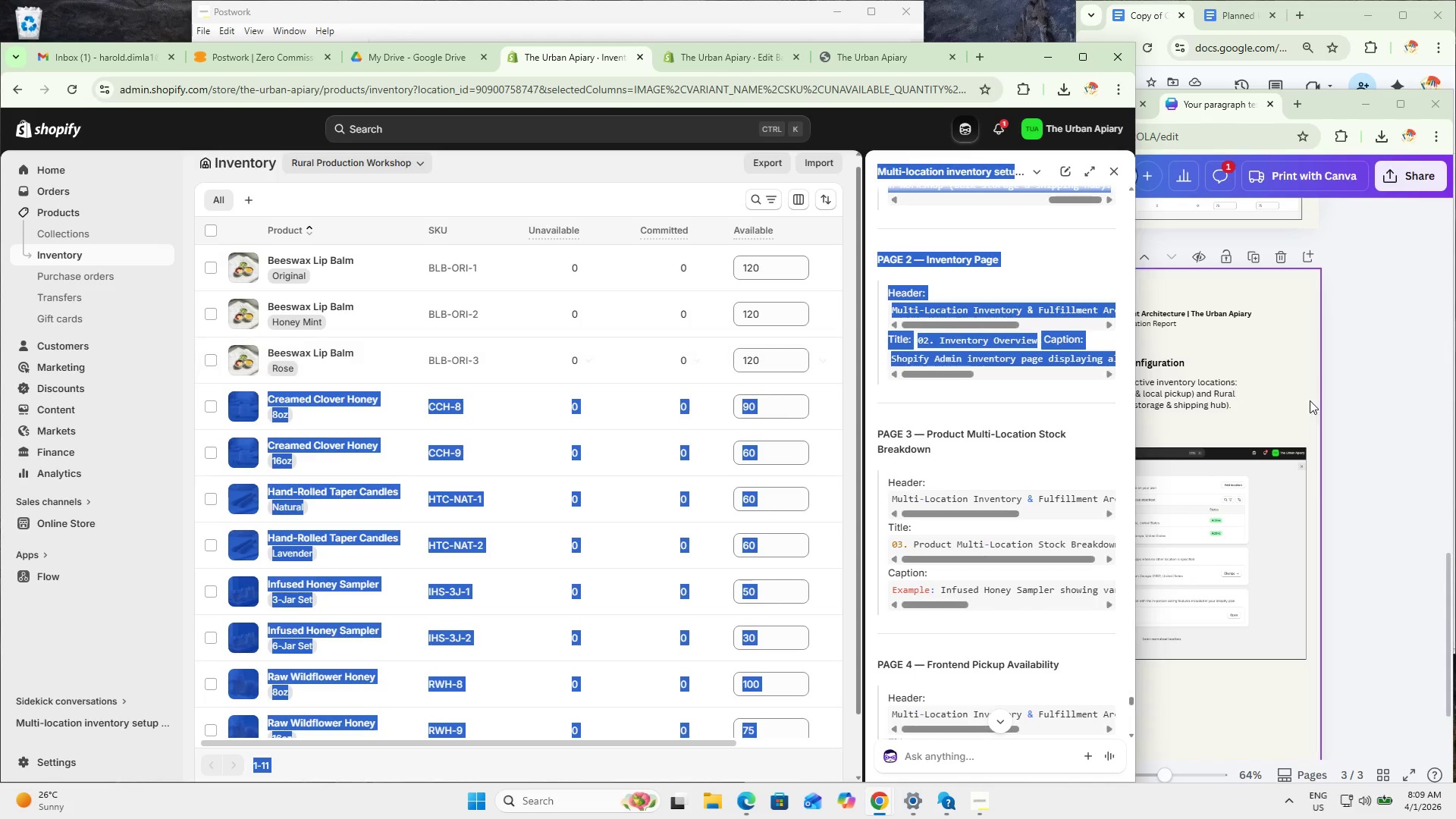 
left_click([1350, 402])
 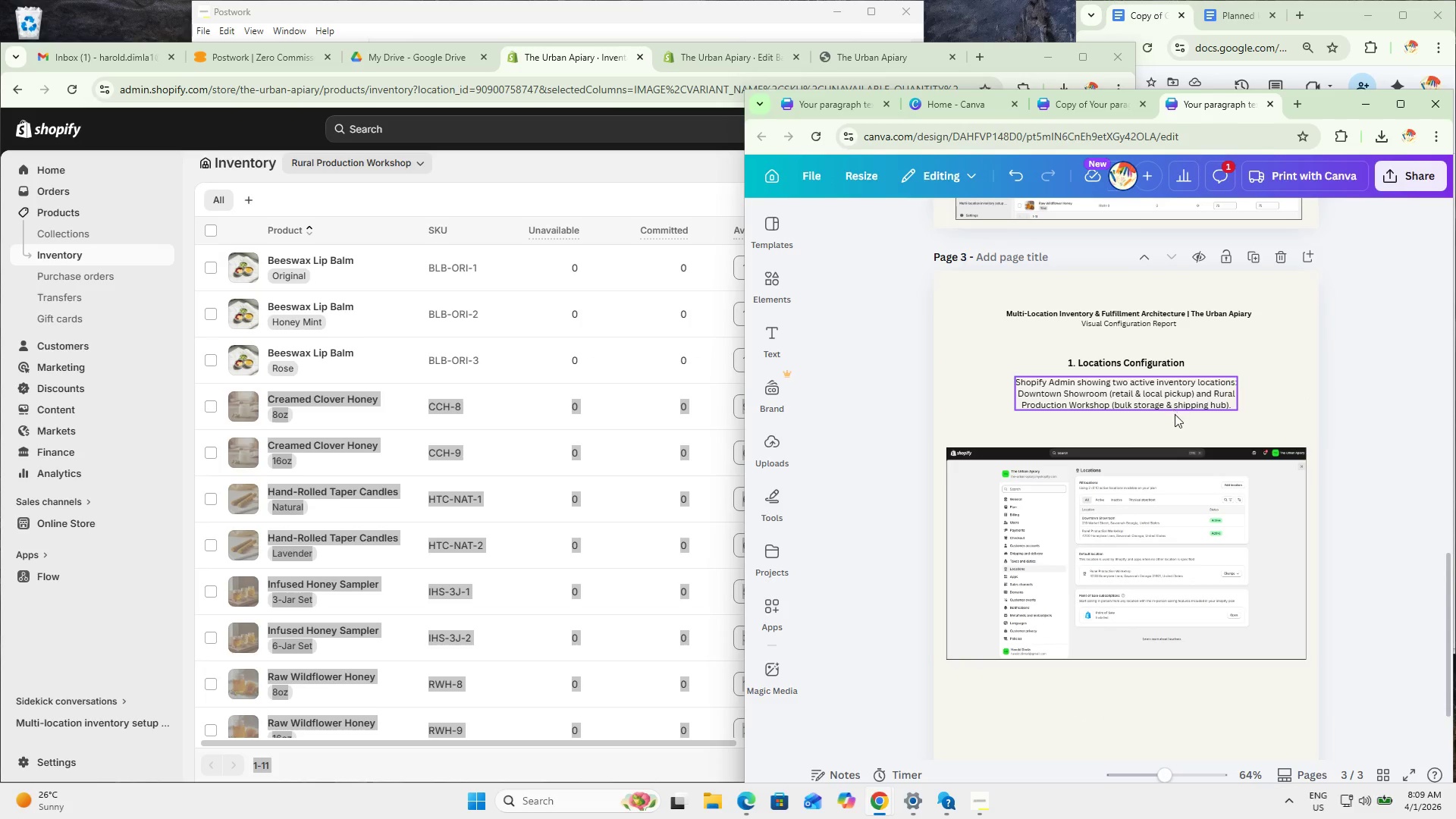 
scroll: coordinate [1175, 414], scroll_direction: up, amount: 8.0
 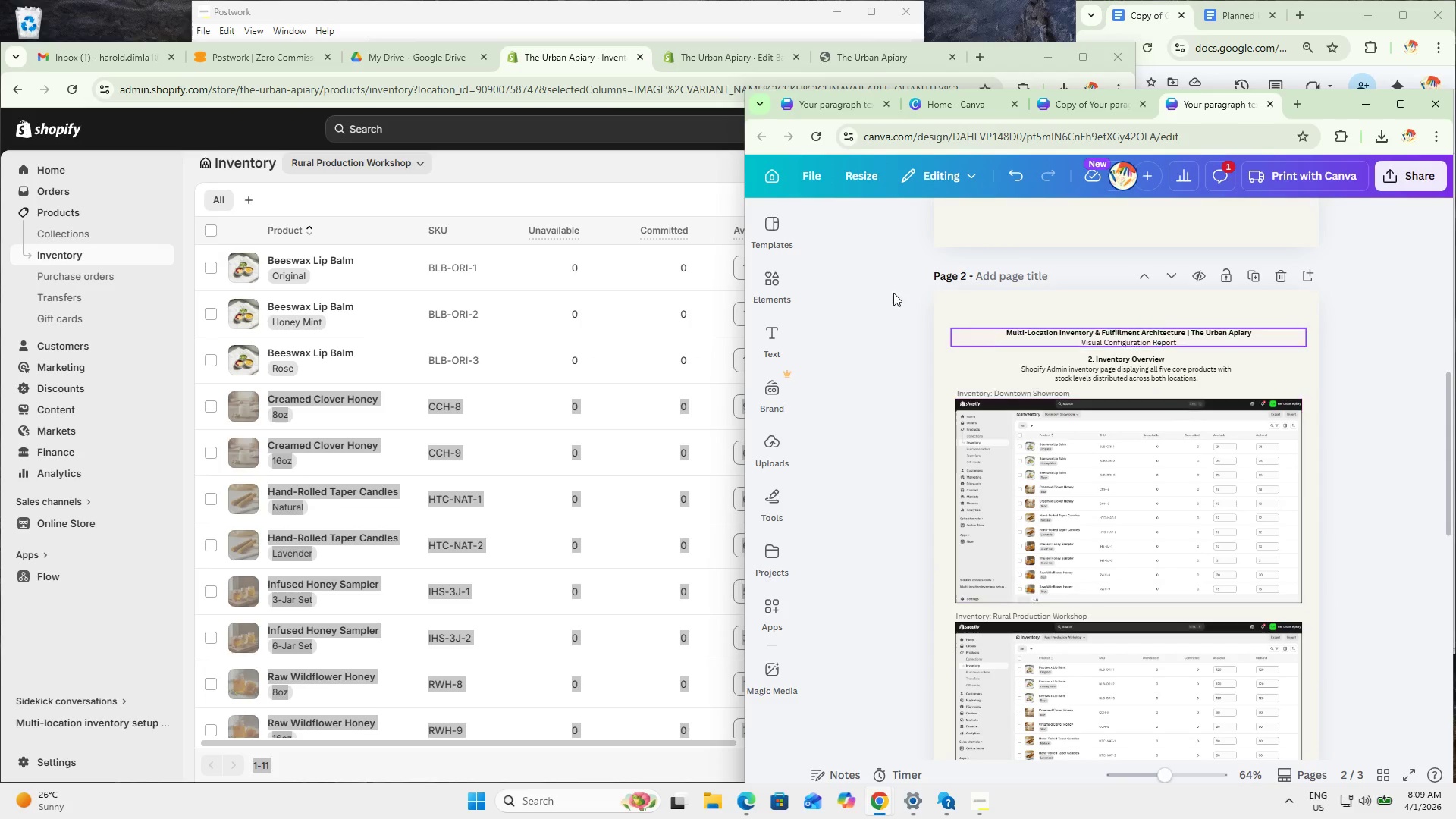 
left_click([672, 168])
 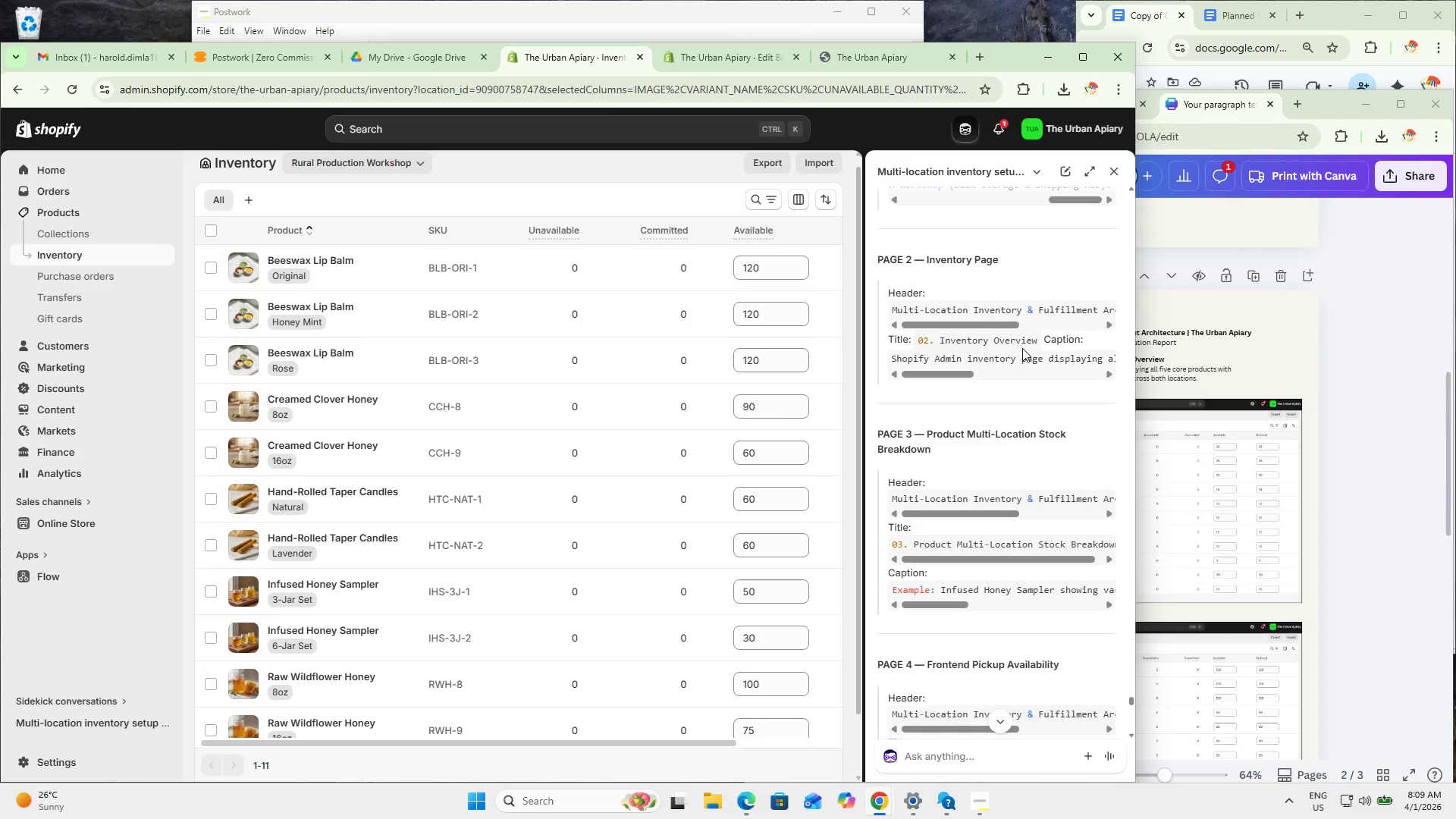 
left_click_drag(start_coordinate=[1025, 340], to_coordinate=[956, 343])
 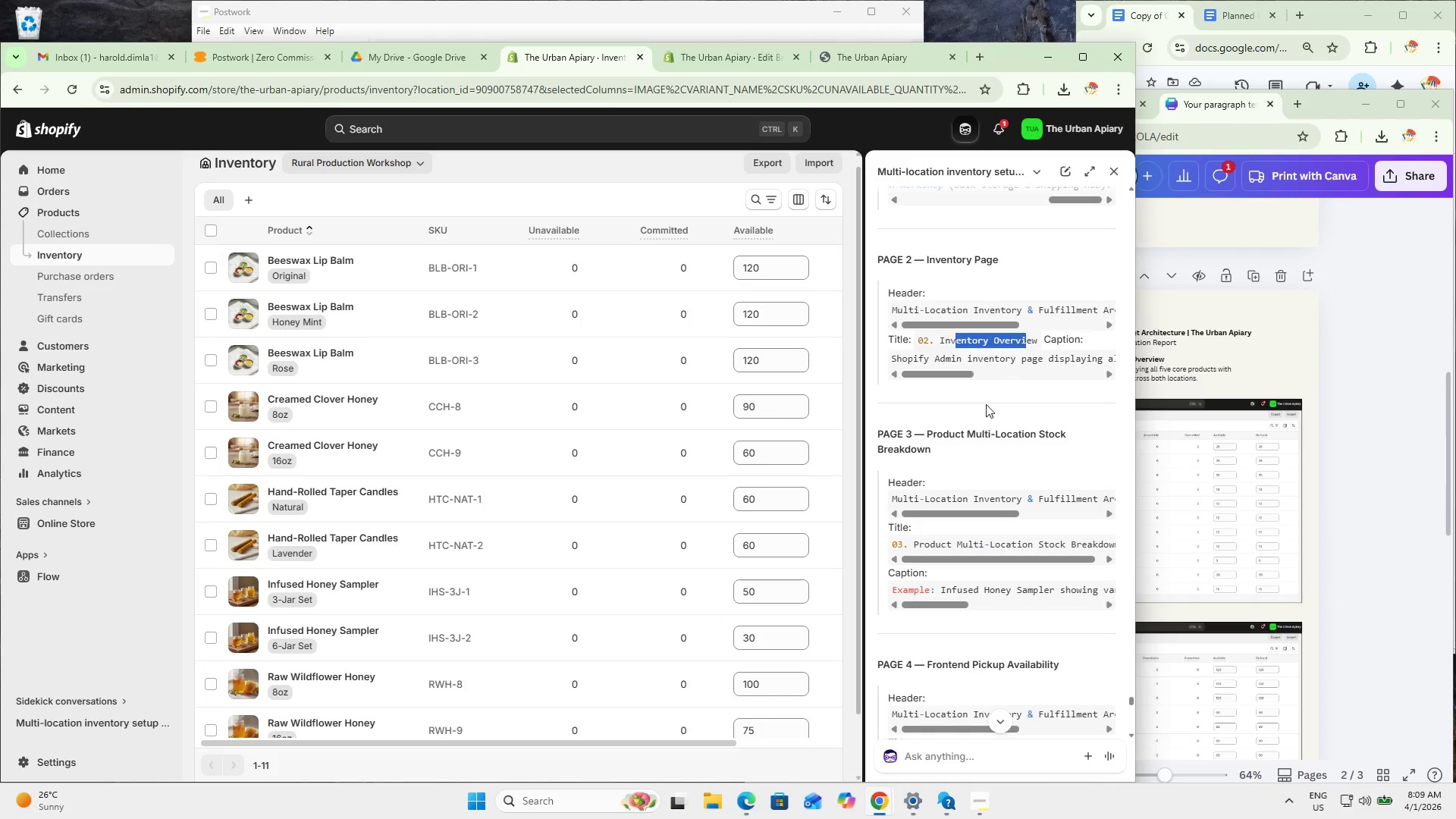 
scroll: coordinate [1006, 375], scroll_direction: down, amount: 2.0
 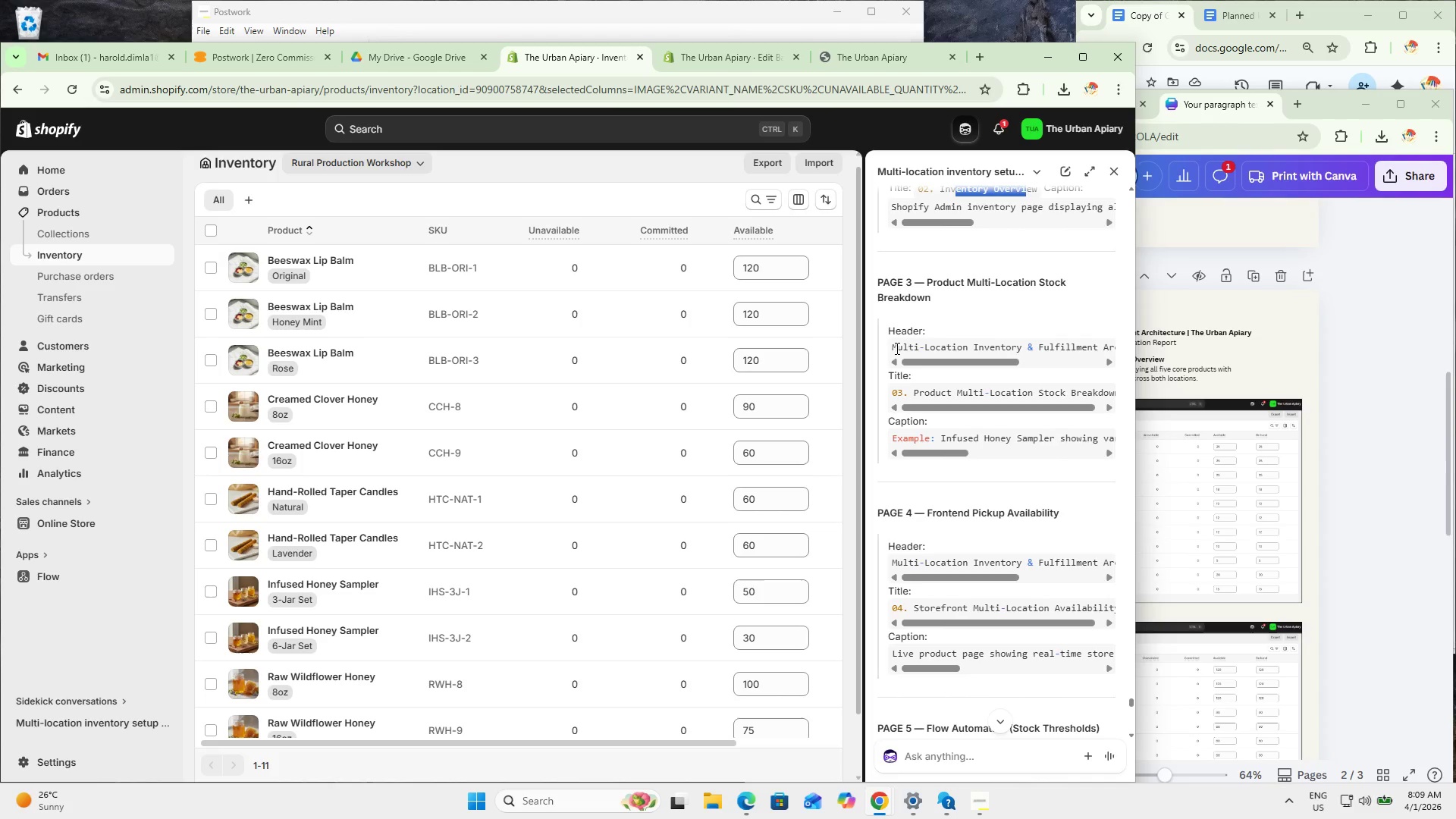 
scroll: coordinate [946, 357], scroll_direction: up, amount: 2.0
 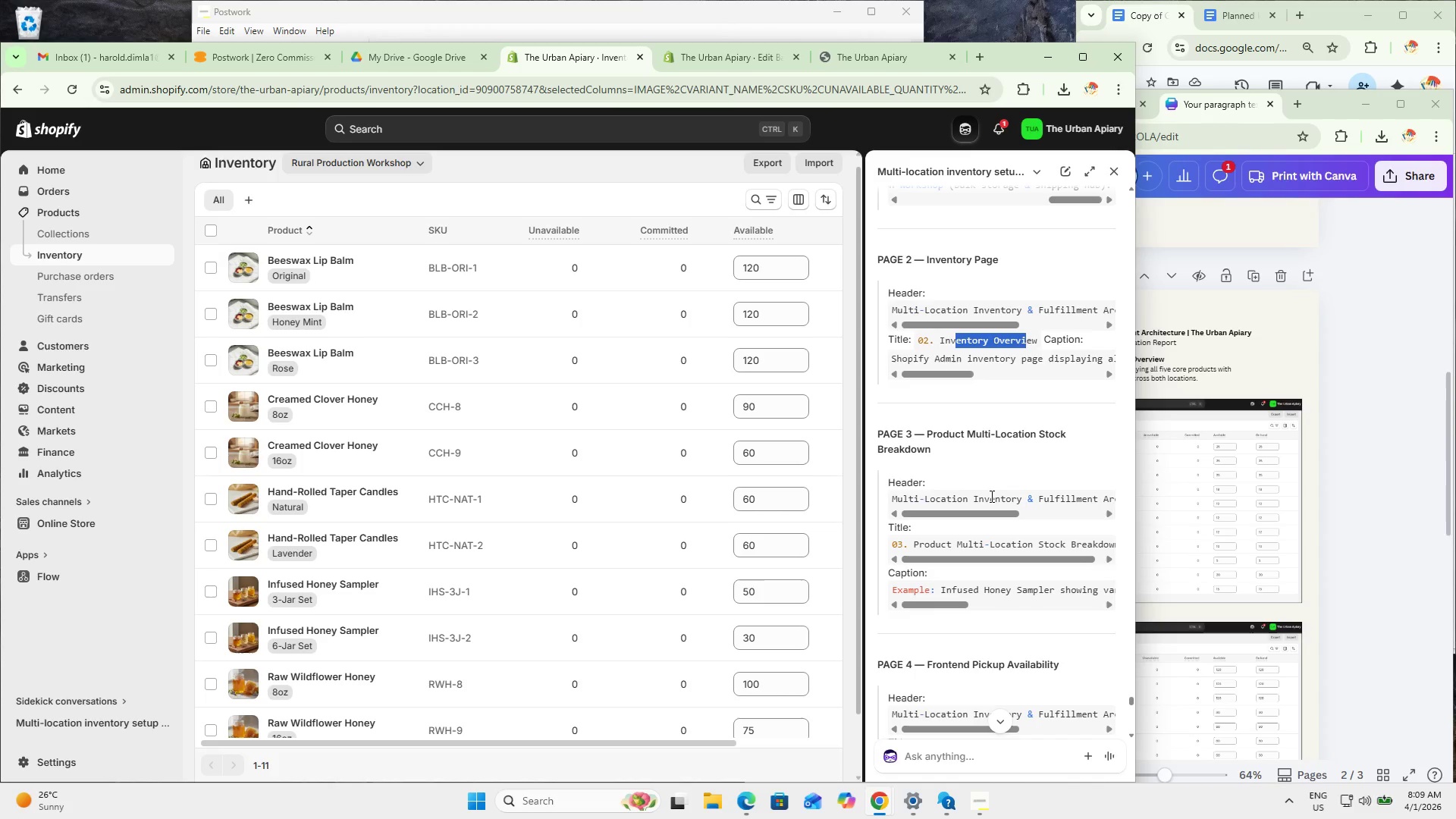 
scroll: coordinate [990, 496], scroll_direction: down, amount: 1.0
 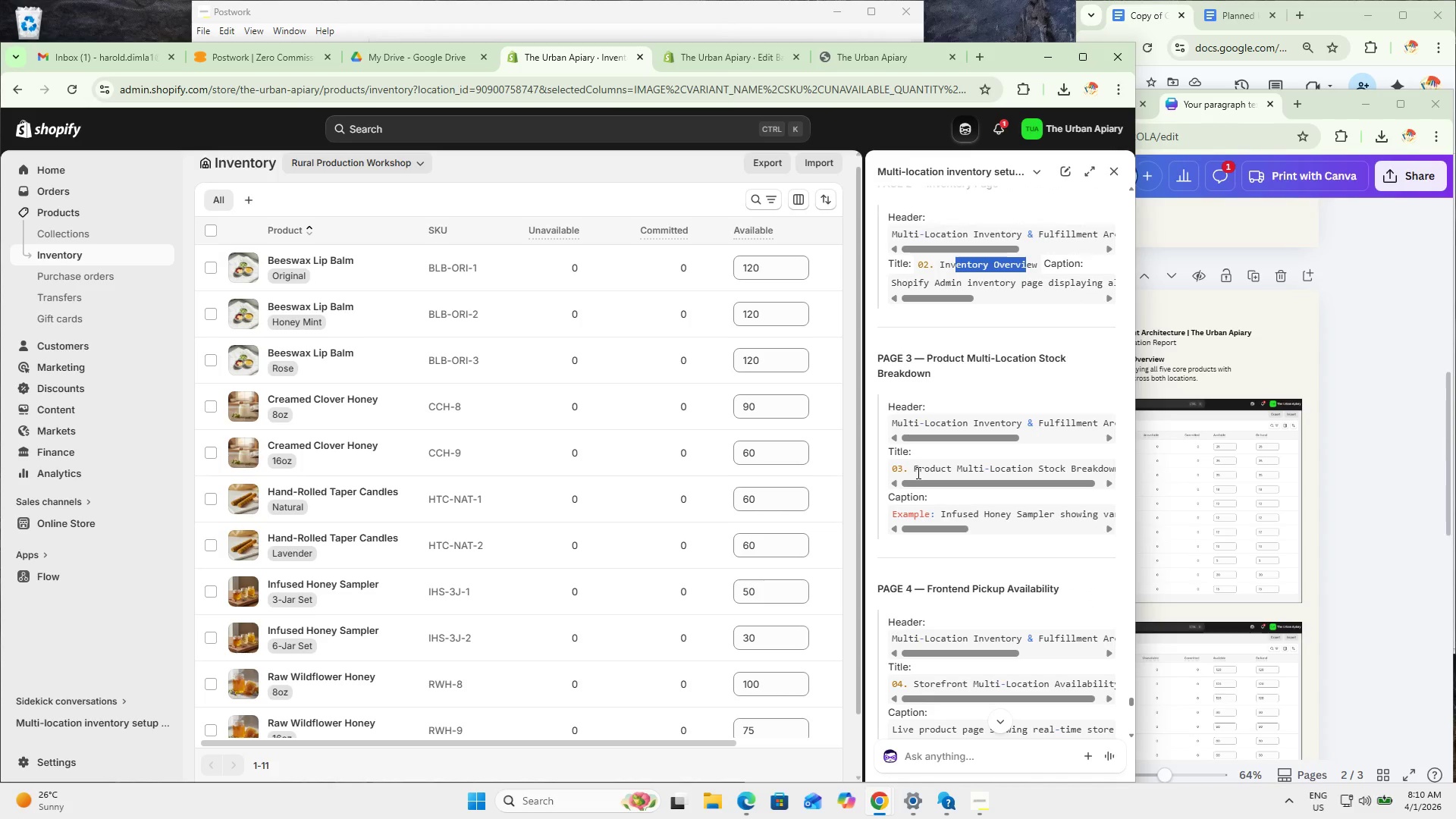 
left_click_drag(start_coordinate=[915, 467], to_coordinate=[1131, 471])
 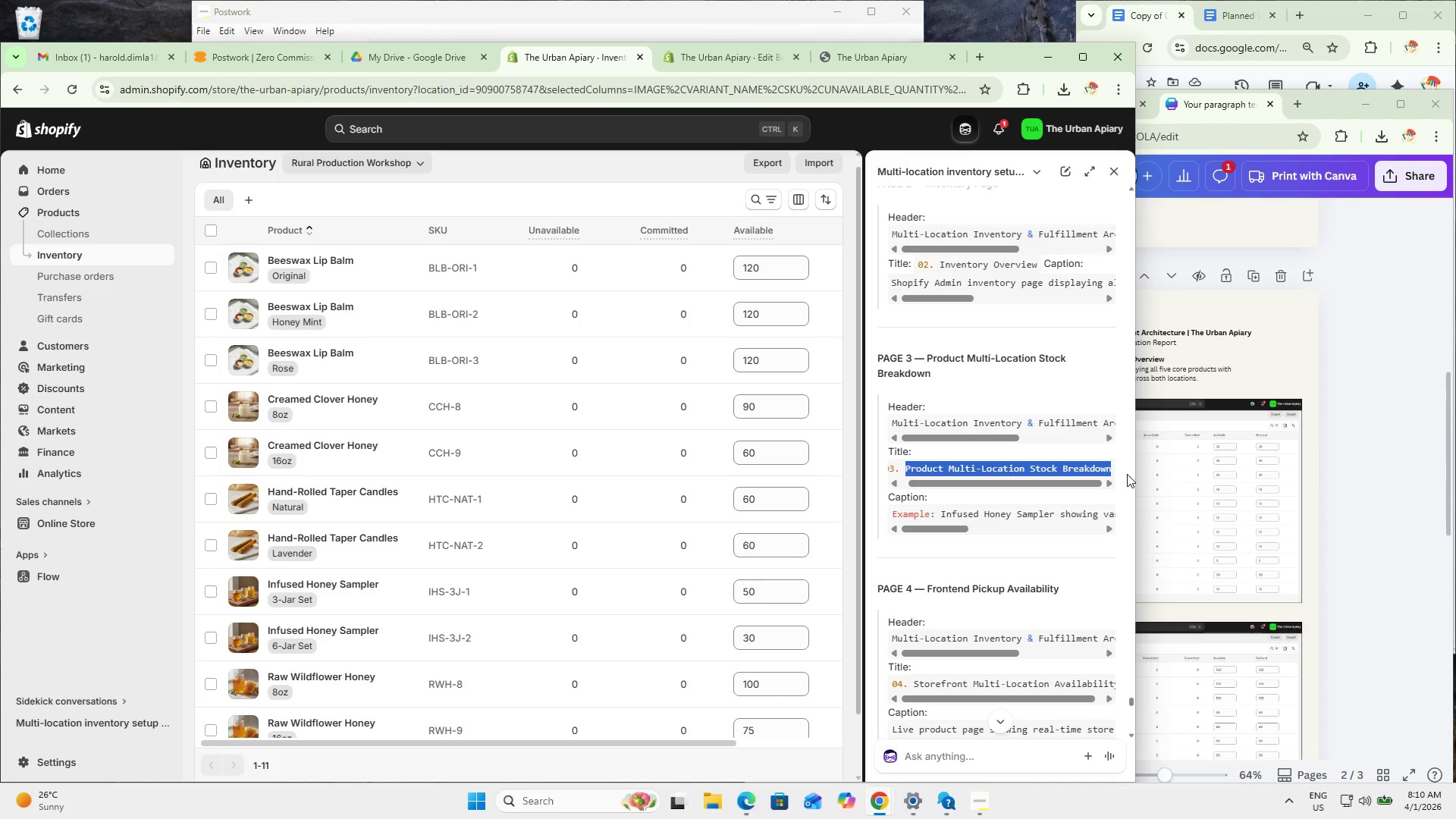 
key(Control+C)
 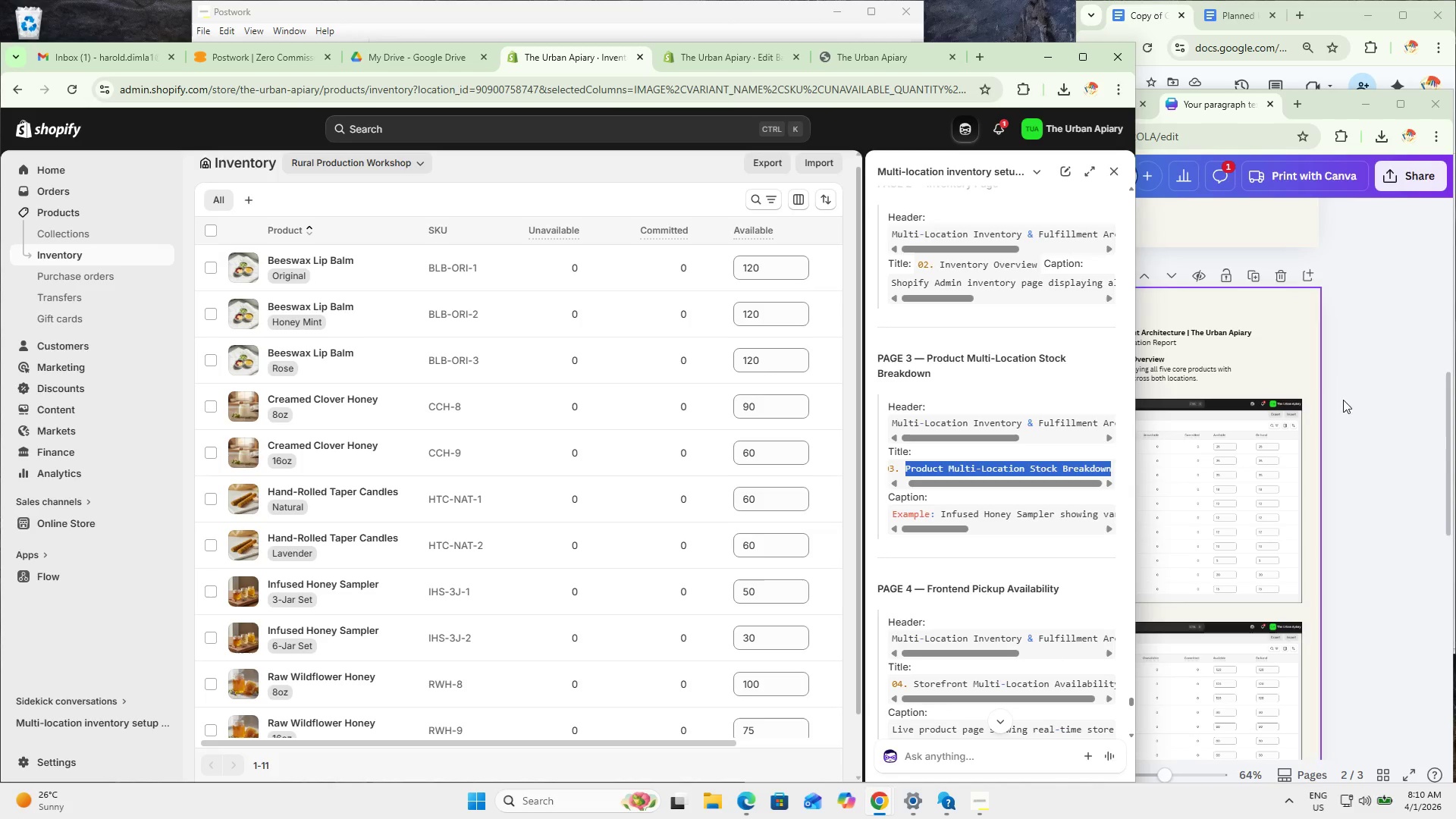 
key(Control+C)
 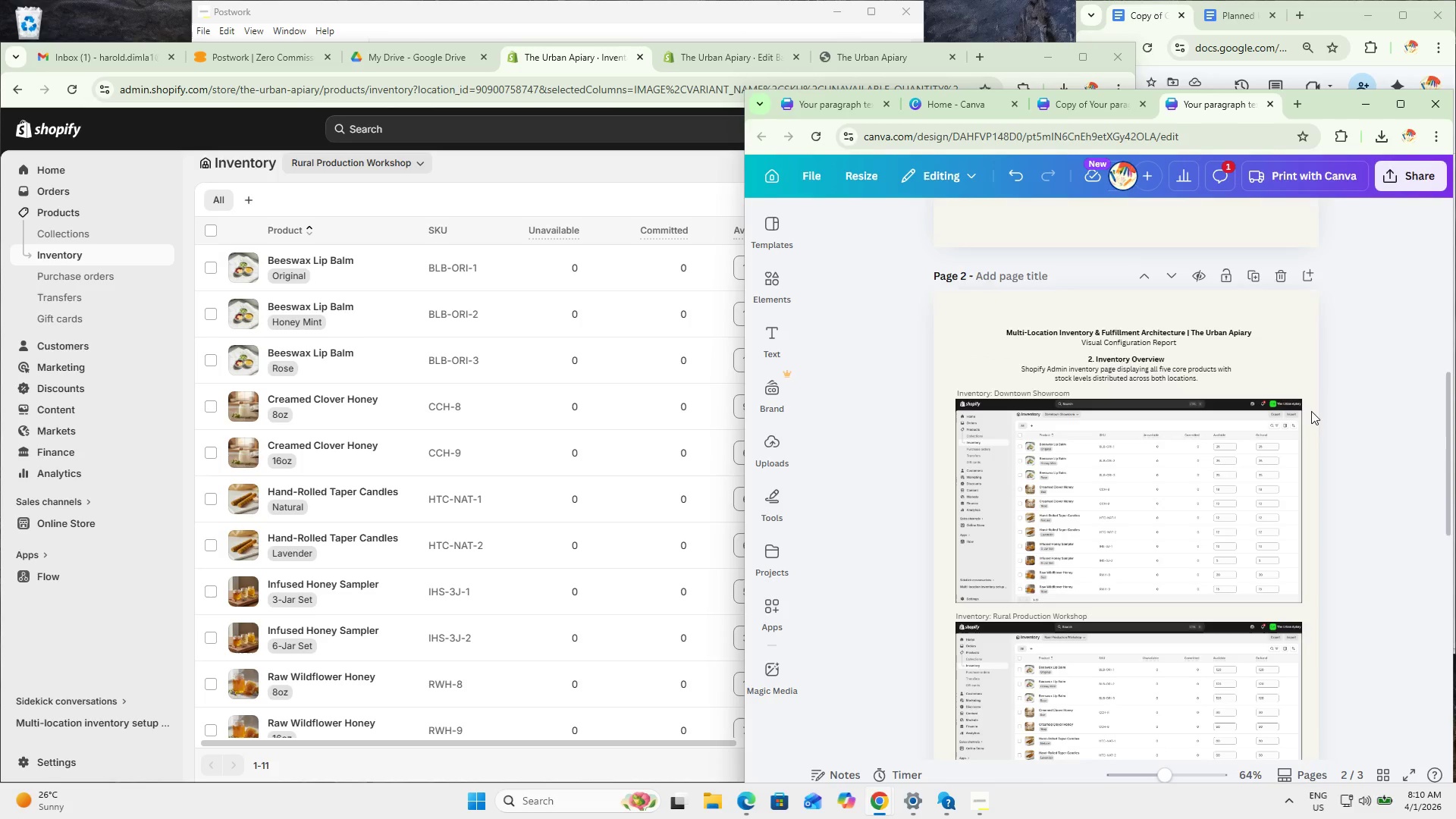 
scroll: coordinate [1232, 438], scroll_direction: down, amount: 9.0
 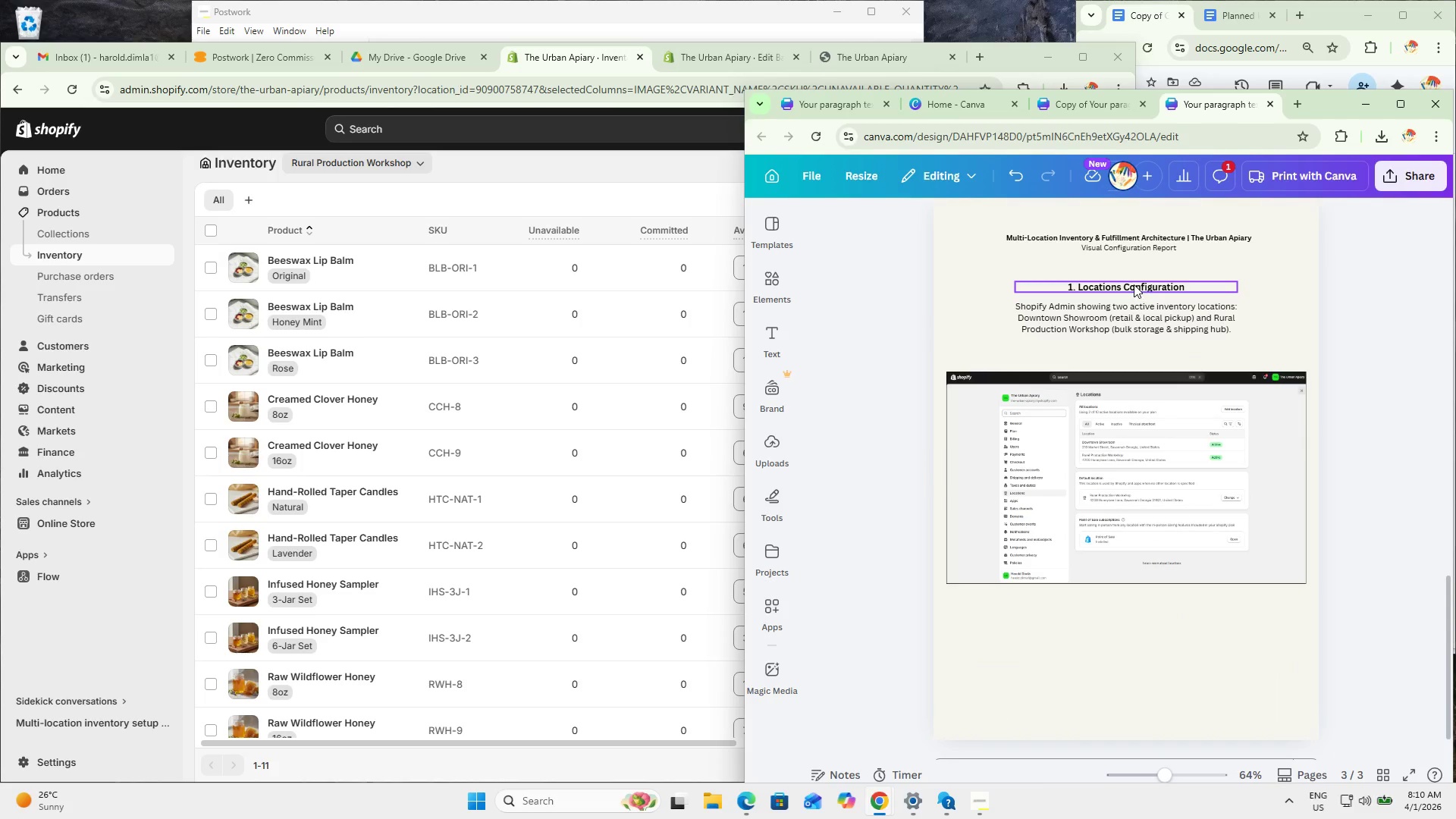 
double_click([1132, 282])
 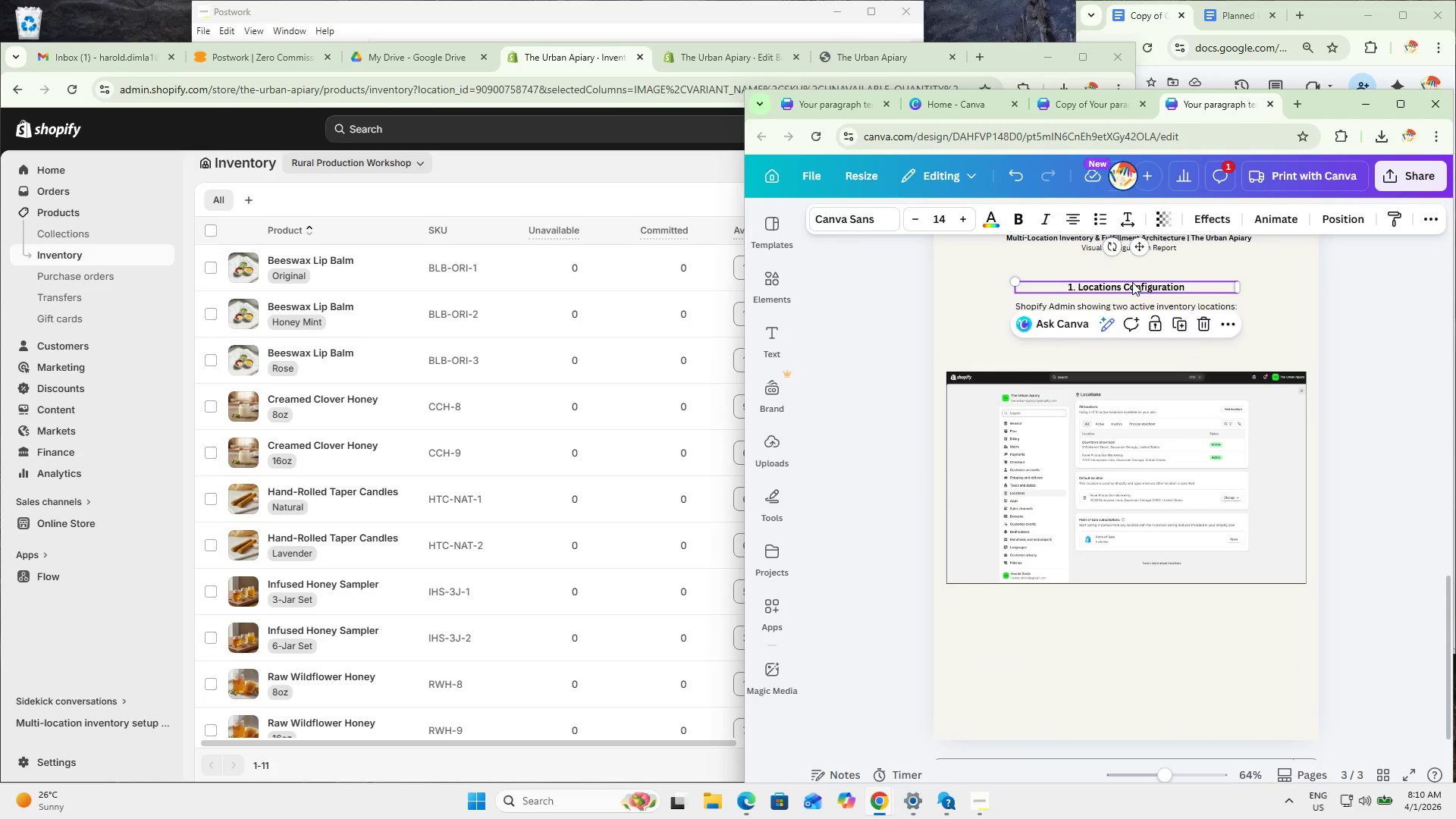 
triple_click([1132, 282])
 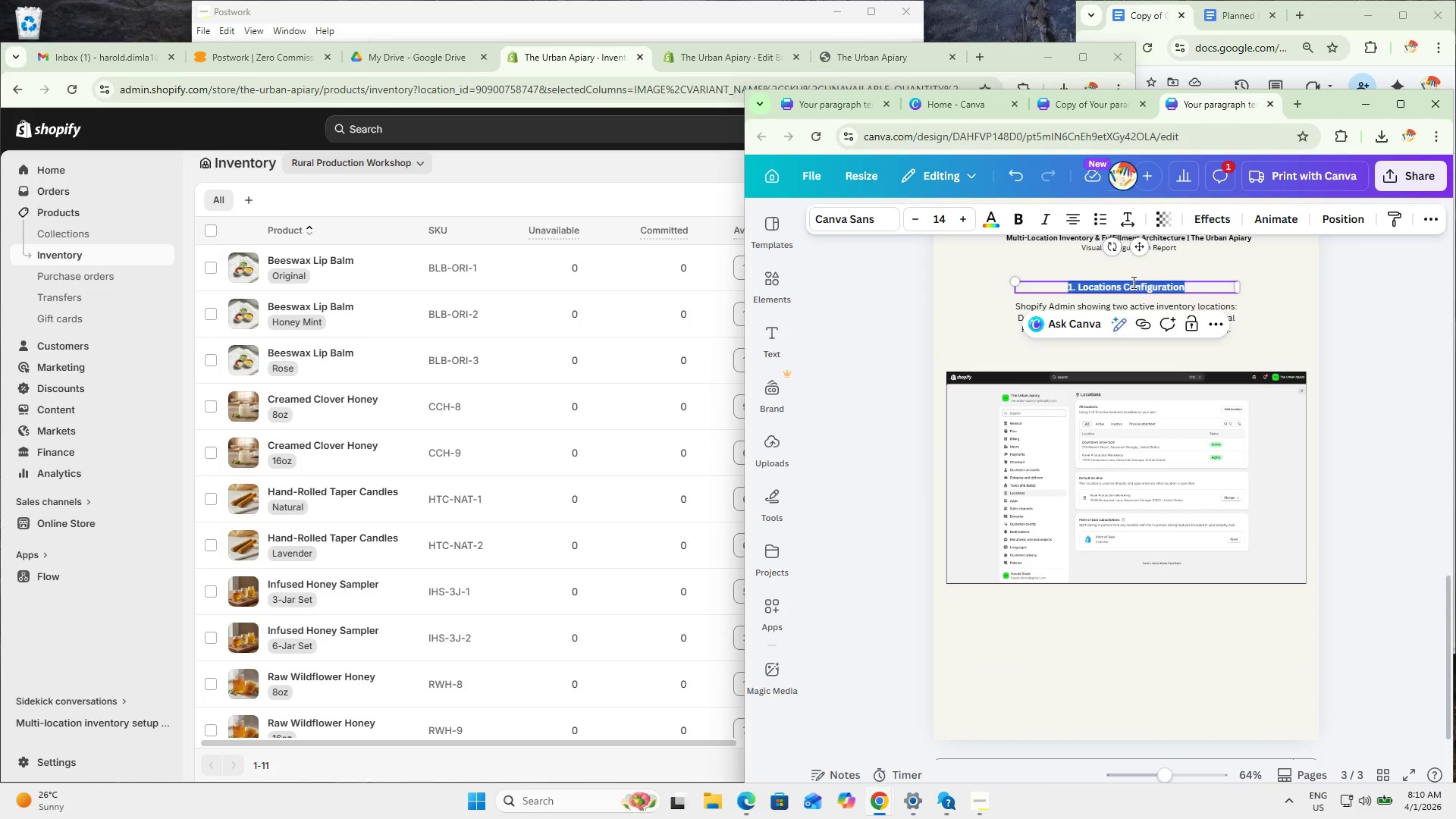 
key(Control+ControlLeft)
 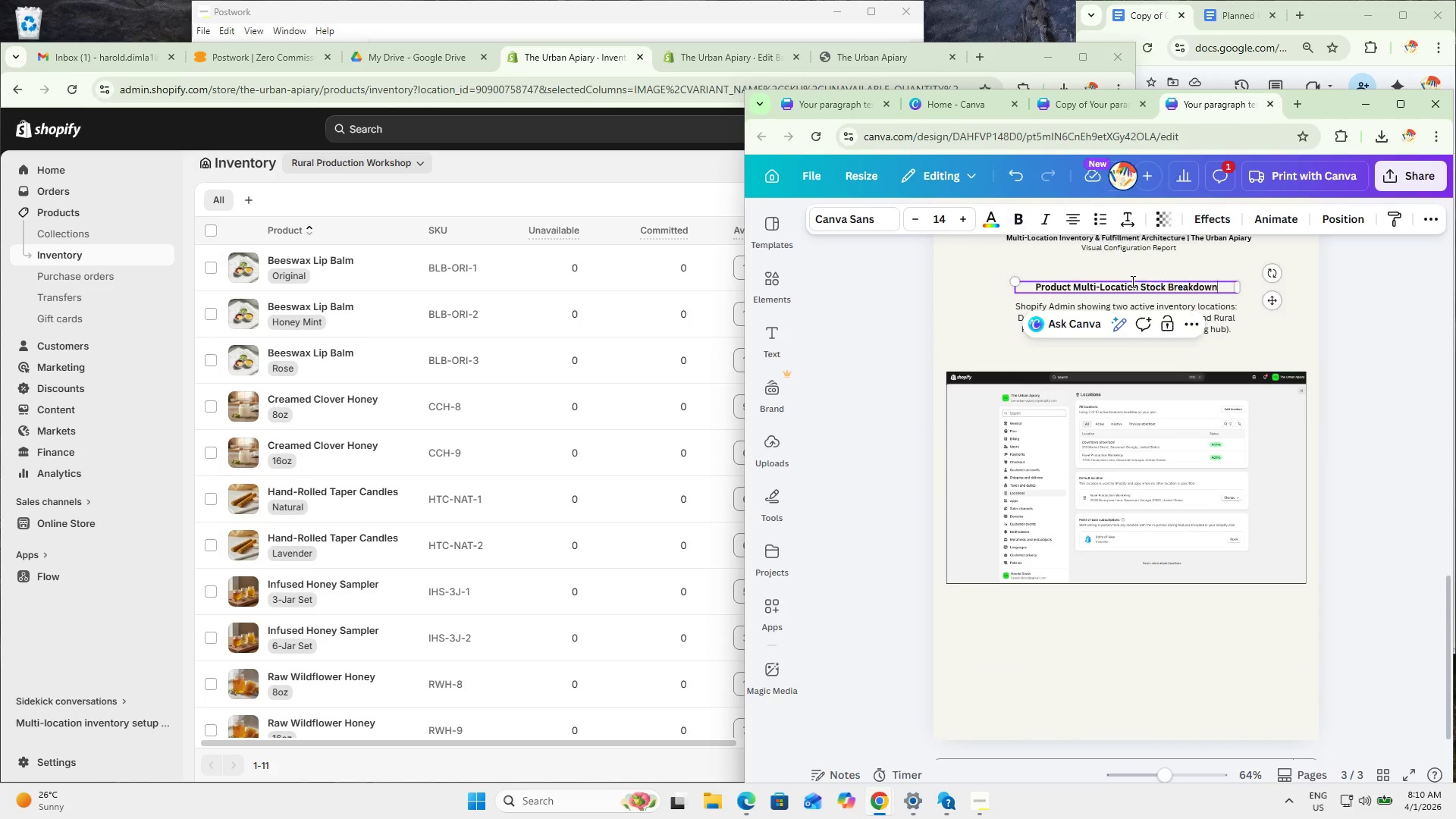 
key(Control+V)
 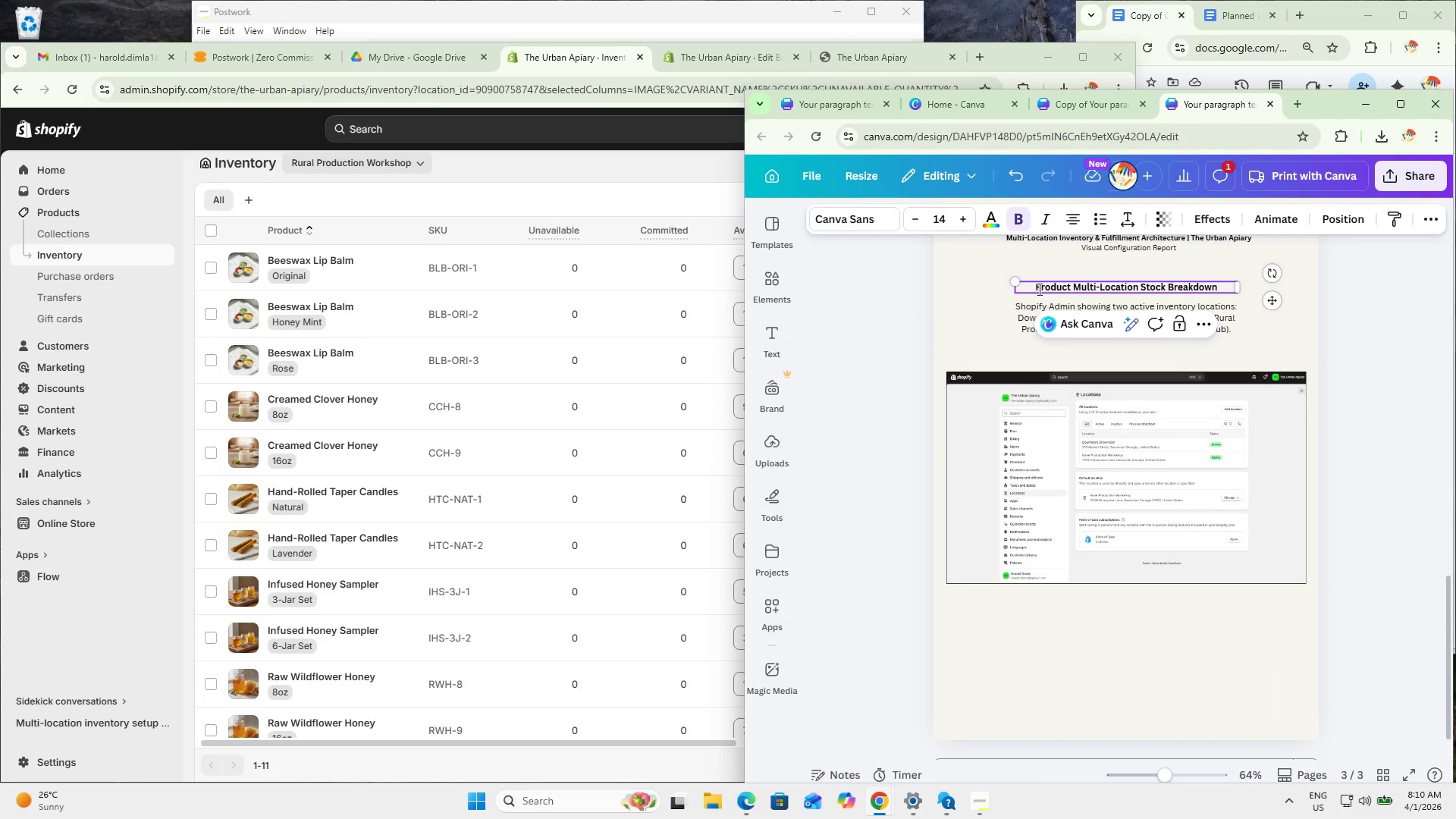 
left_click([1034, 286])
 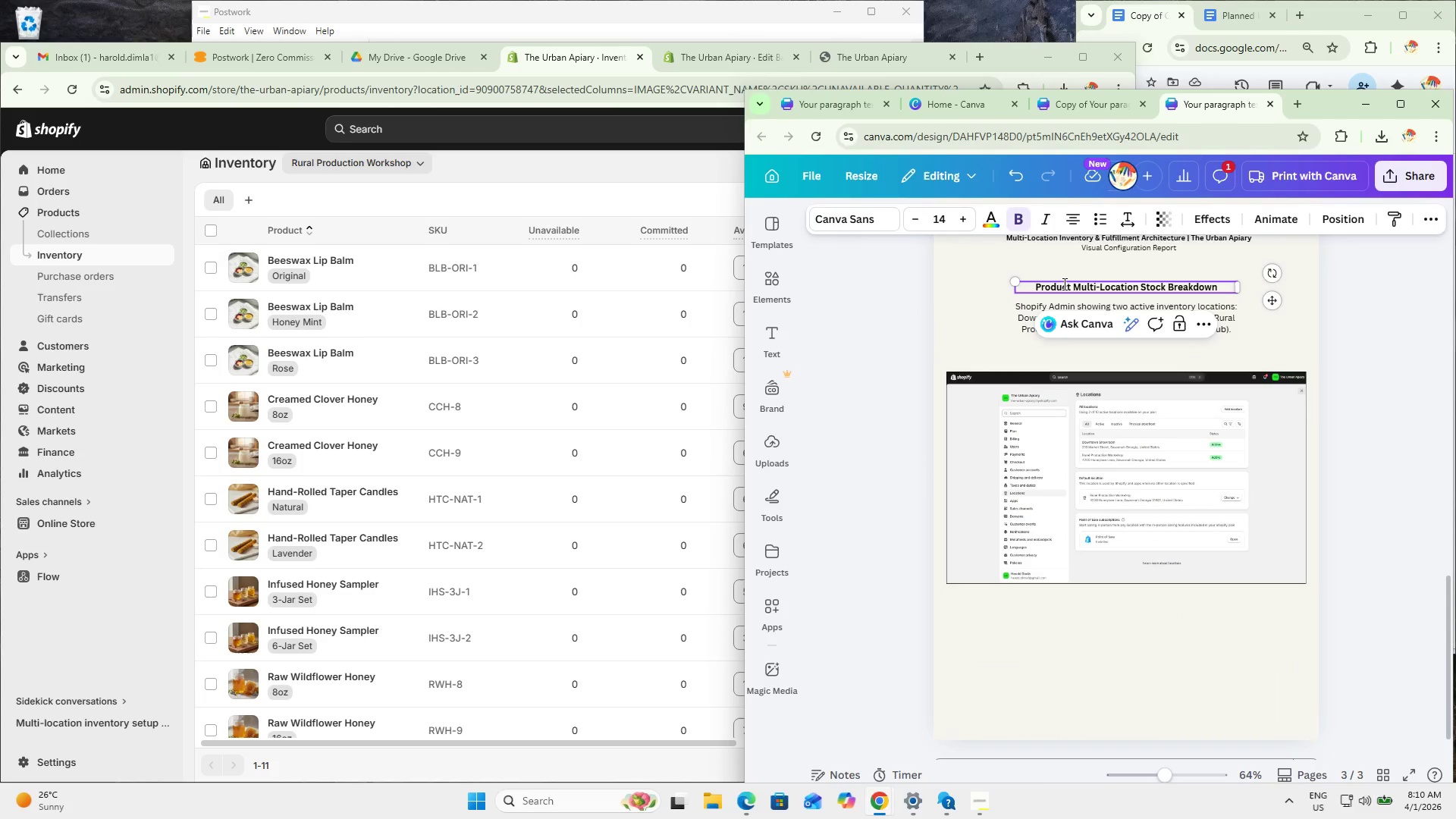 
key(Numpad3)
 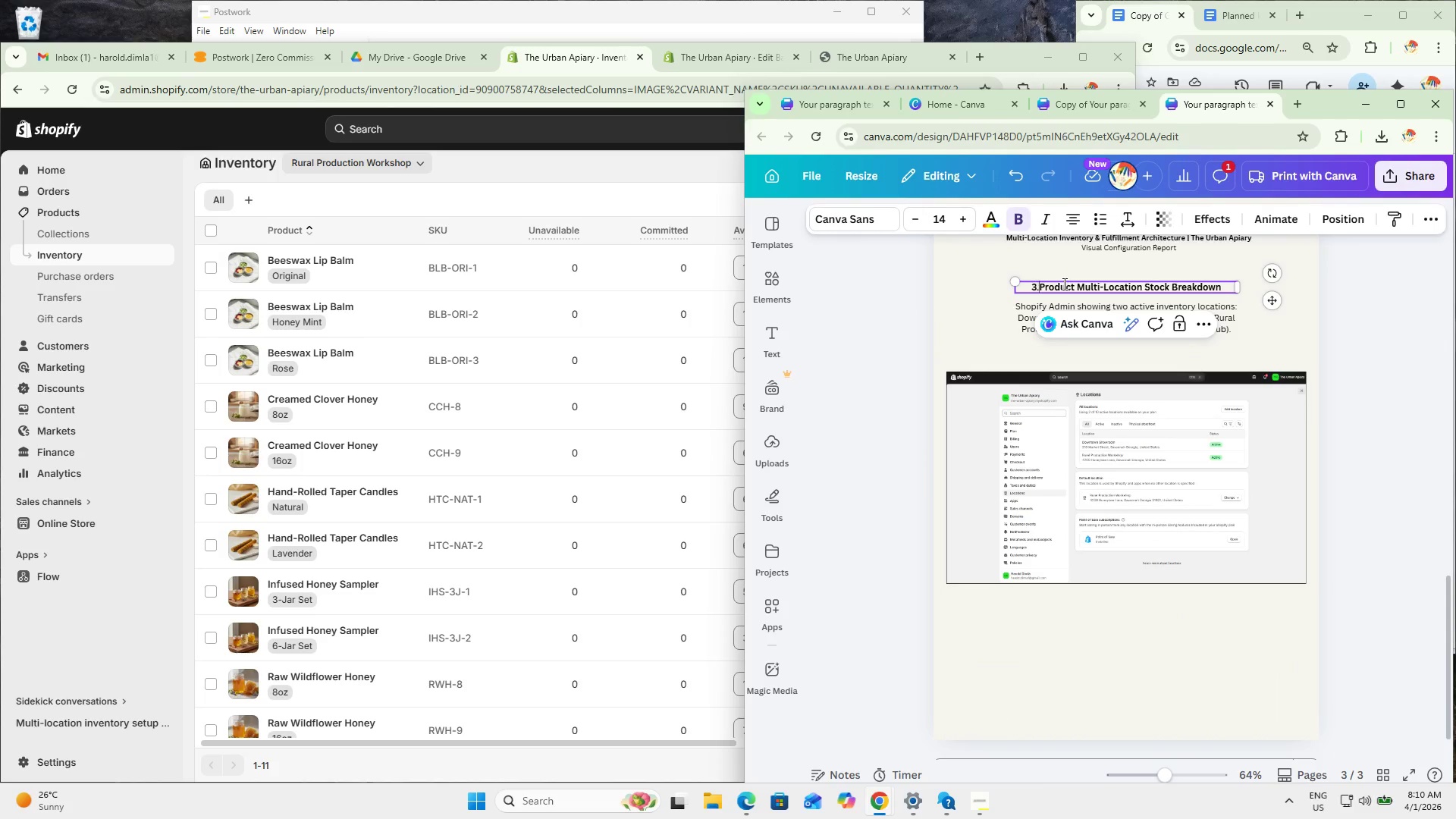 
key(NumpadDecimal)
 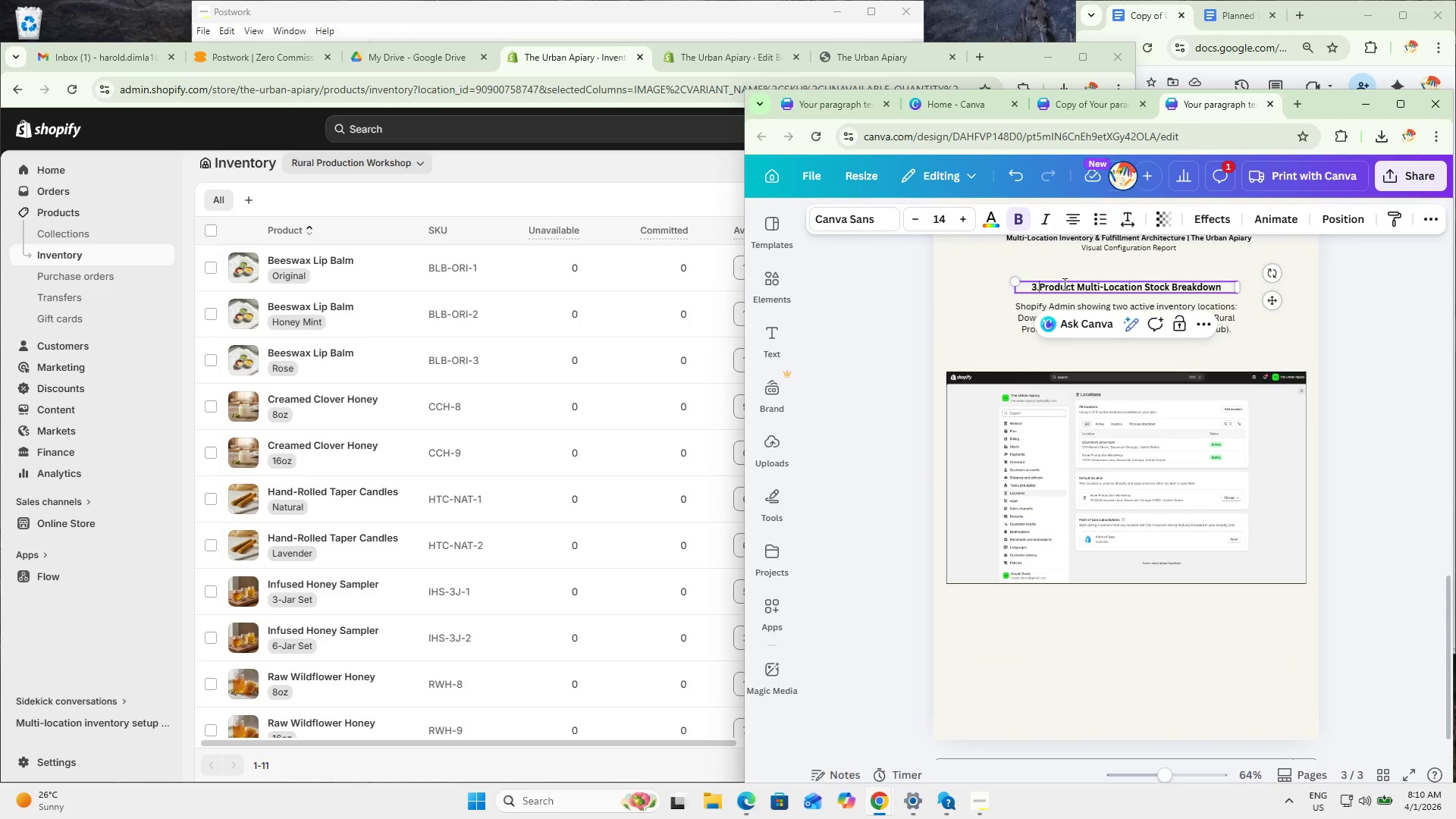 
key(Space)
 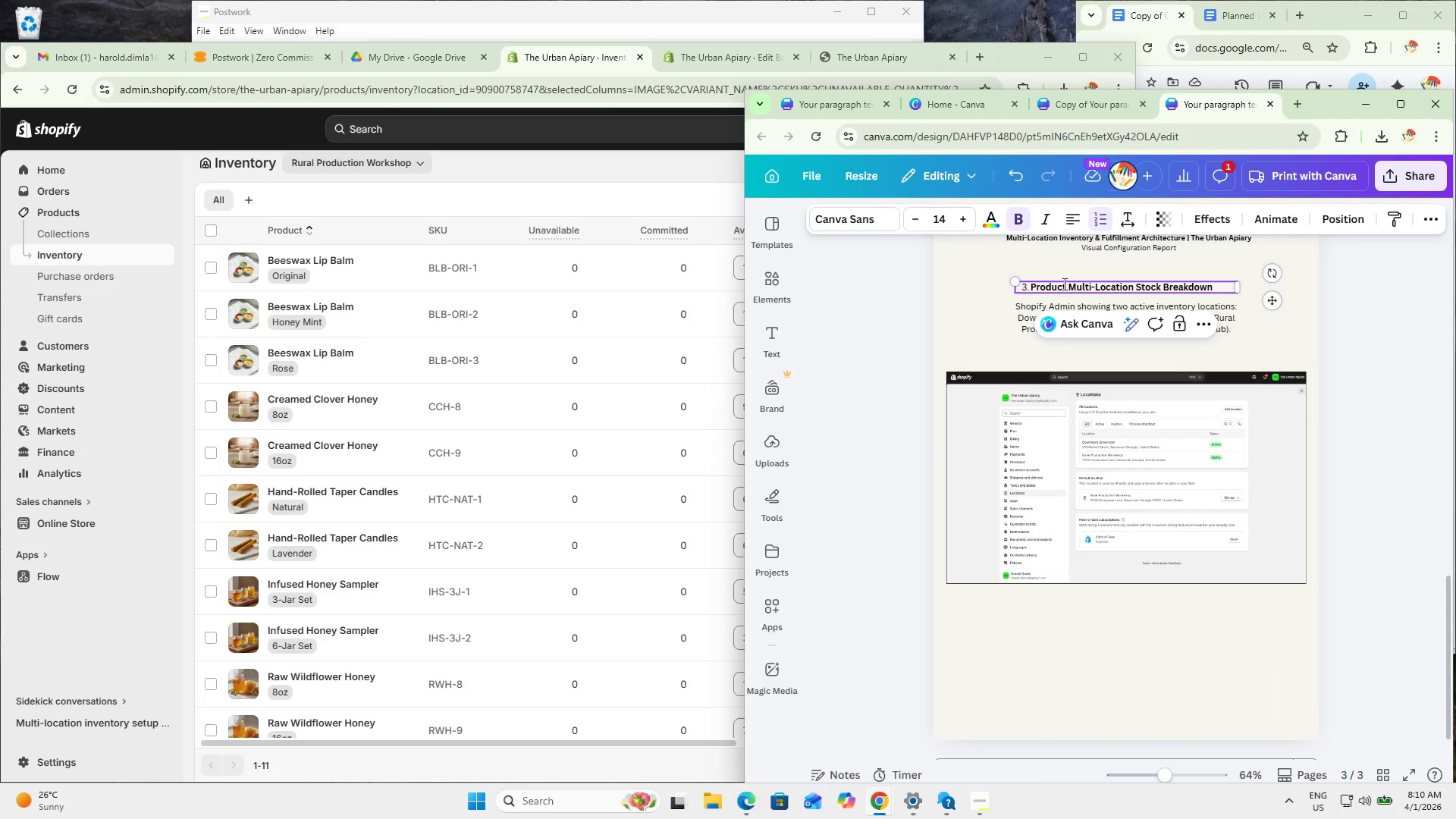 
key(Control+ControlLeft)
 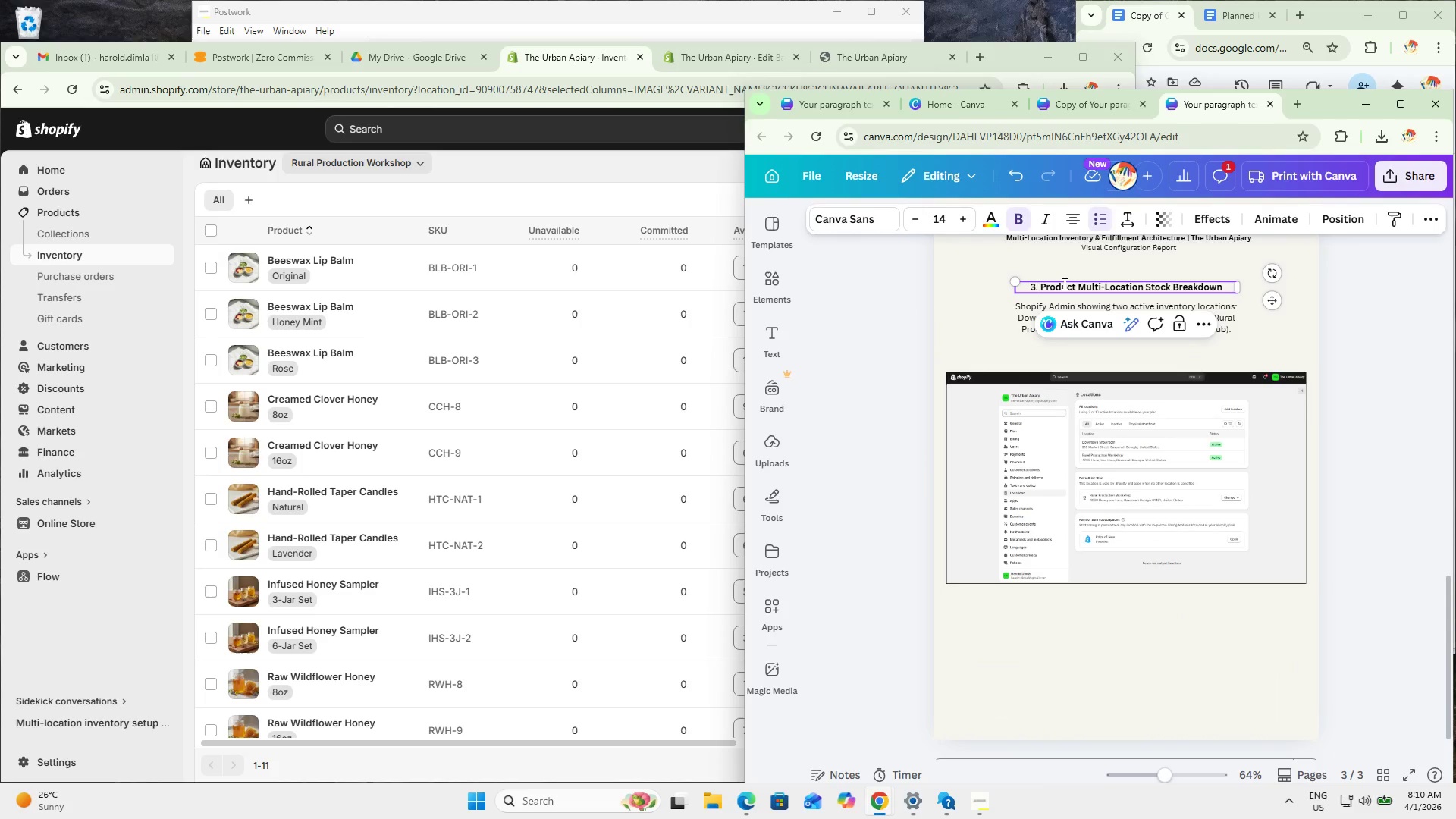 
key(Control+Z)
 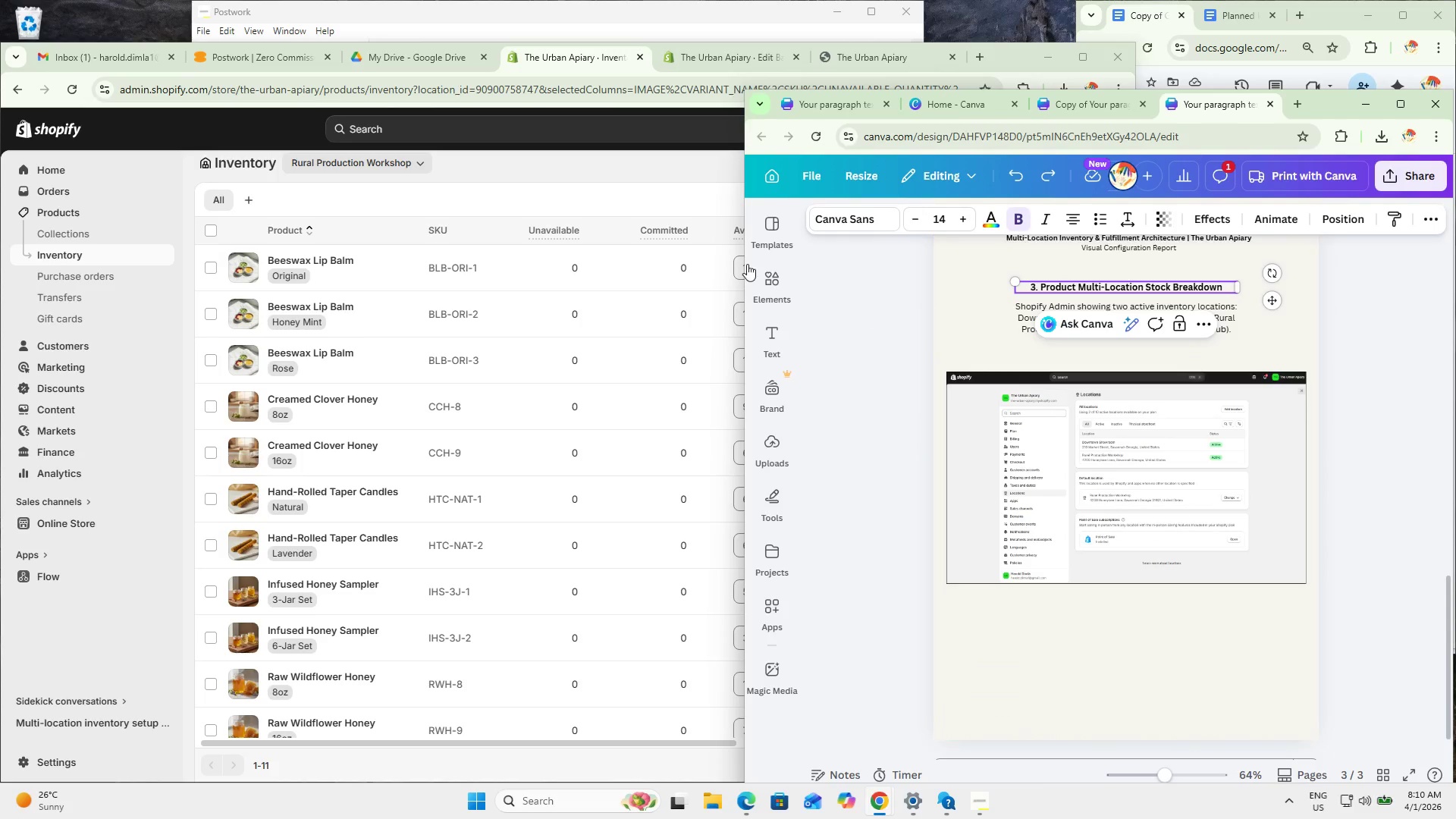 
left_click([683, 166])
 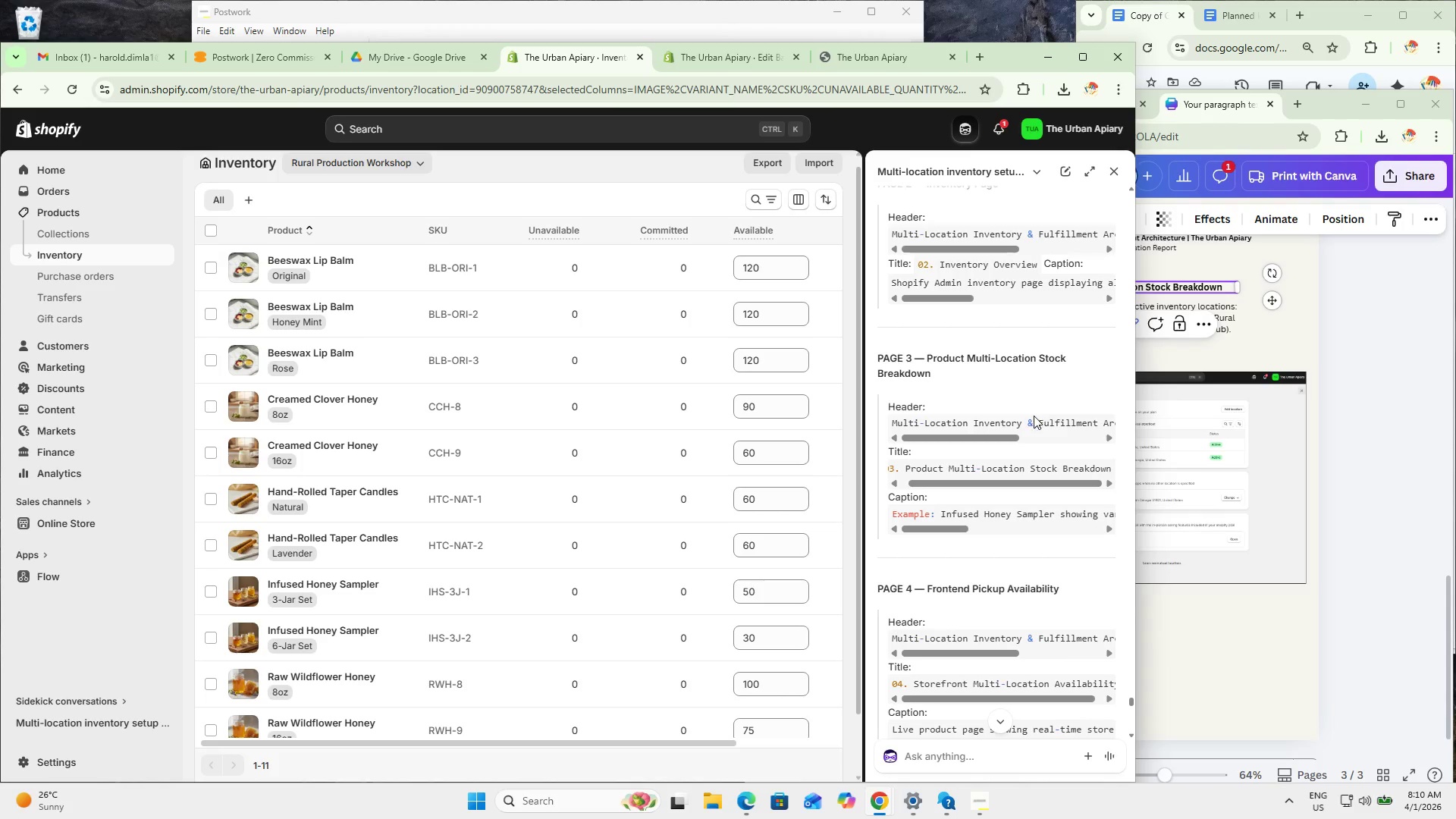 
scroll: coordinate [1029, 416], scroll_direction: down, amount: 1.0
 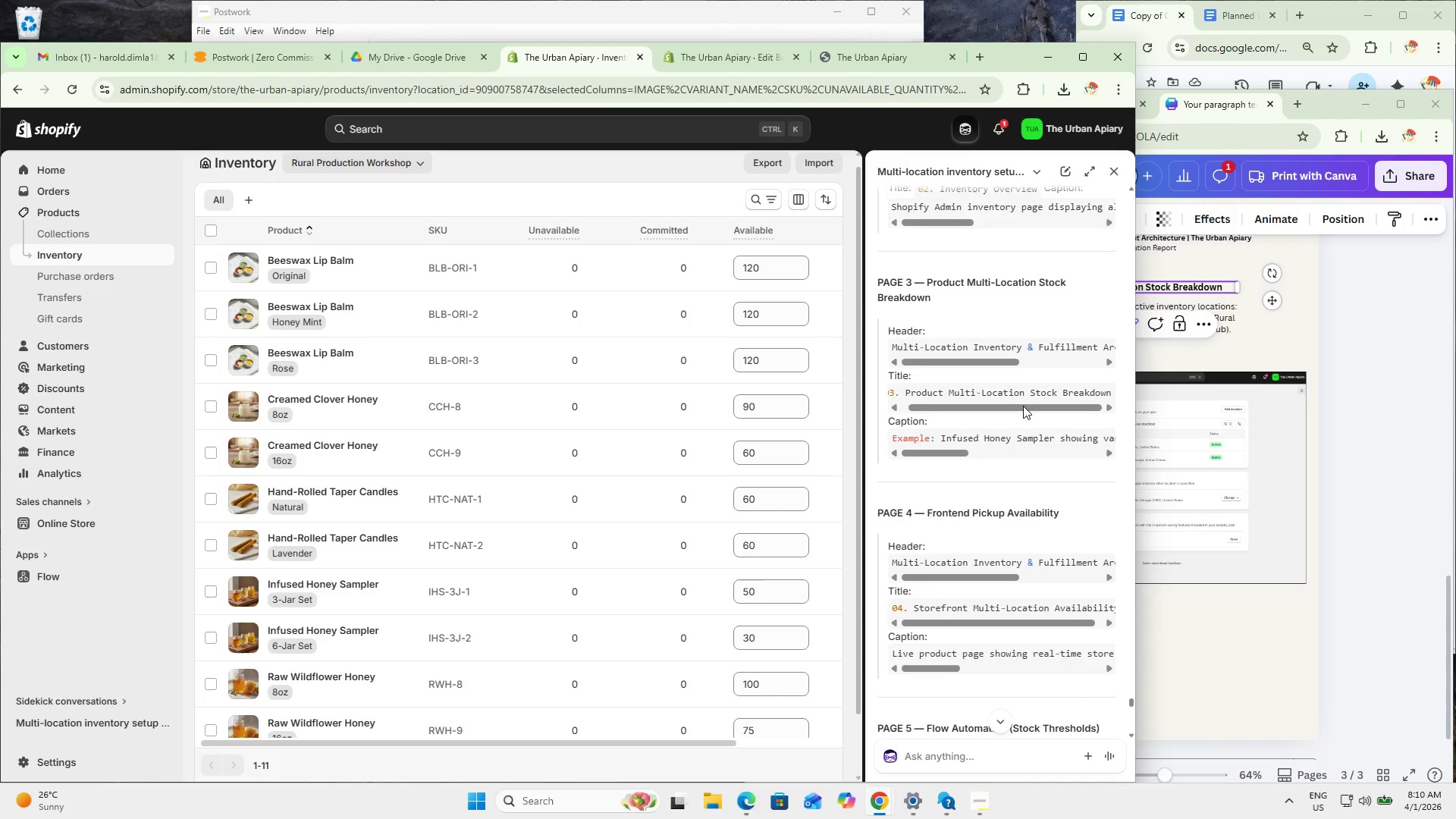 
left_click([1344, 372])
 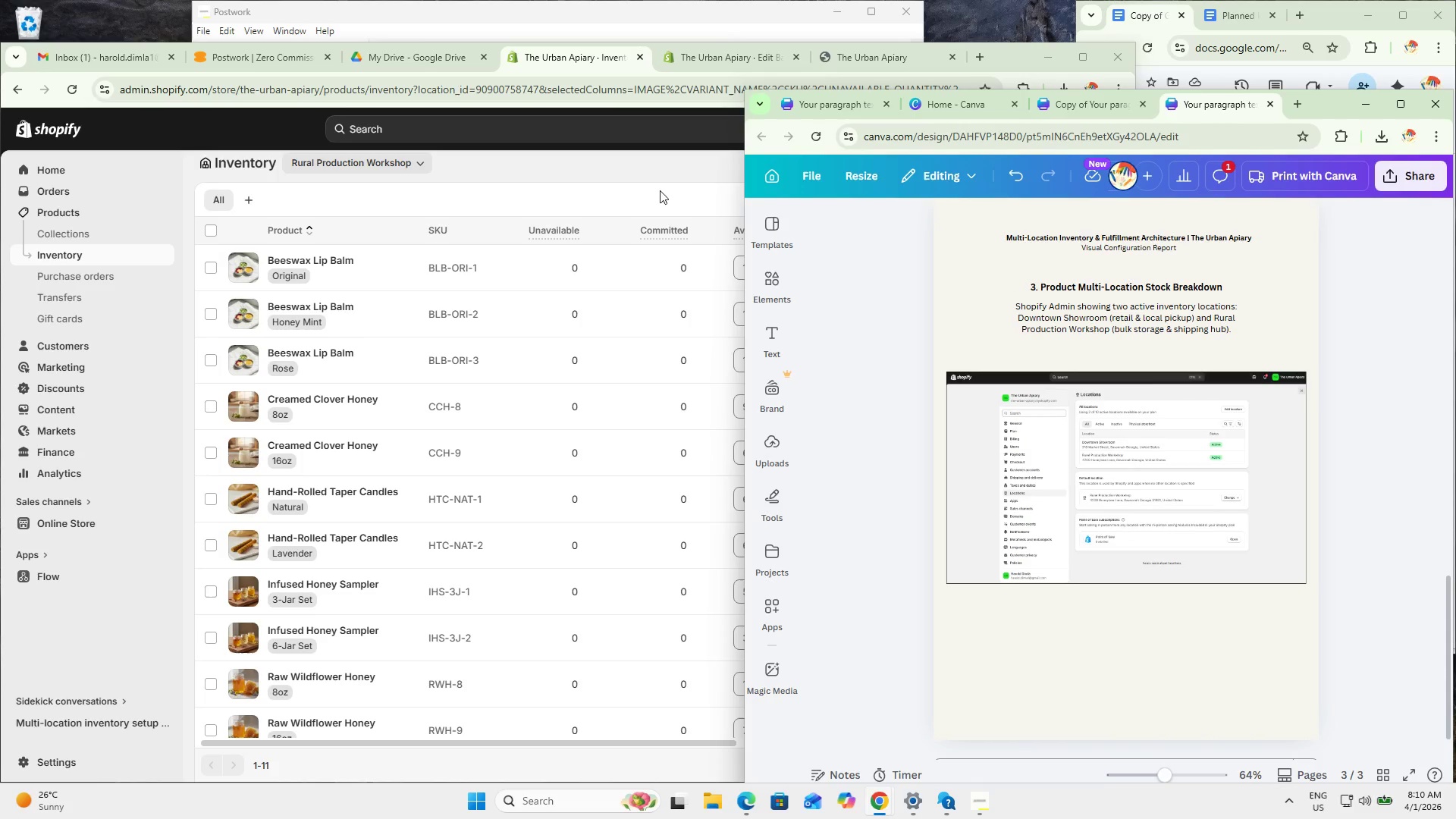 
left_click([645, 171])
 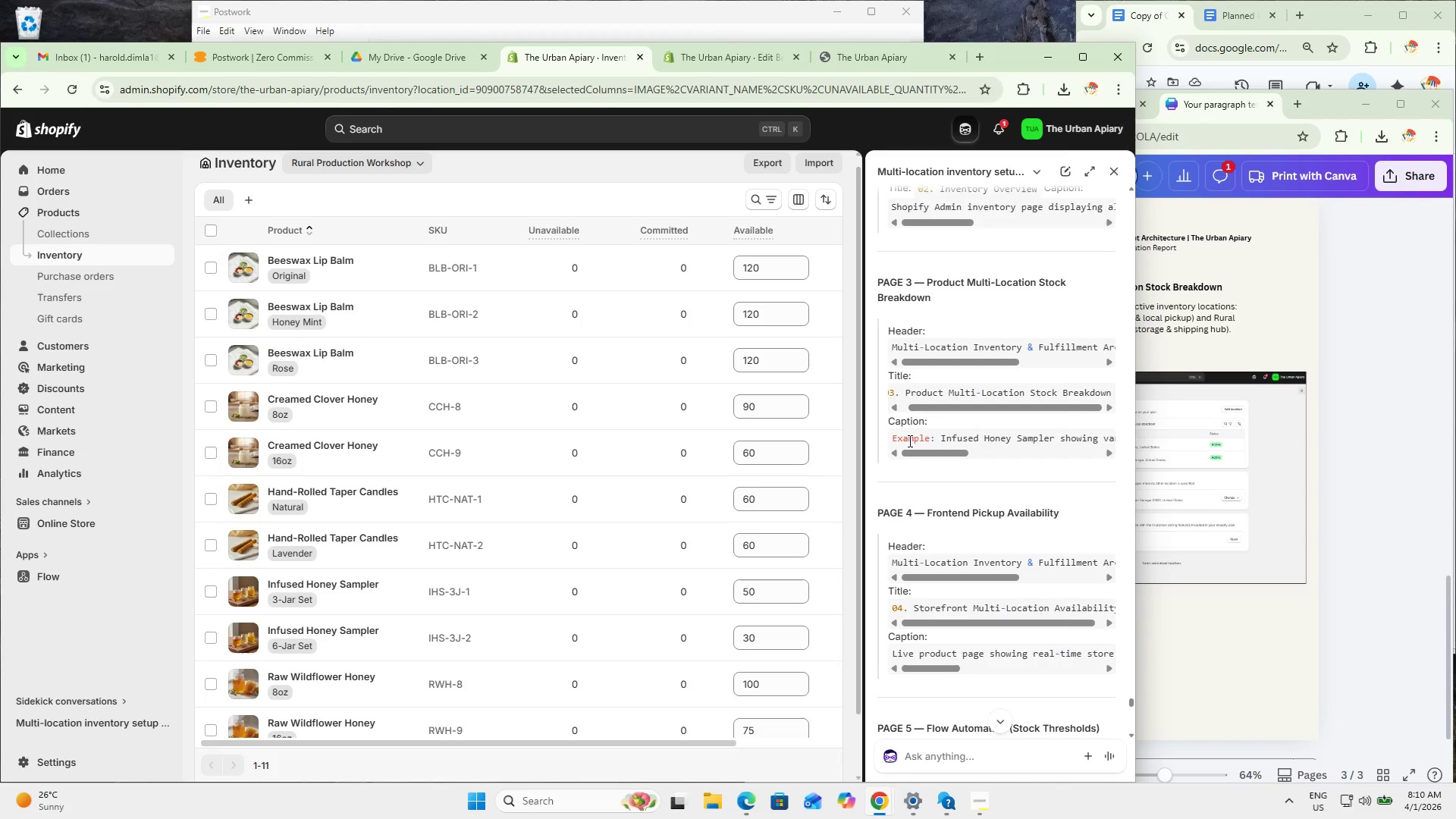 
left_click_drag(start_coordinate=[934, 457], to_coordinate=[906, 450])
 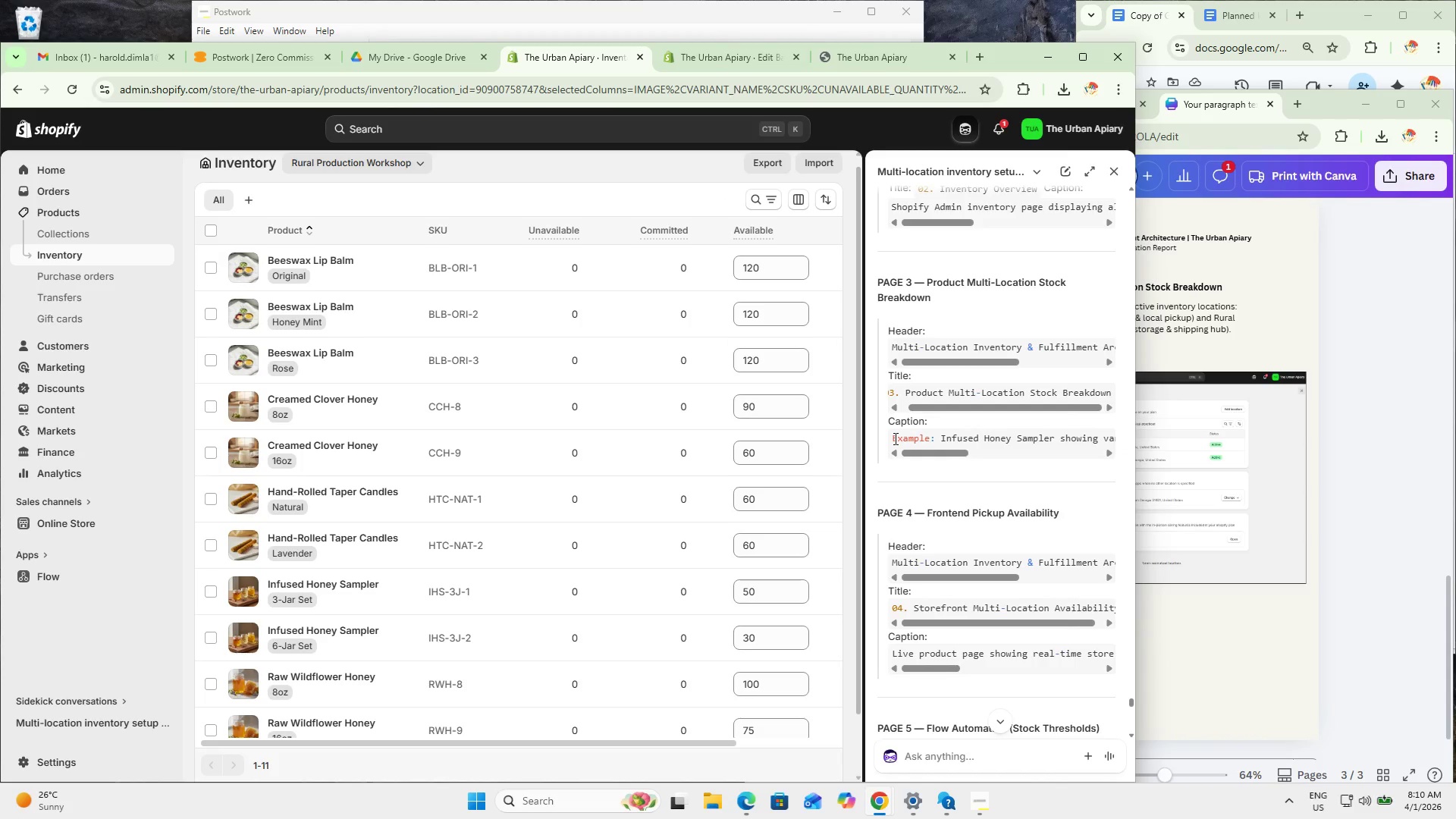 
left_click_drag(start_coordinate=[894, 438], to_coordinate=[1111, 450])
 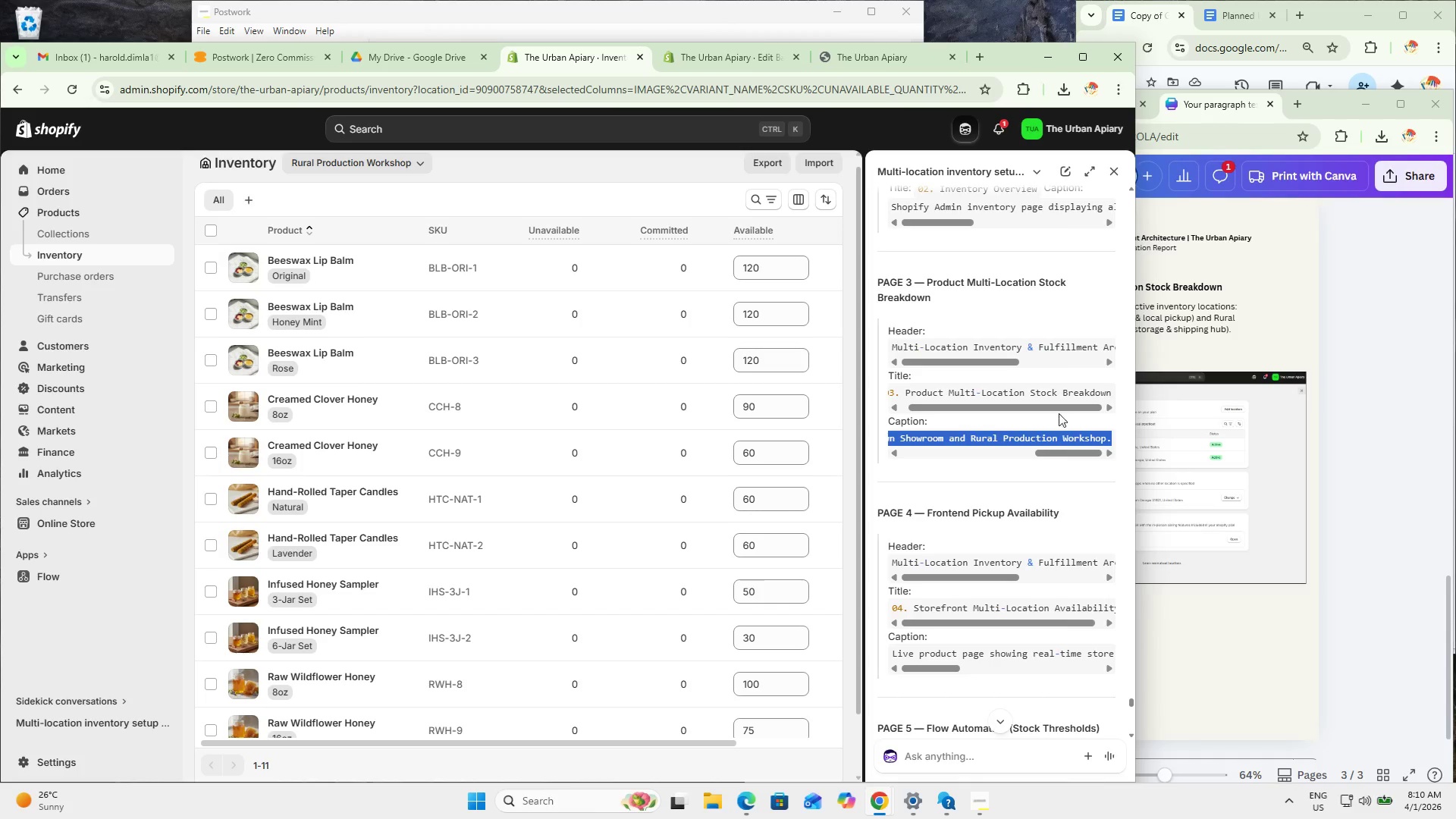 
left_click_drag(start_coordinate=[1044, 401], to_coordinate=[921, 407])
 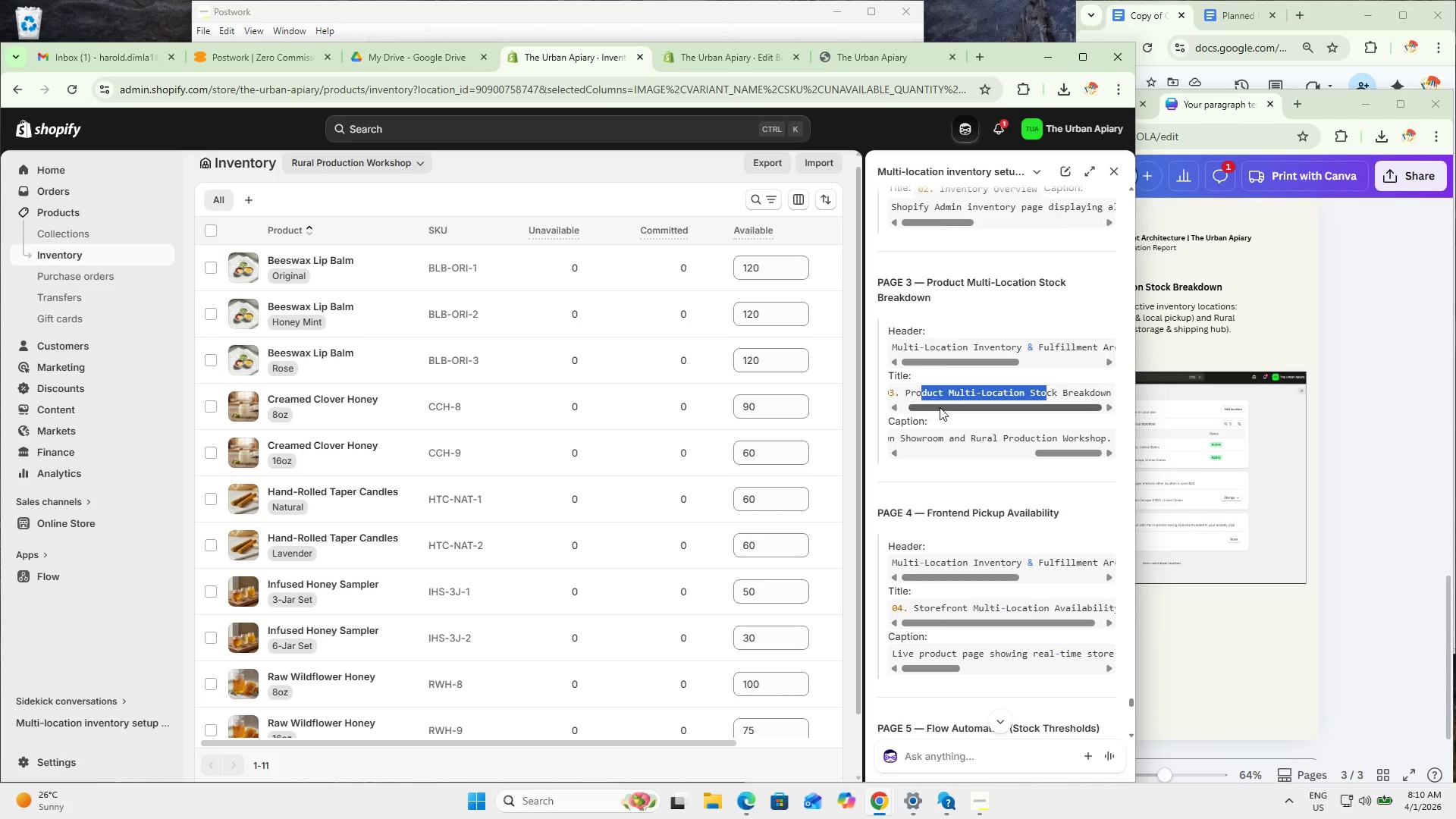 
left_click_drag(start_coordinate=[940, 407], to_coordinate=[883, 406])
 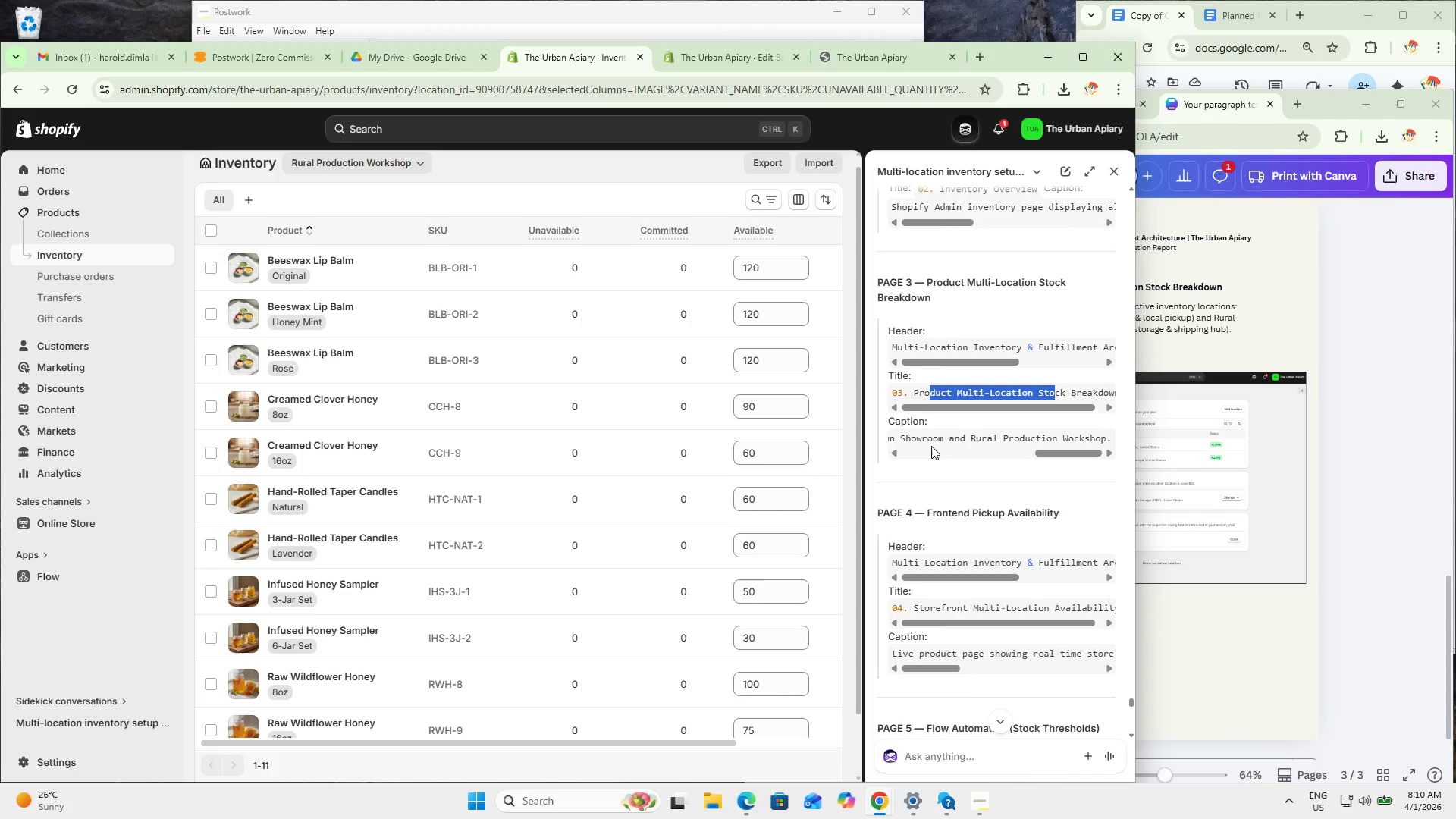 
left_click([937, 450])
 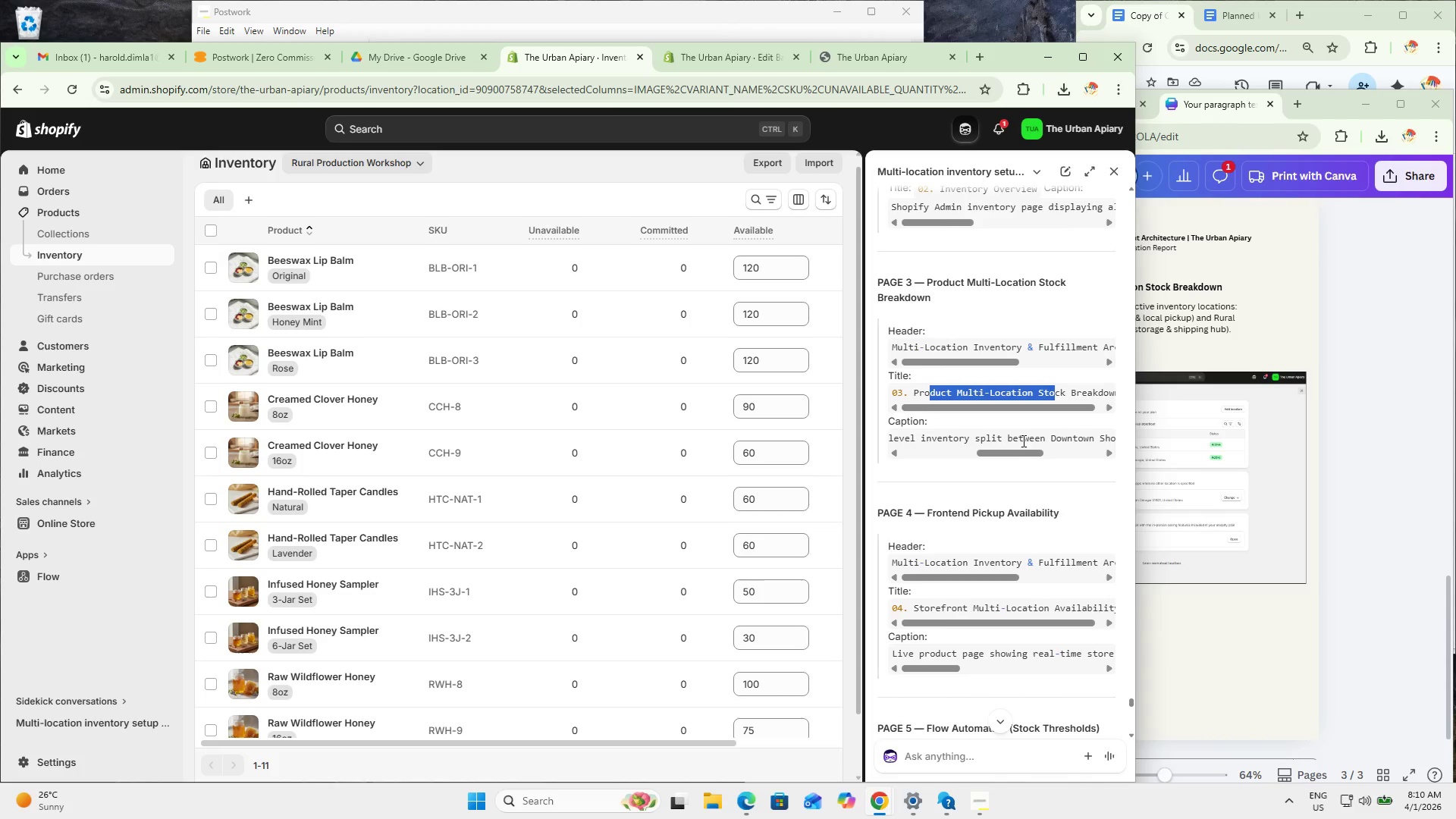 
left_click_drag(start_coordinate=[1021, 450], to_coordinate=[1148, 454])
 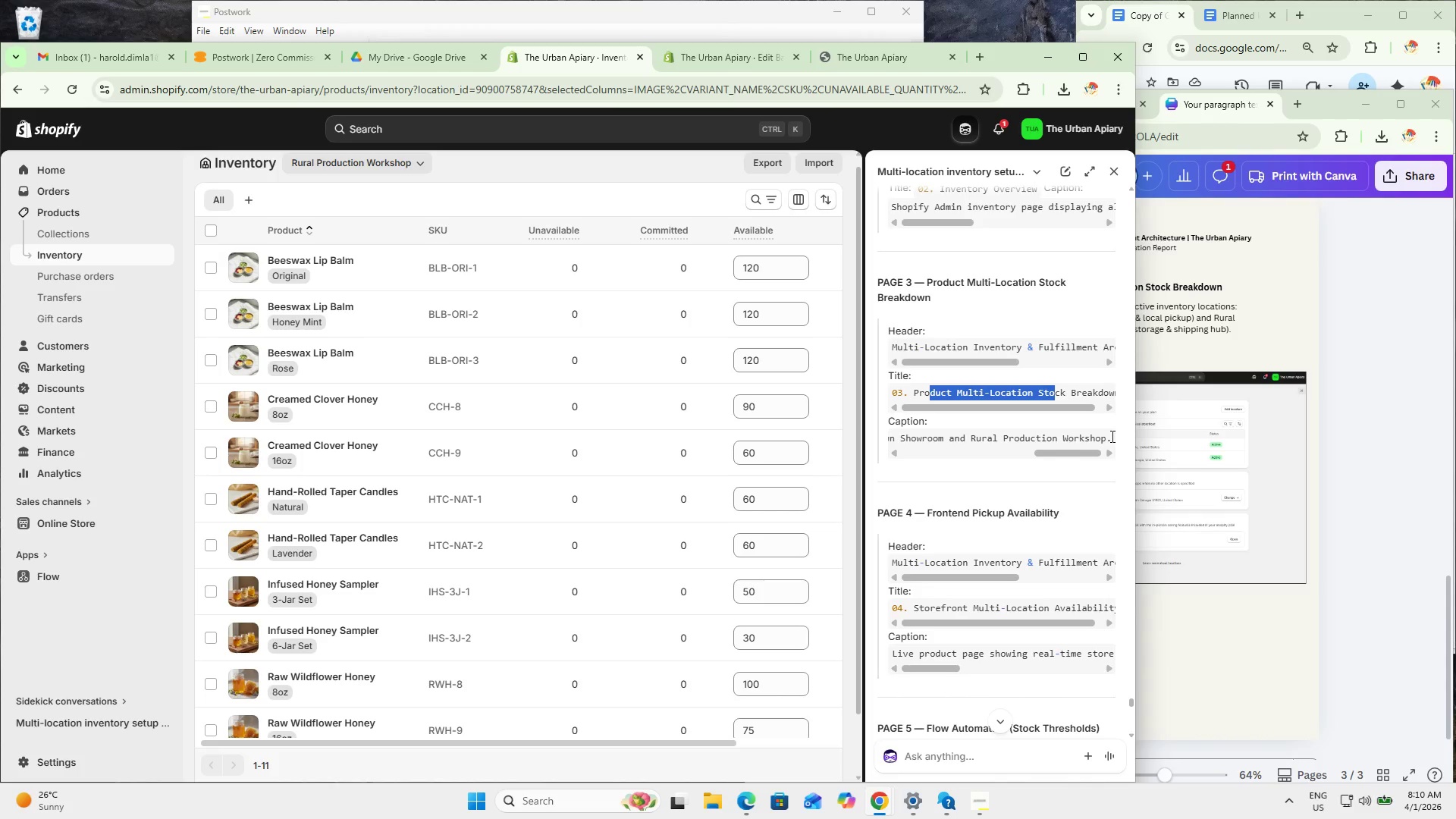 
left_click_drag(start_coordinate=[1111, 436], to_coordinate=[891, 436])
 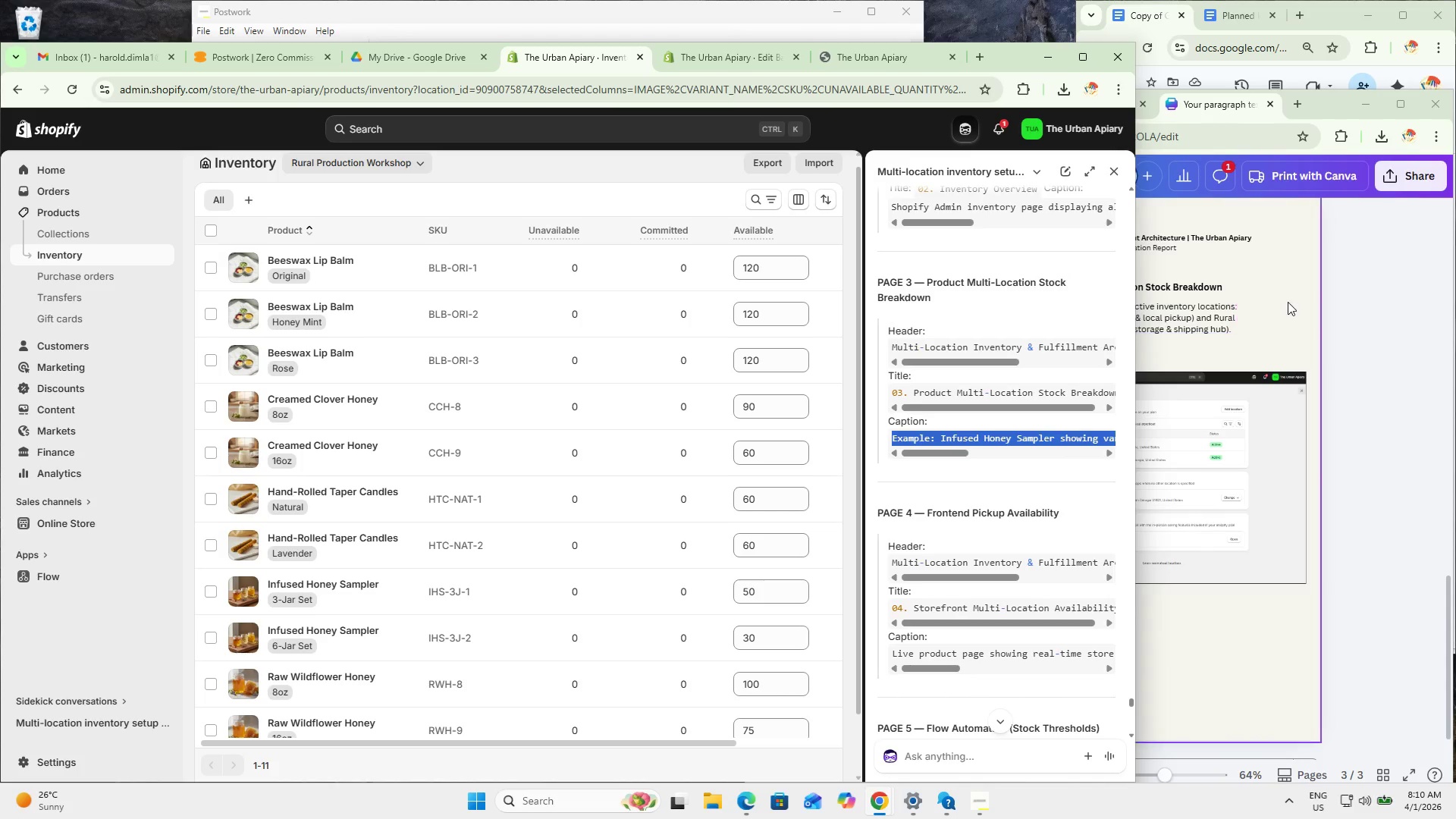 
key(Control+C)
 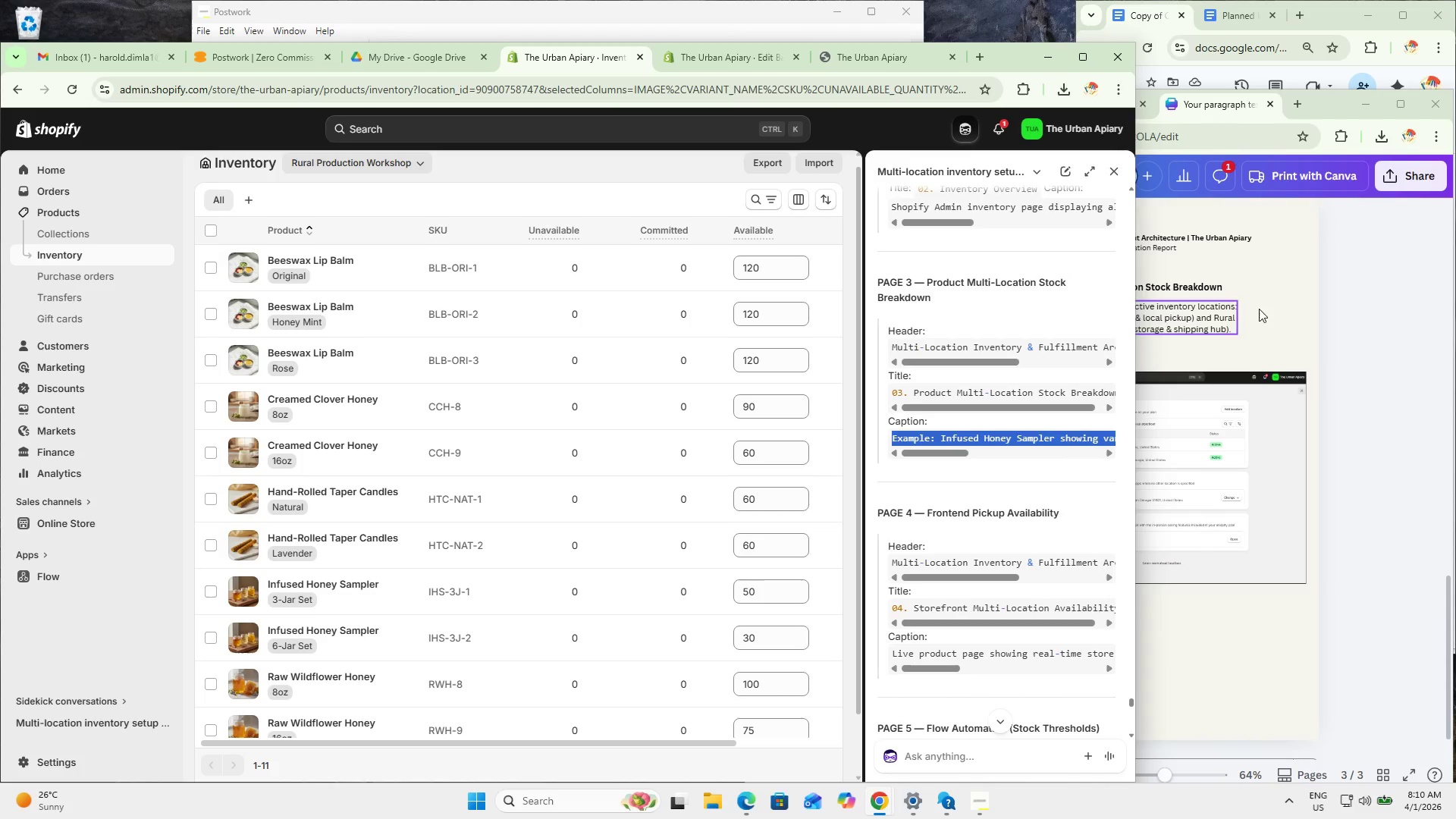 
key(Control+C)
 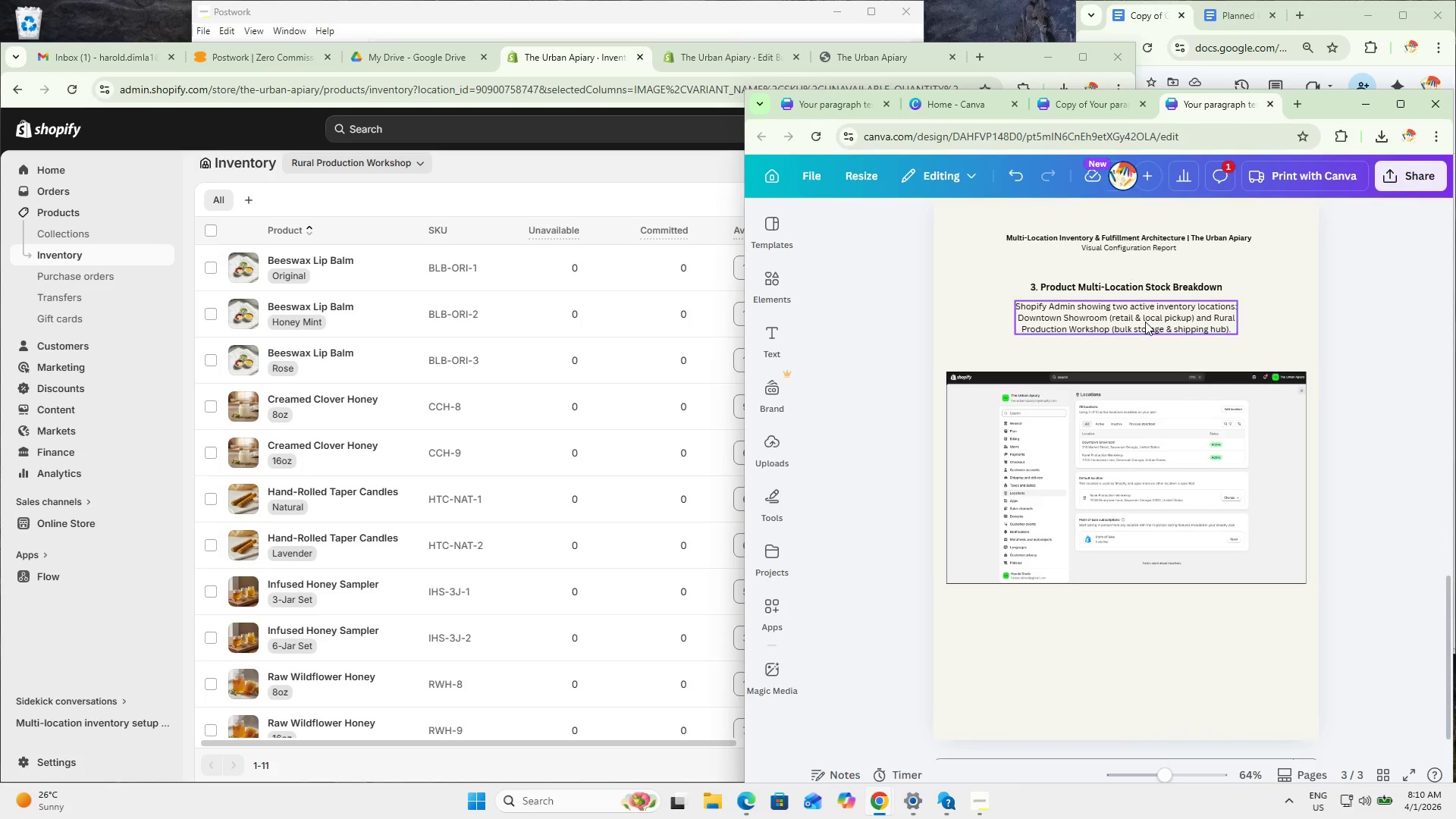 
double_click([1145, 322])
 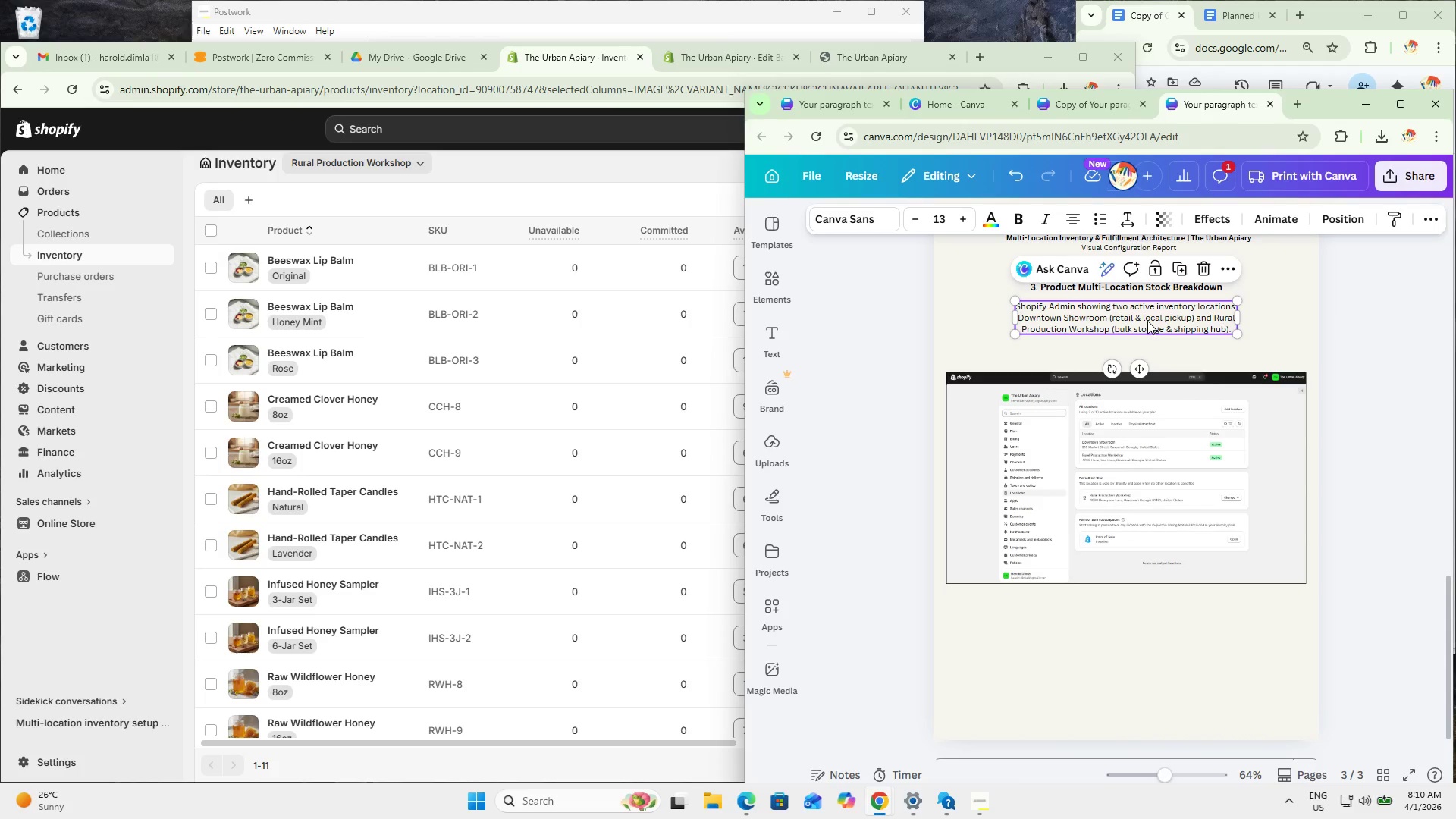 
triple_click([1147, 321])
 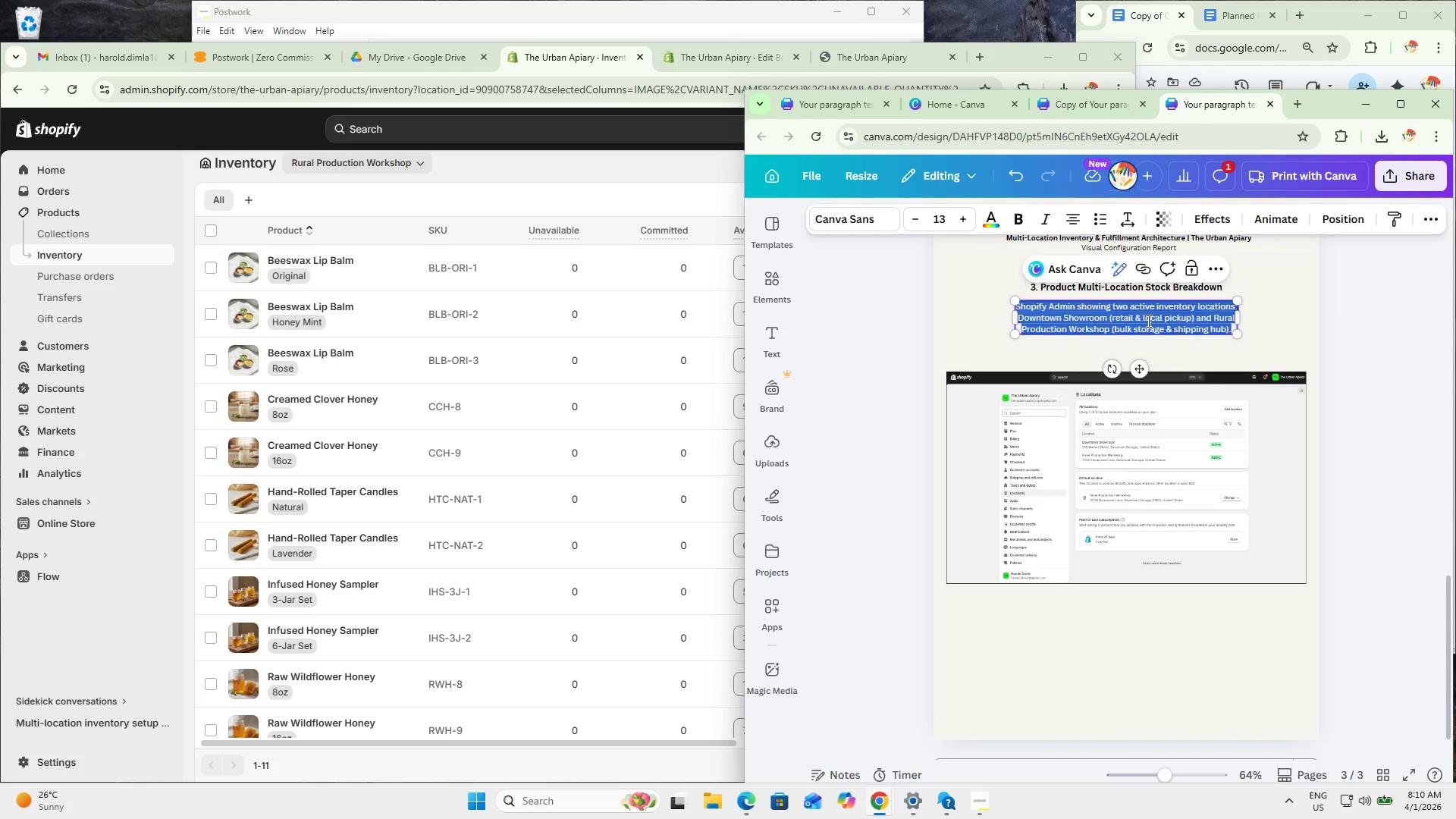 
triple_click([1147, 321])
 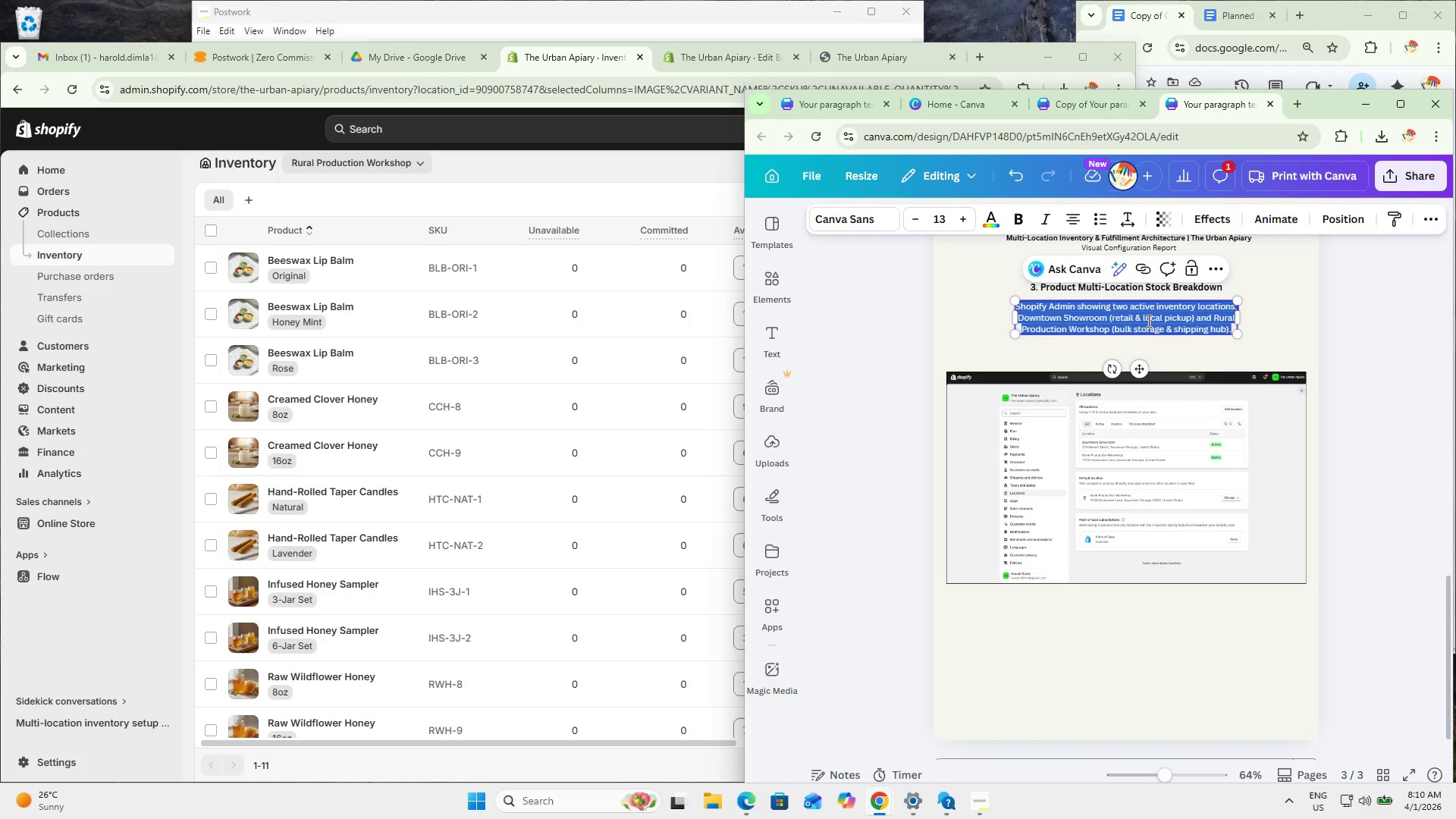 
key(Control+ControlLeft)
 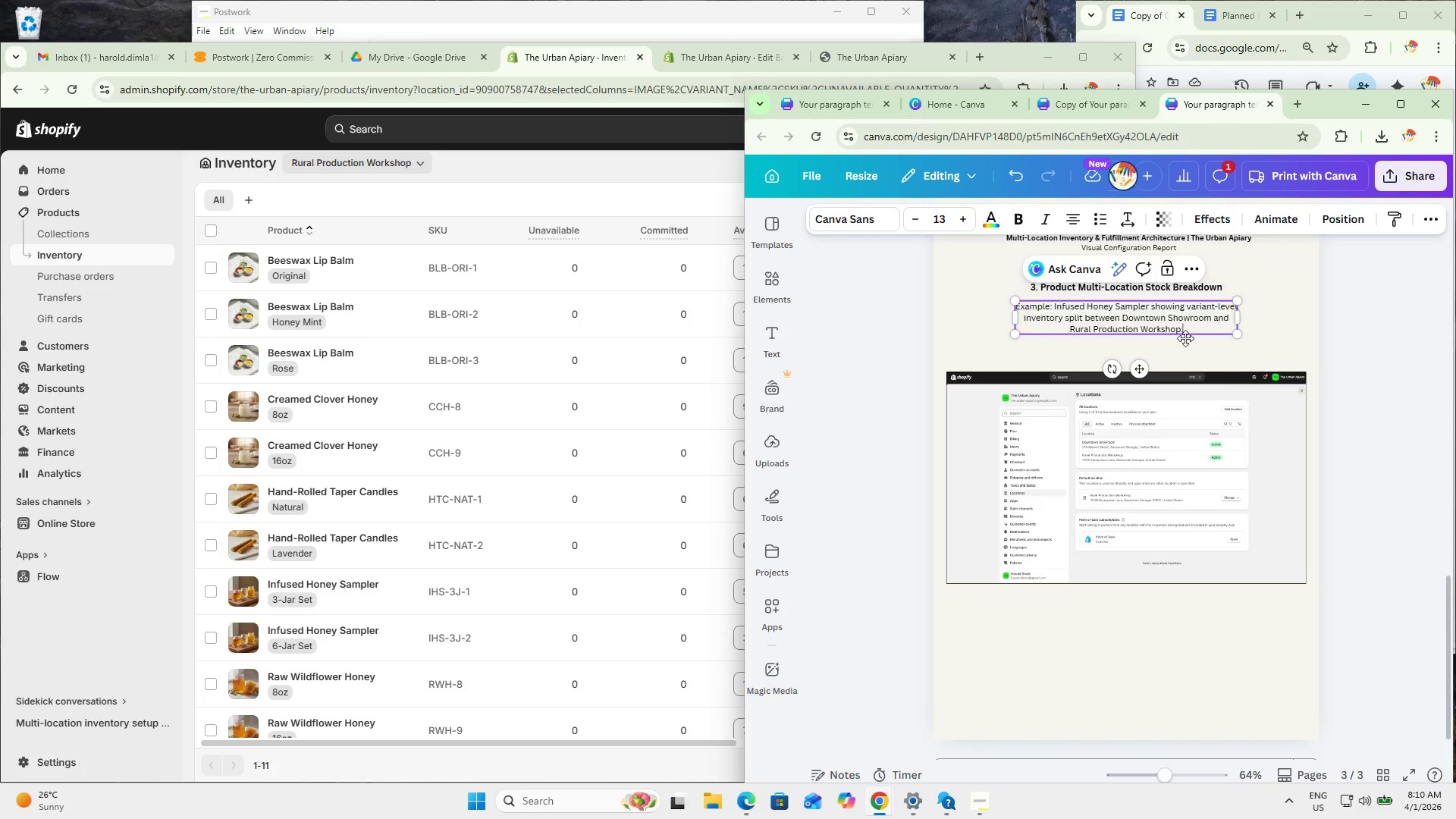 
key(Control+V)
 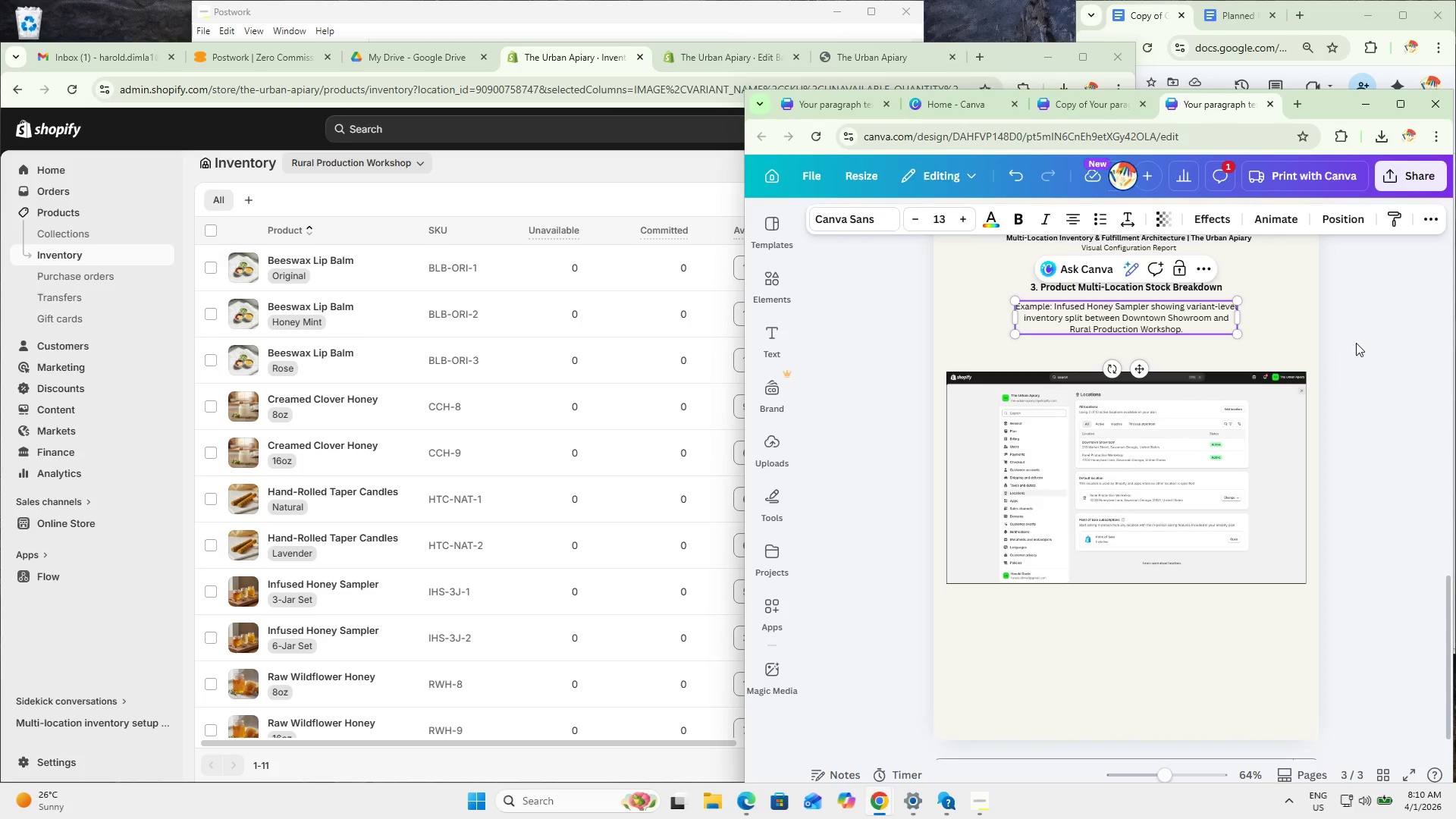 
left_click([1393, 335])
 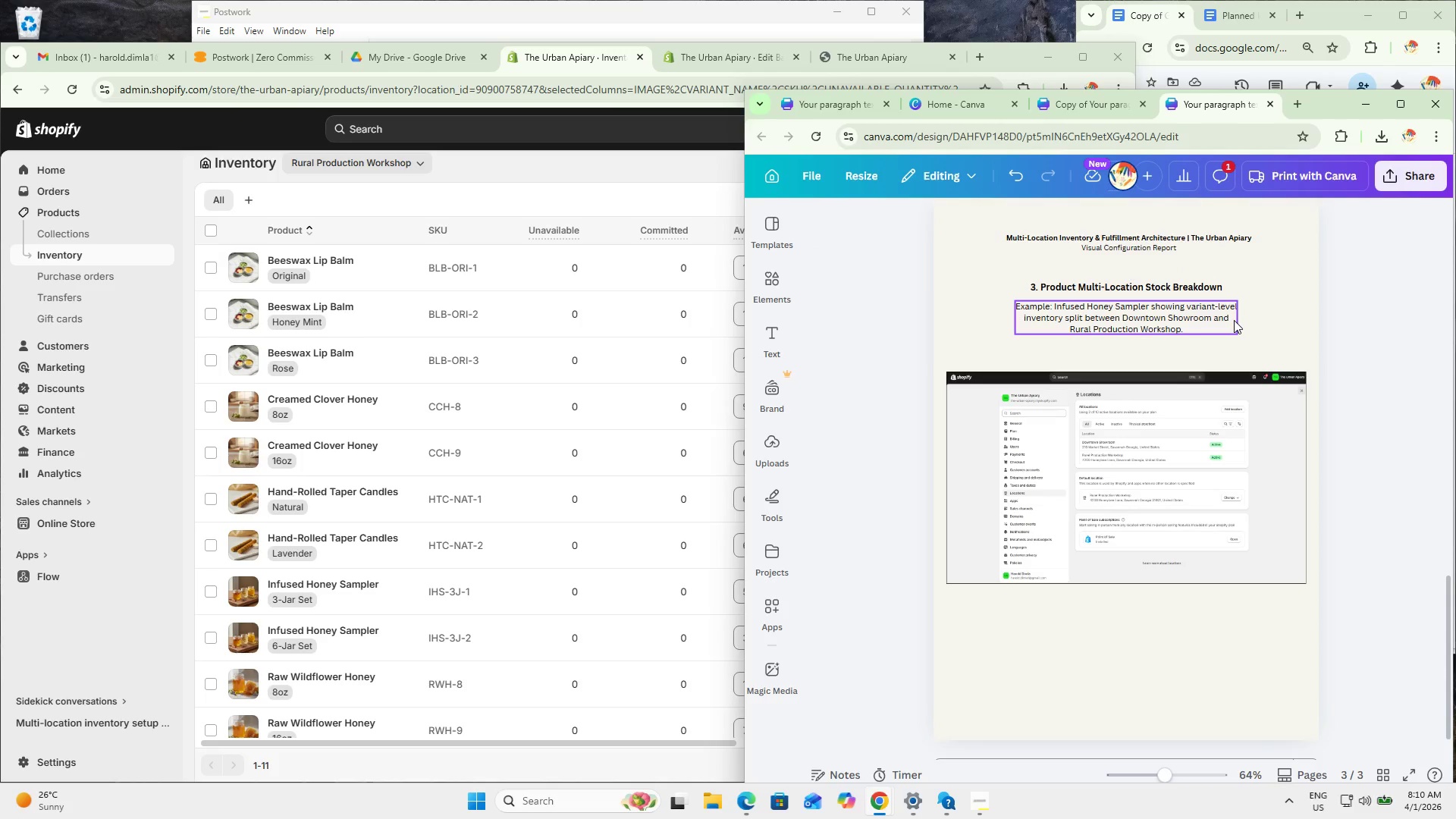 
left_click([624, 174])
 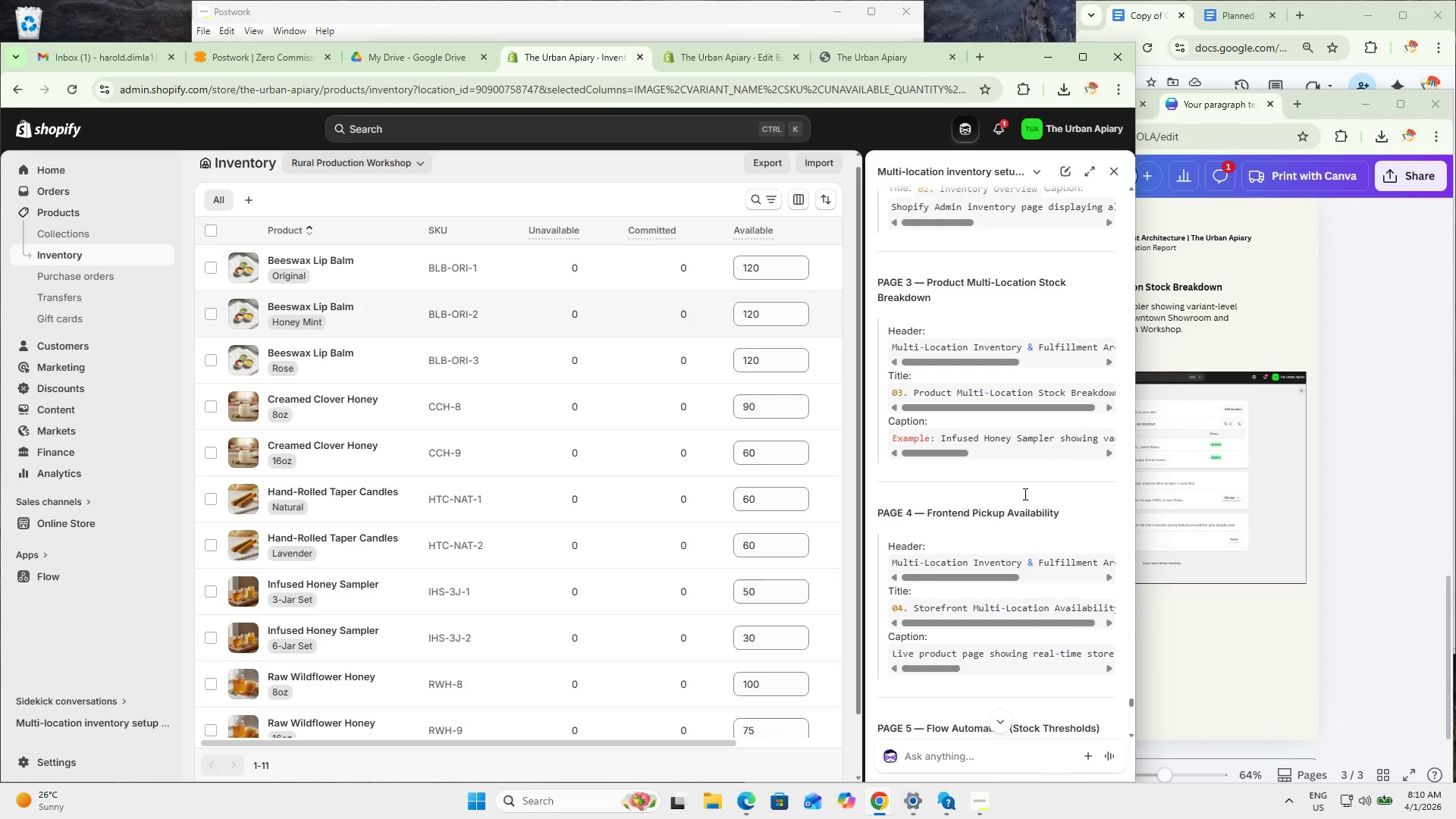 
scroll: coordinate [1034, 576], scroll_direction: down, amount: 16.0
 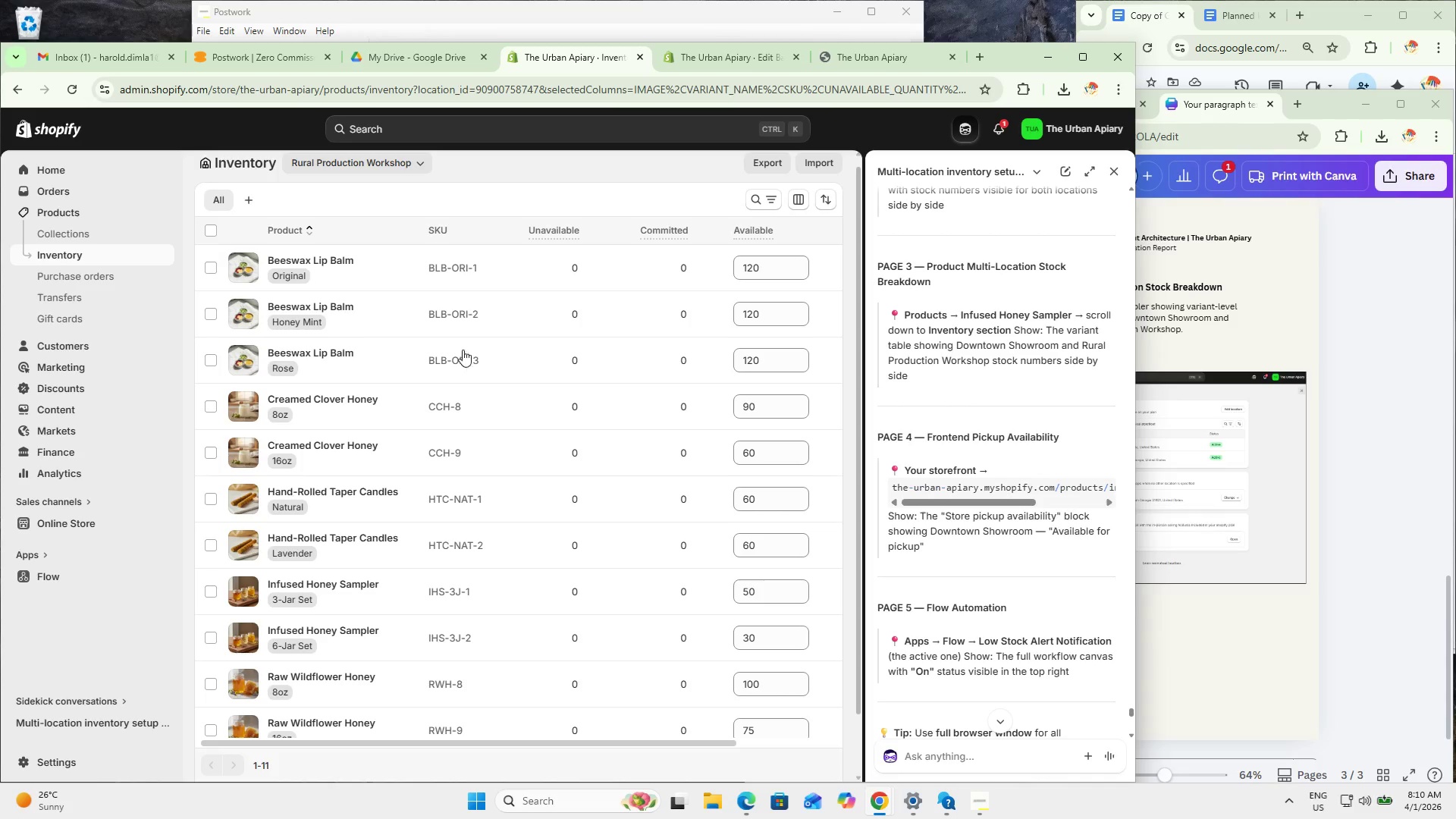 
wait(5.22)
 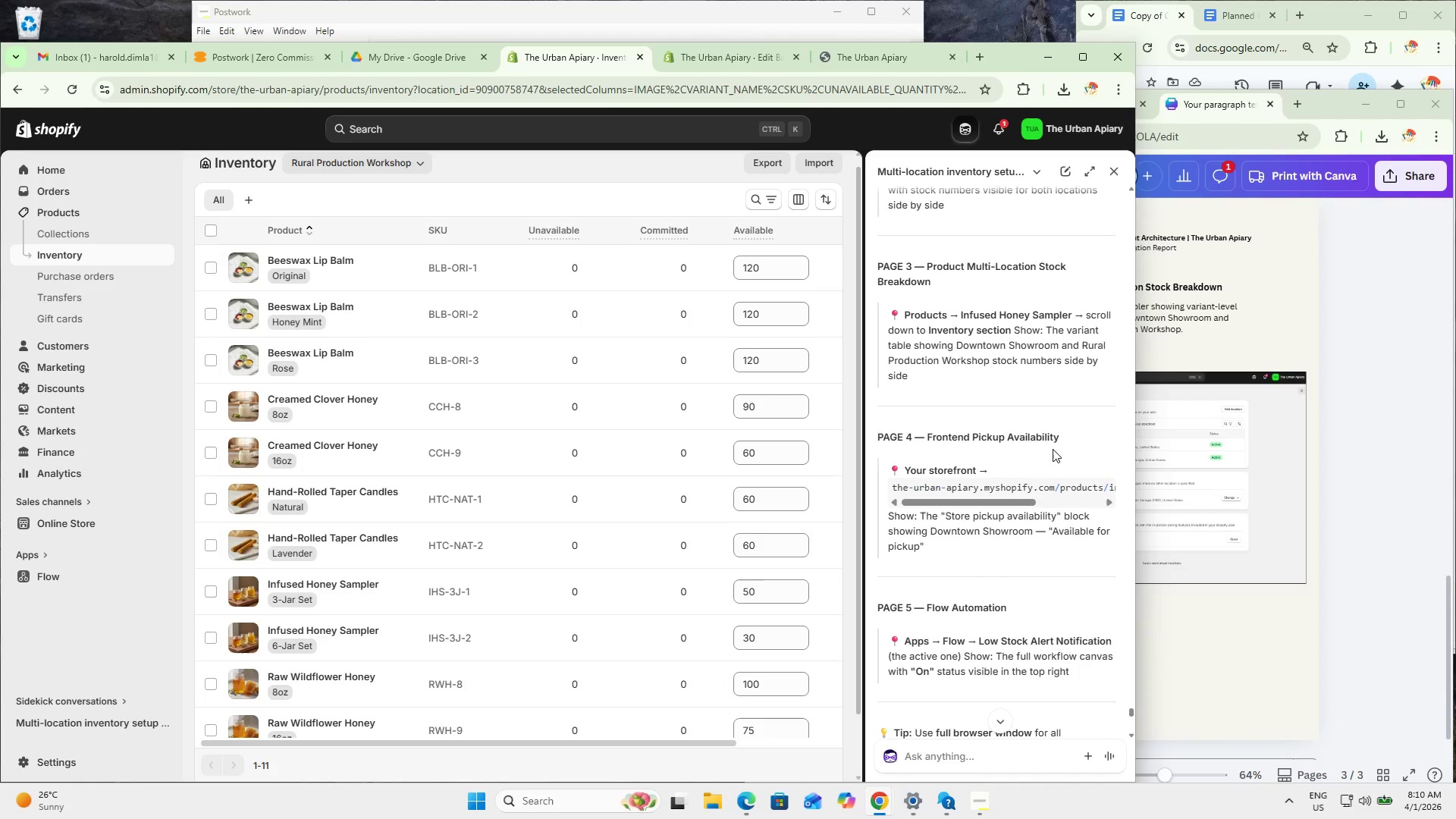 
left_click([76, 216])
 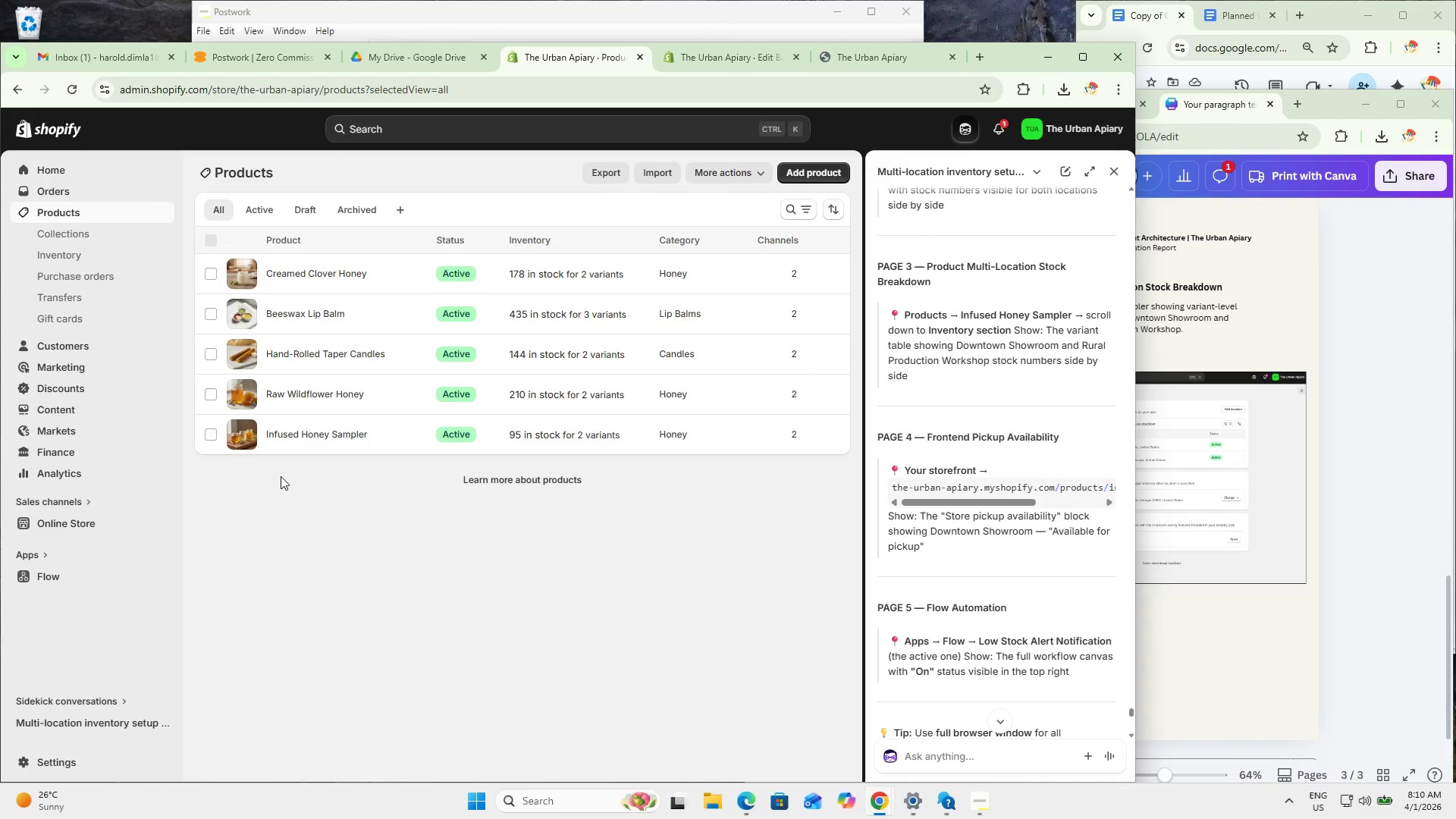 
left_click([309, 438])
 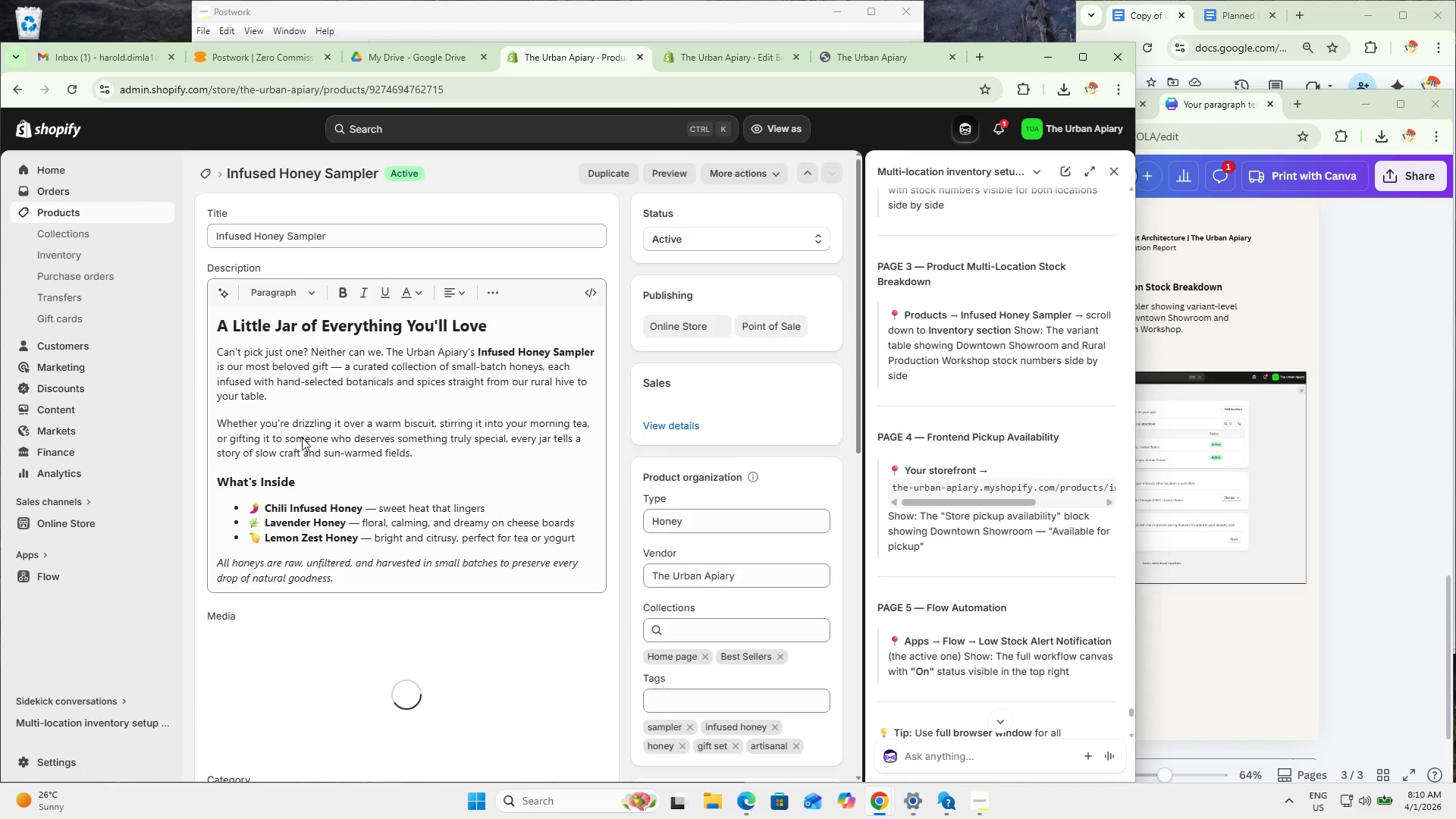 
wait(6.67)
 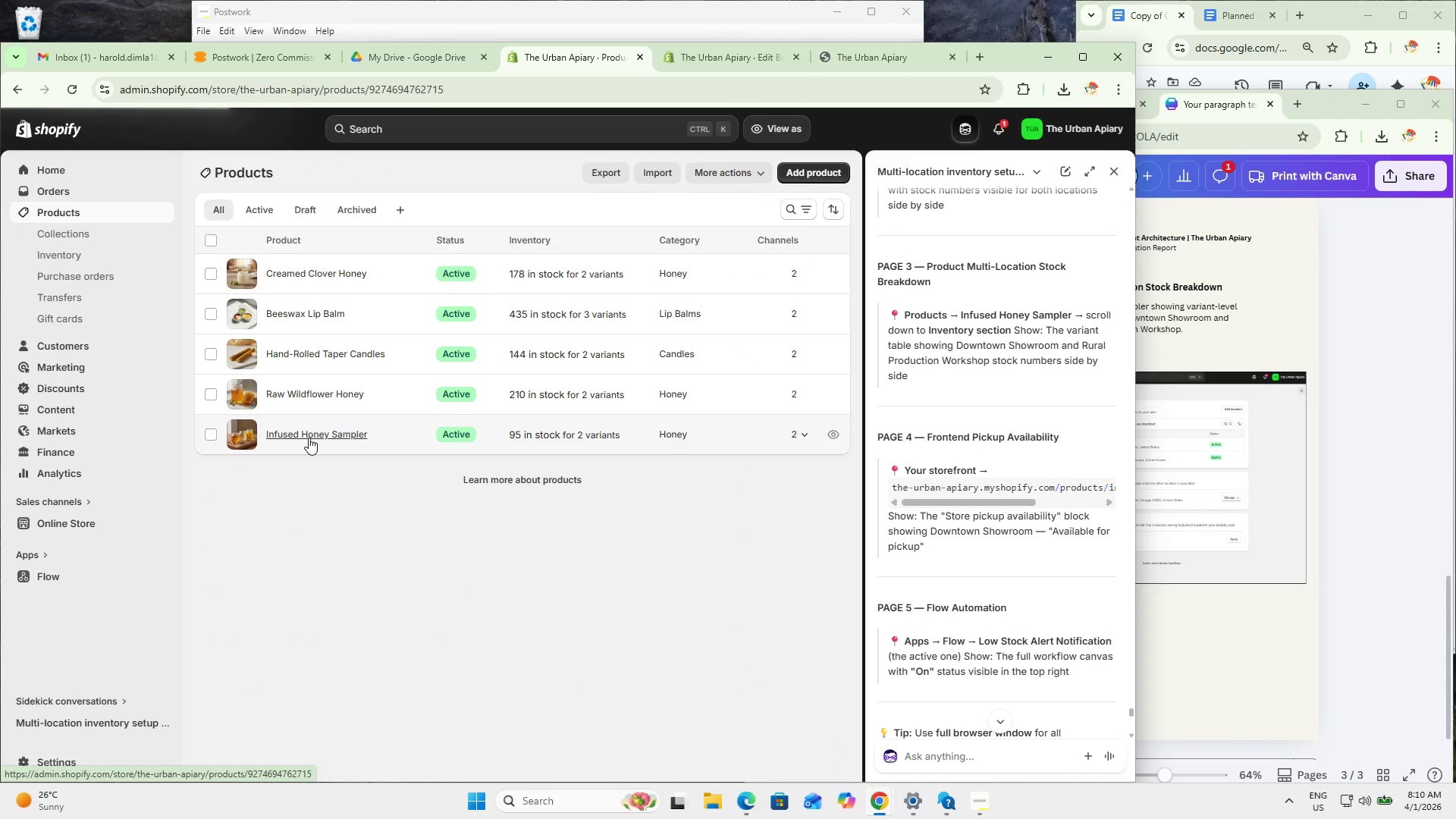 
scroll: coordinate [553, 602], scroll_direction: down, amount: 11.0
 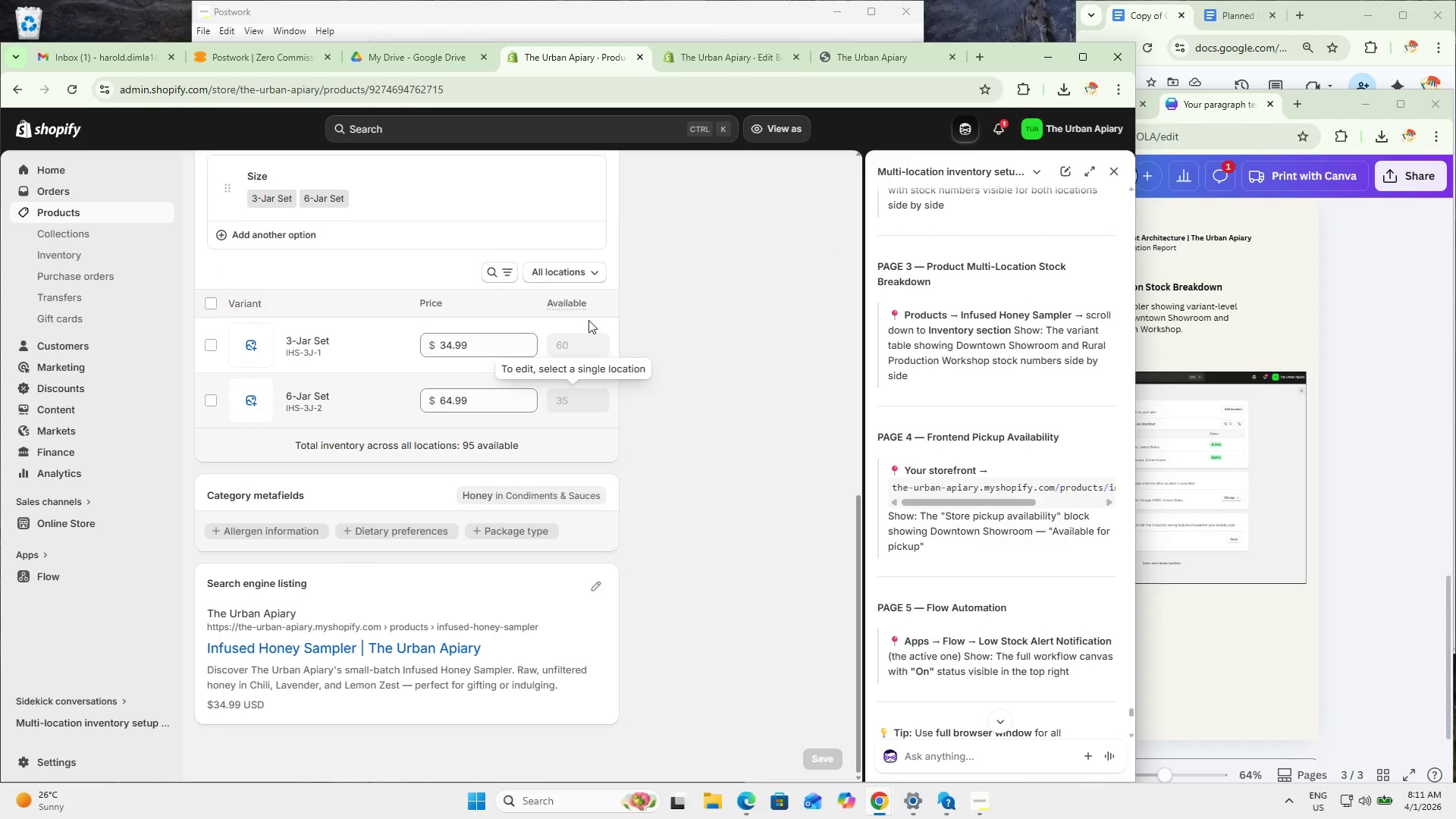 
left_click([570, 271])
 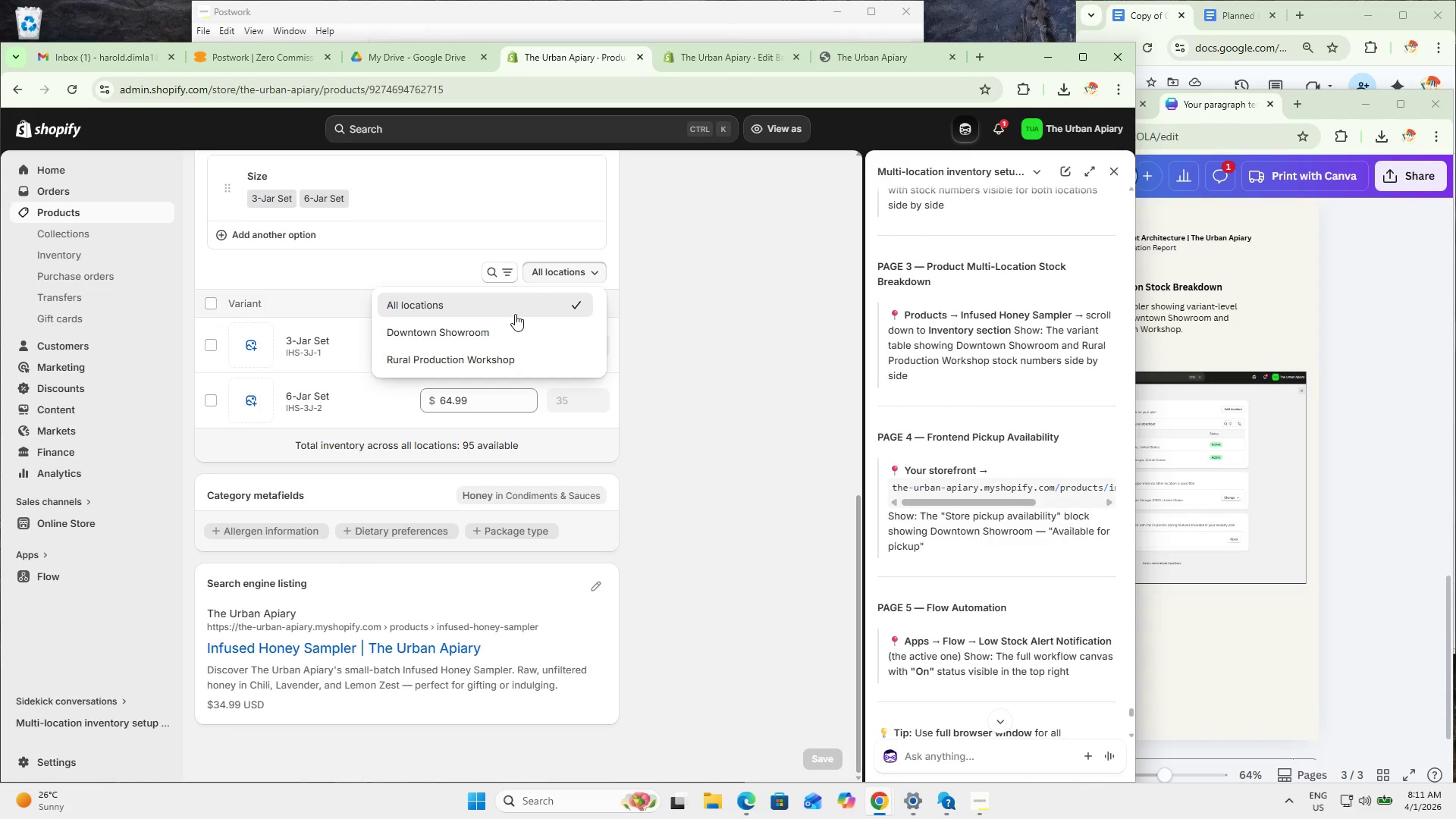 
left_click([504, 324])
 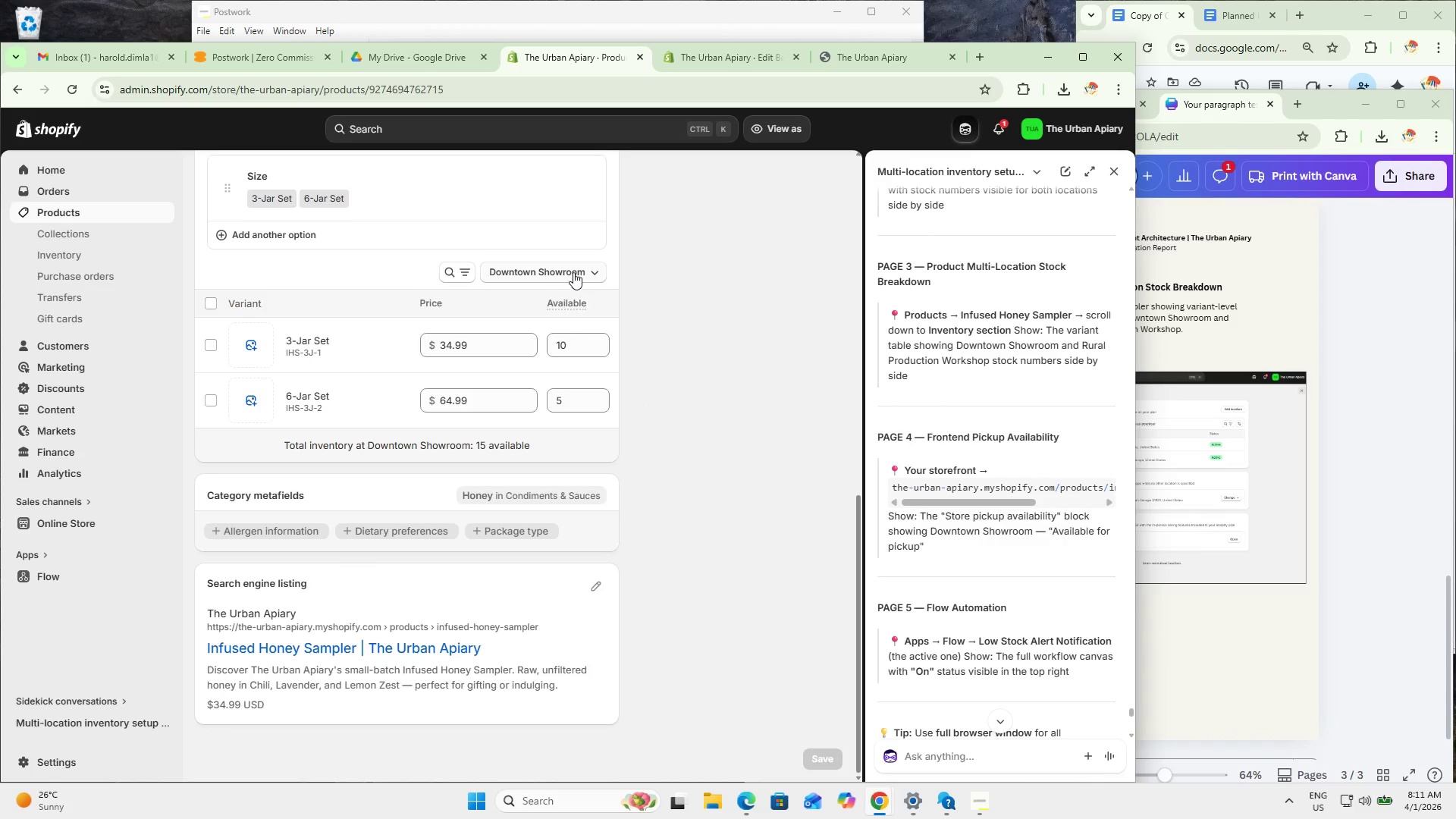 
left_click([568, 270])
 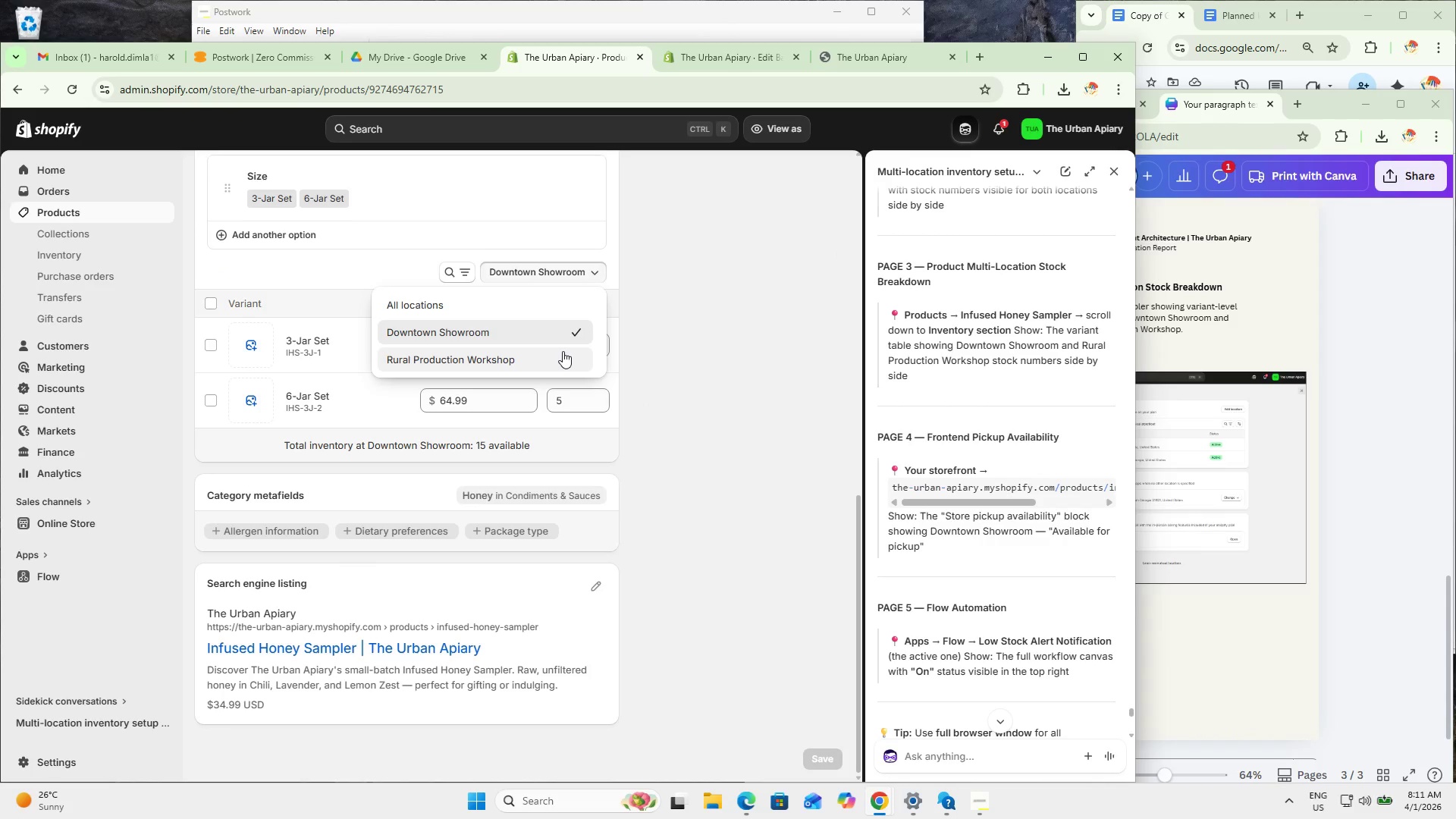 
left_click([563, 351])
 